 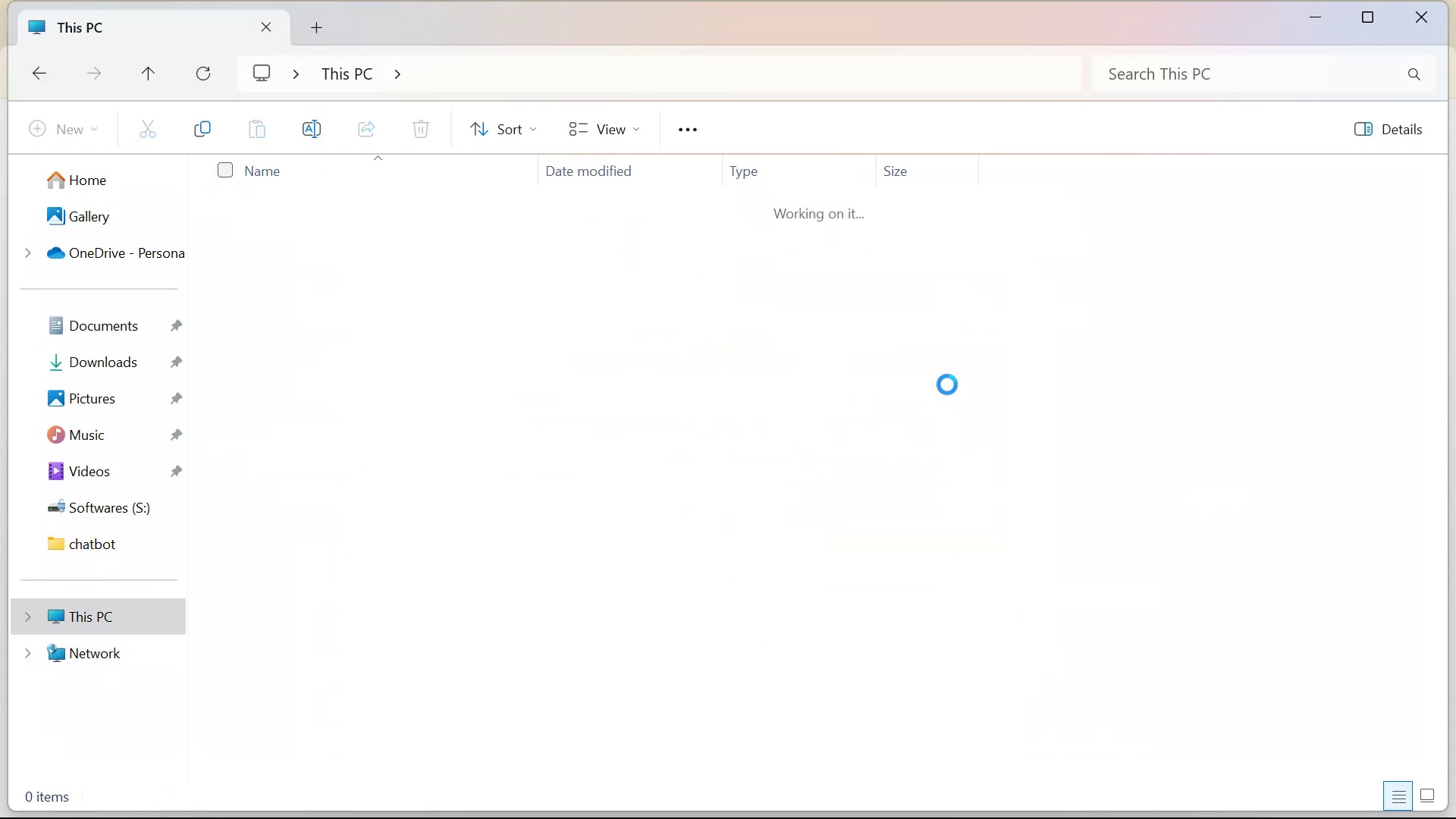 
left_click([1112, 637])
 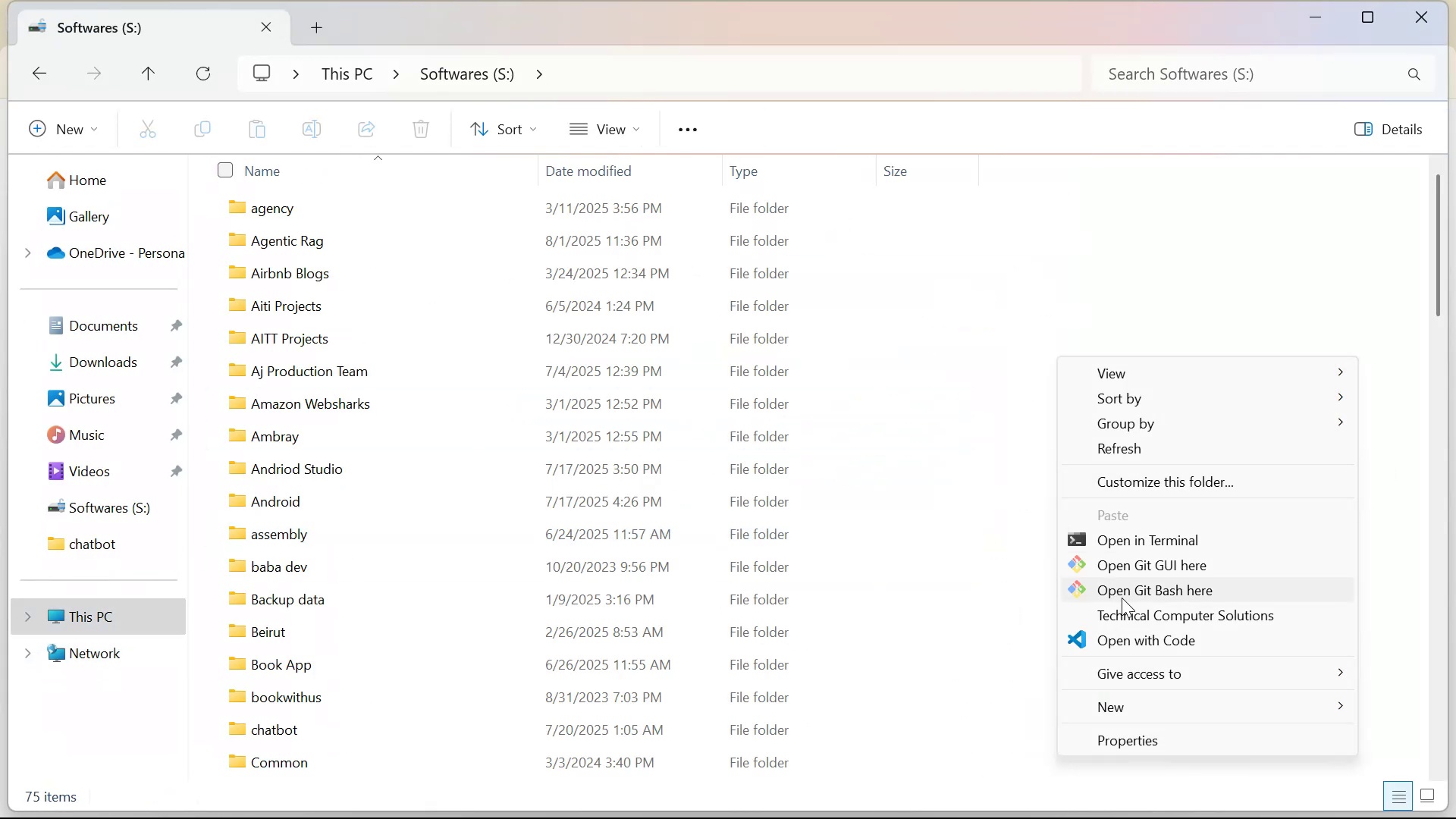 
left_click([1127, 636])
 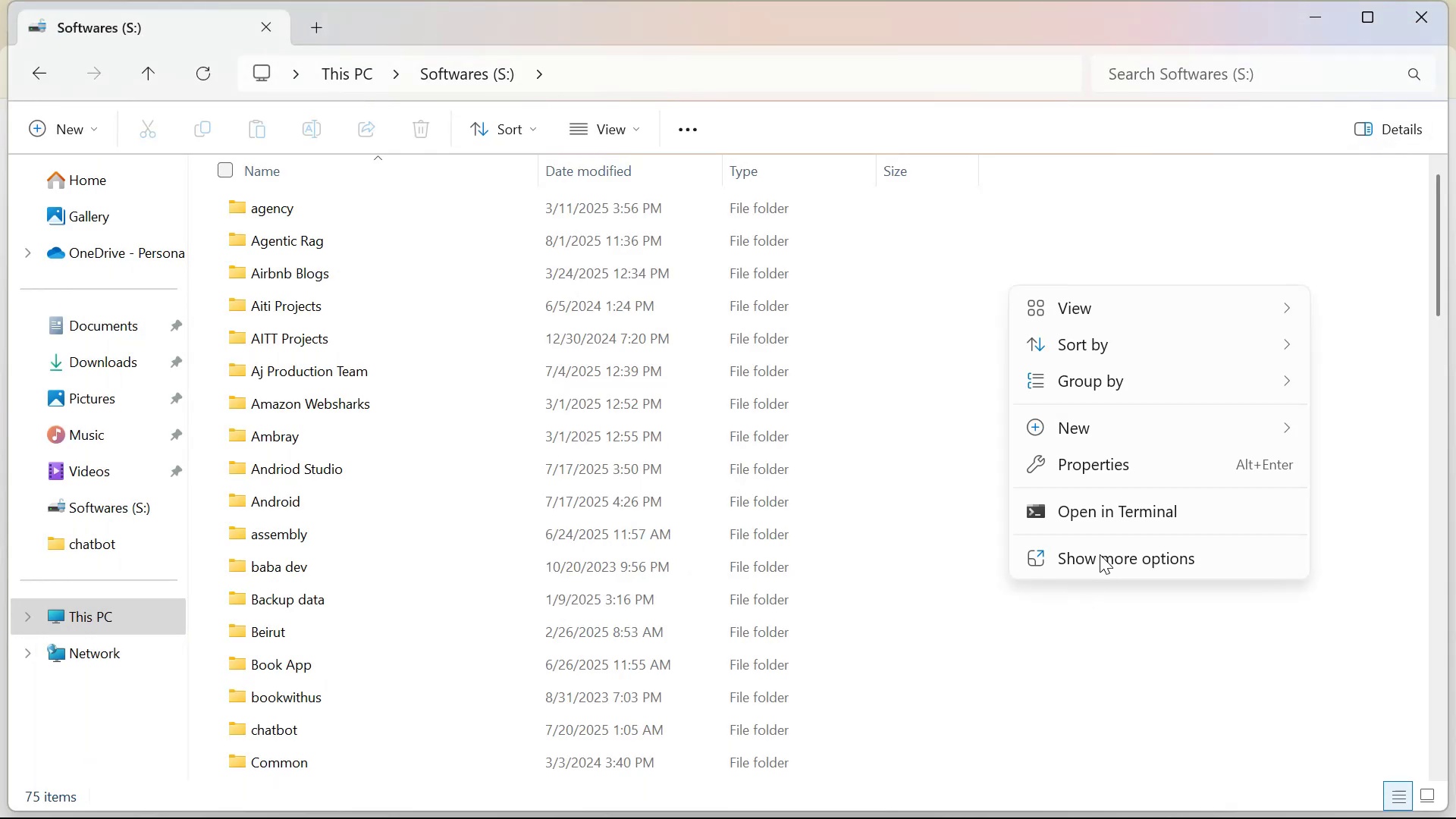 
wait(6.48)
 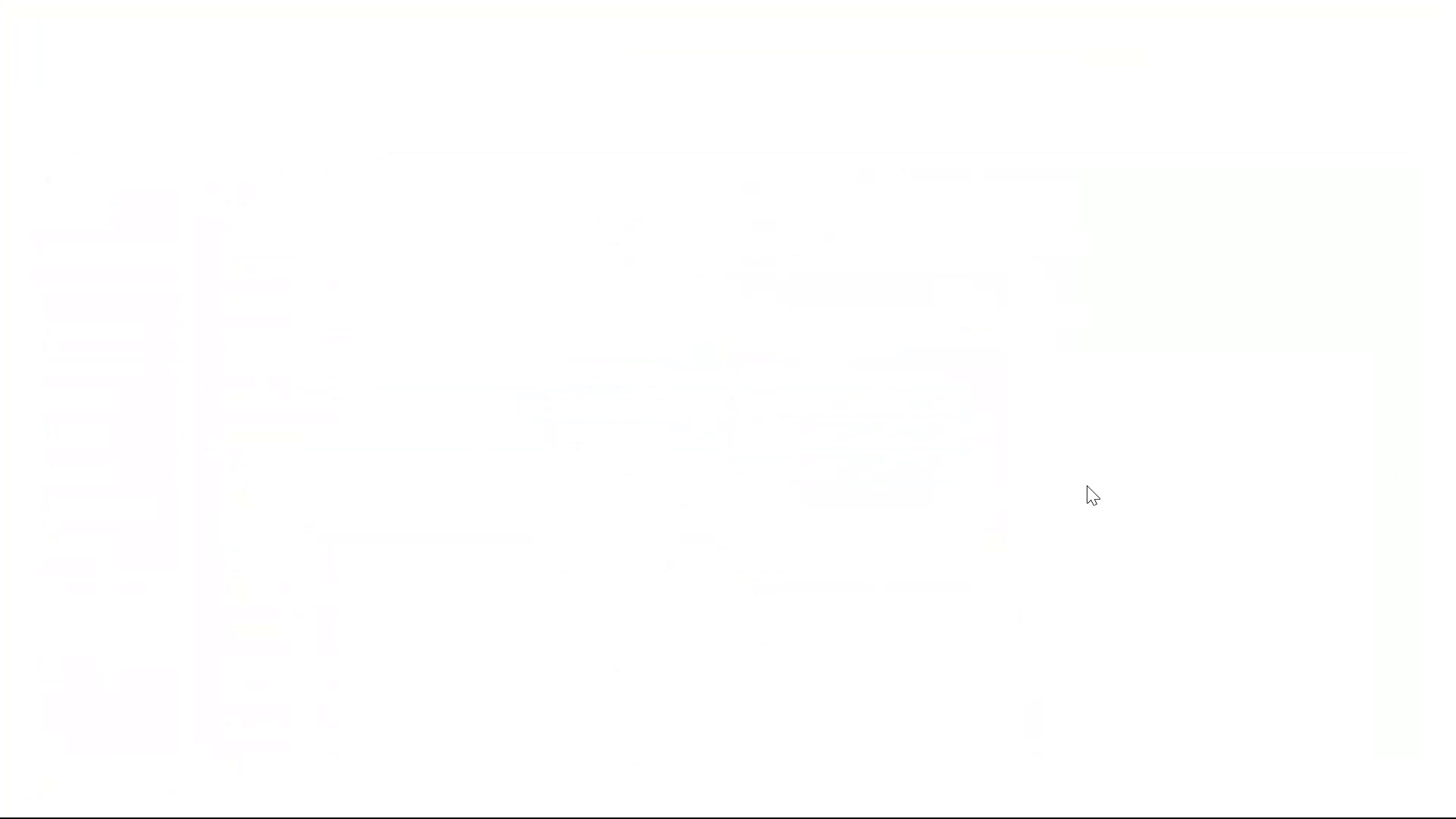 
left_click([1138, 629])
 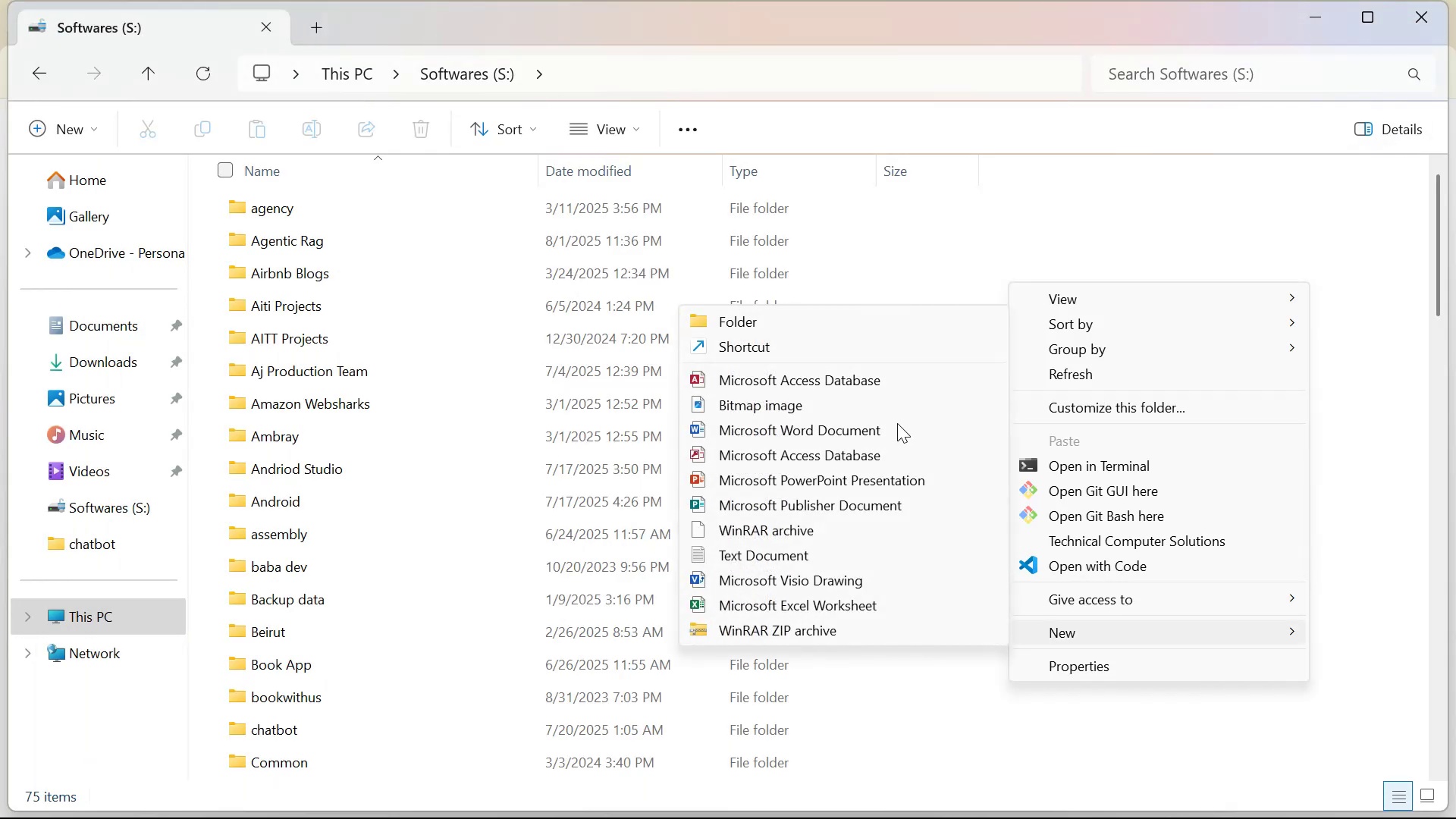 
left_click_drag(start_coordinate=[749, 300], to_coordinate=[773, 295])
 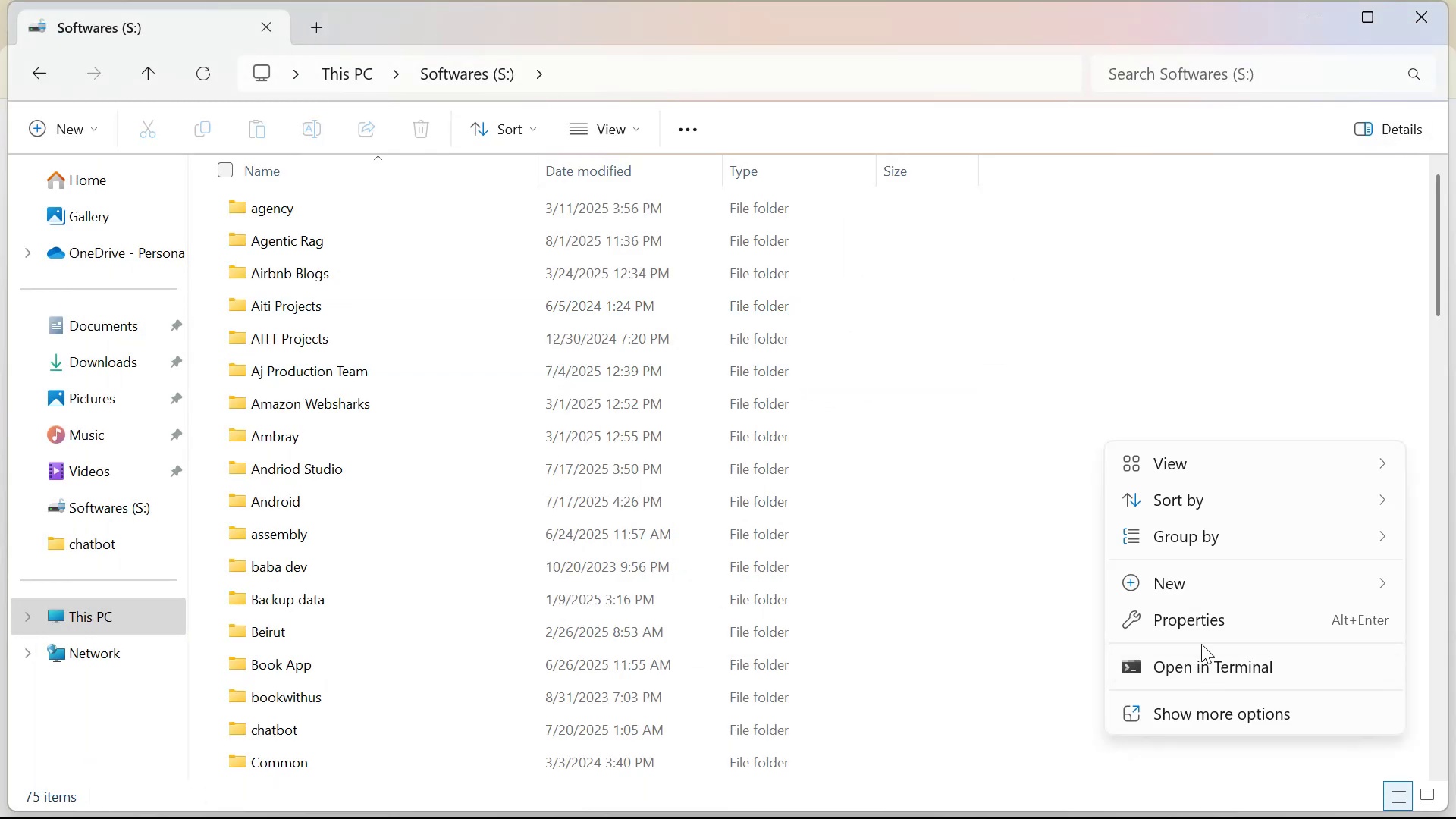 
left_click([1183, 573])
 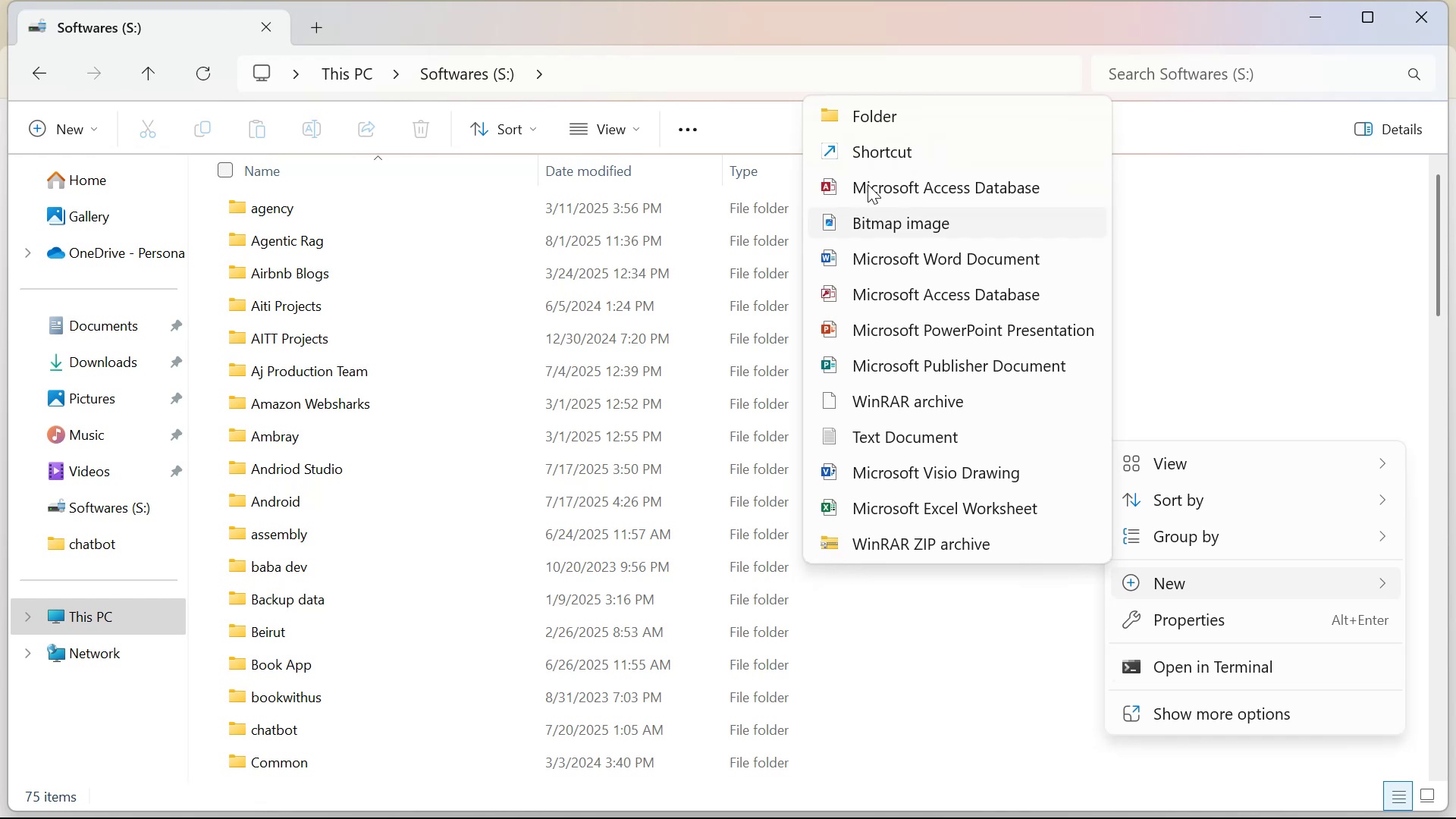 
left_click([867, 115])
 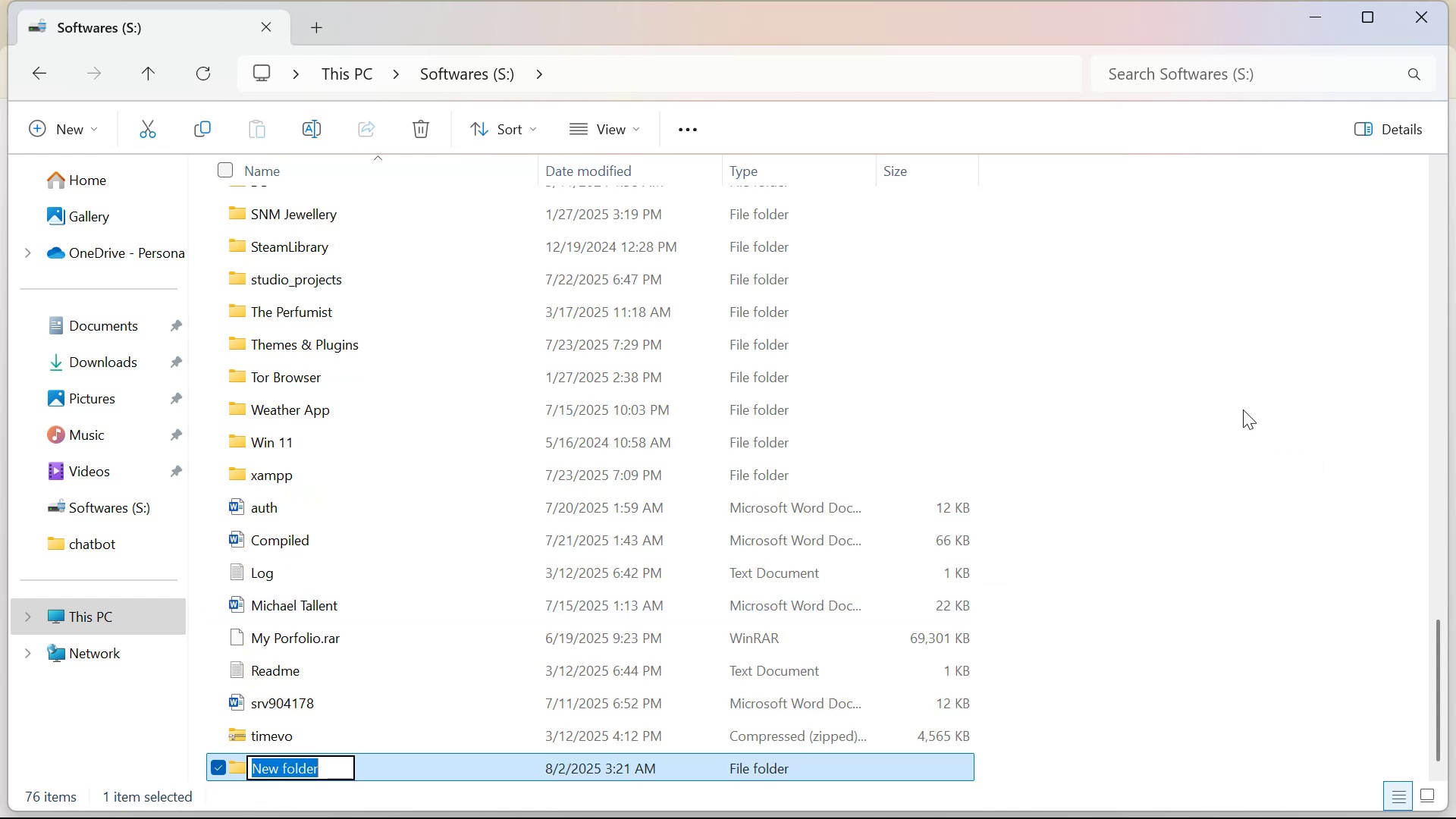 
type(Brew)
key(Tab)
key(Tab)
 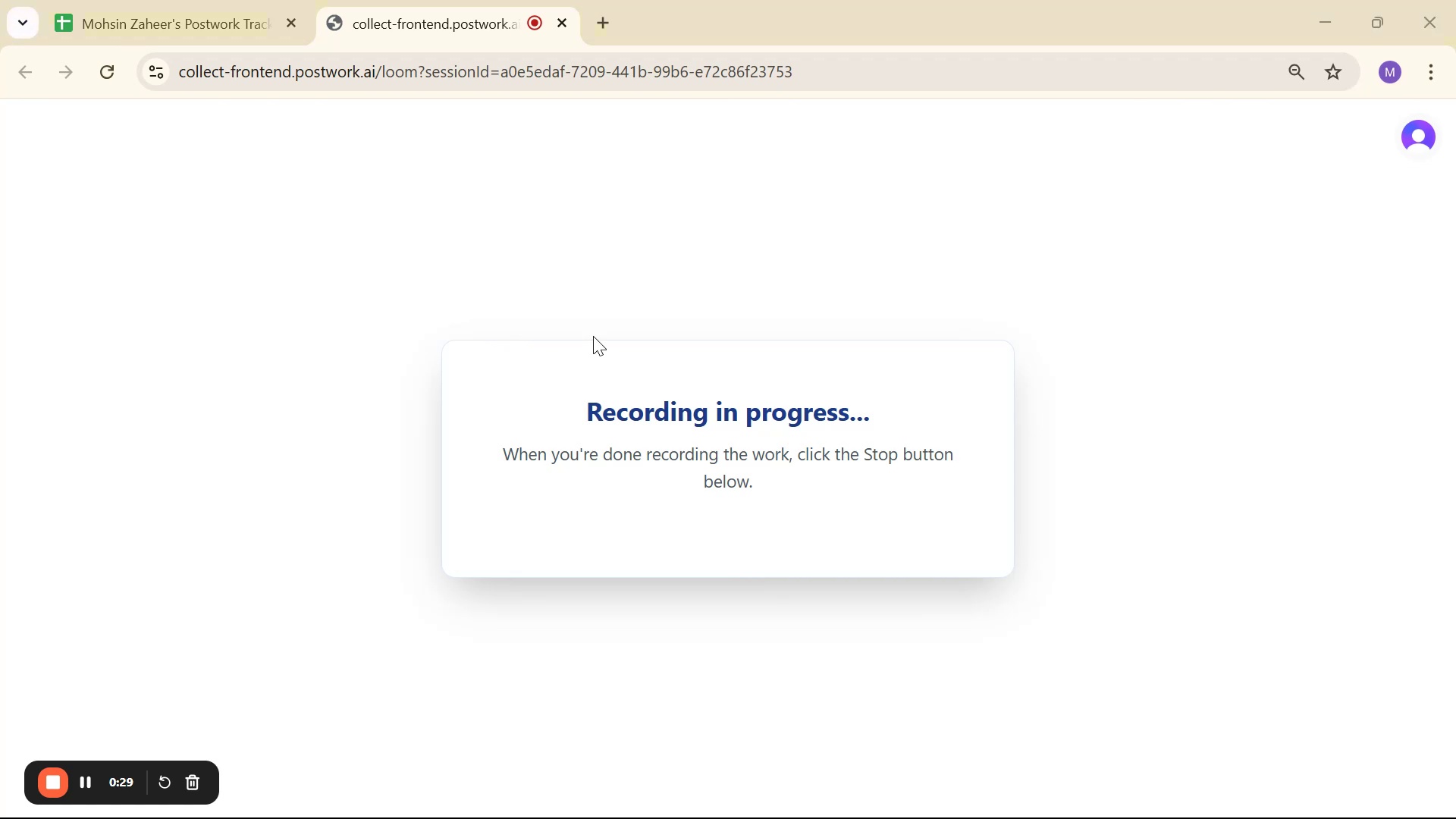 
hold_key(key=AltLeft, duration=1.41)
 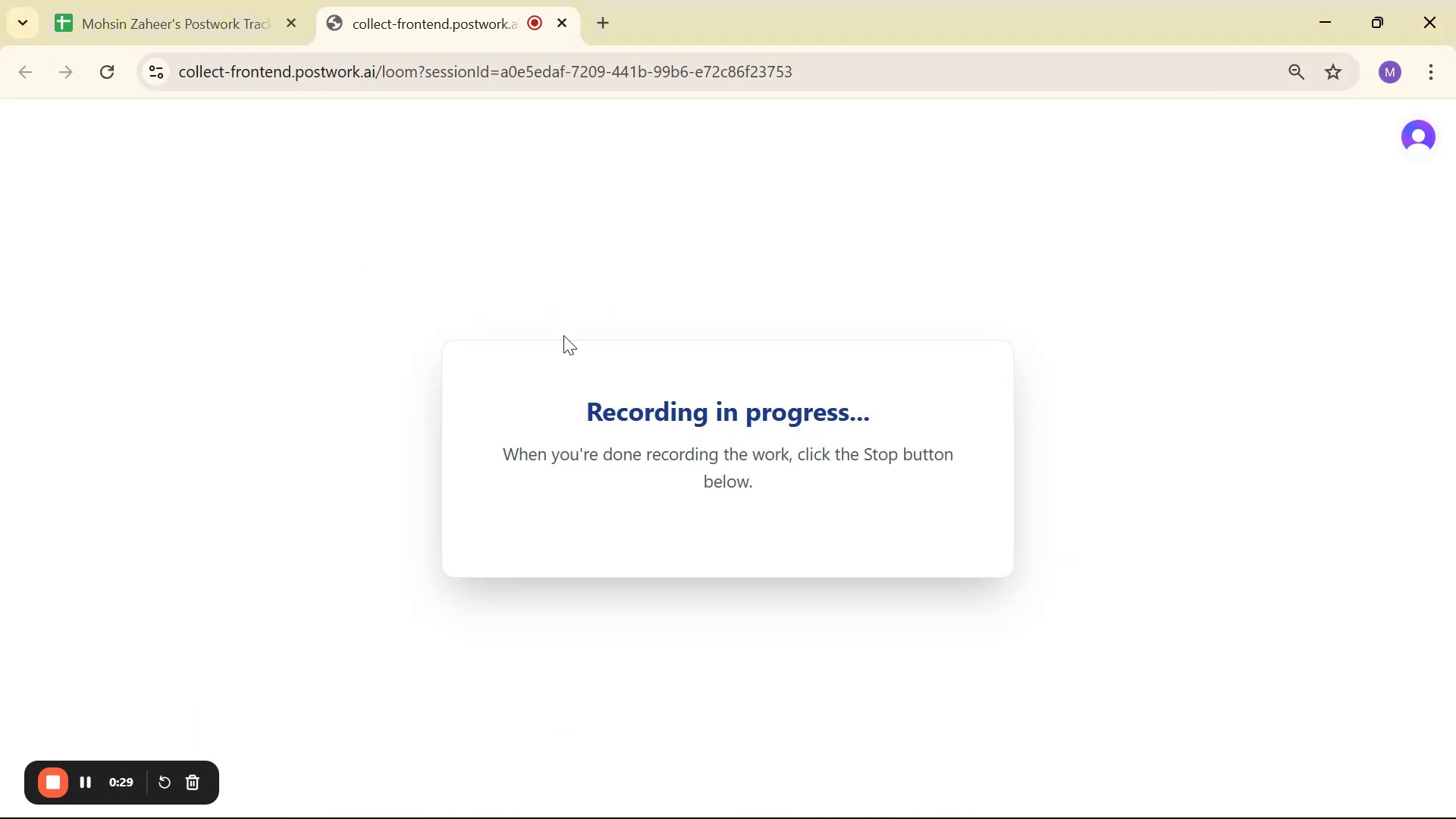 
hold_key(key=AltLeft, duration=0.97)
 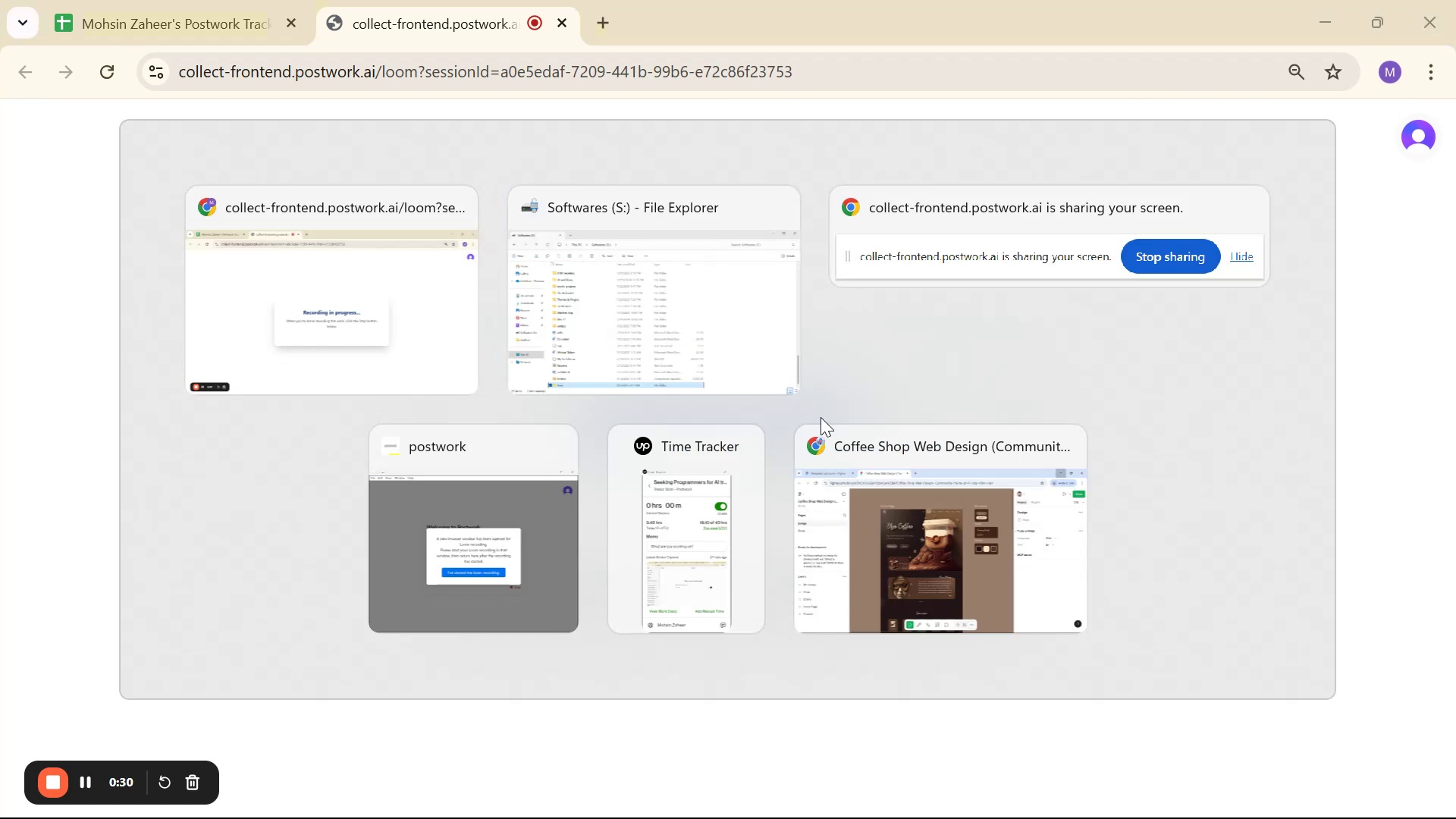 
key(Alt+AltLeft)
 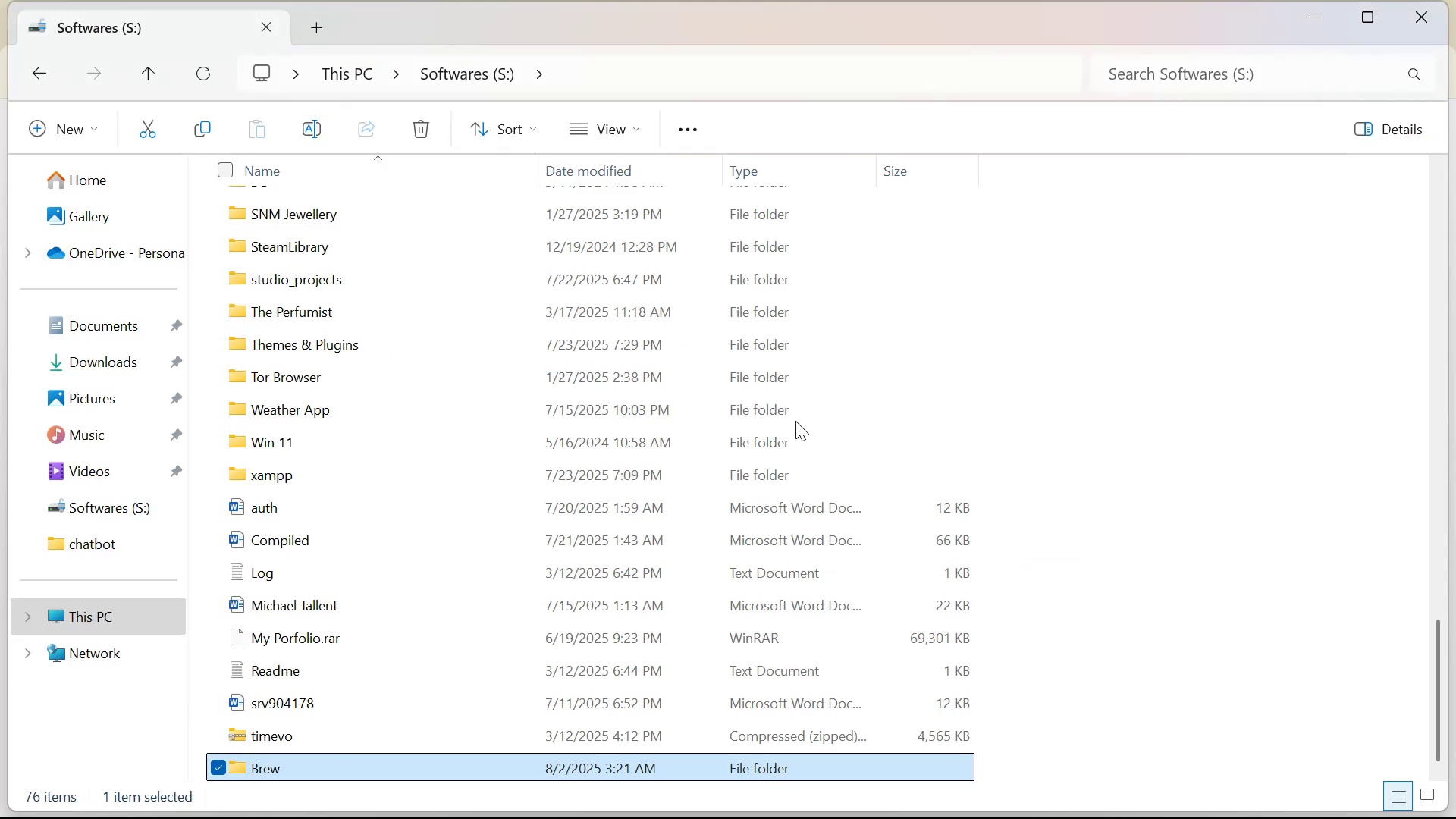 
key(Tab)
type(gpt)
 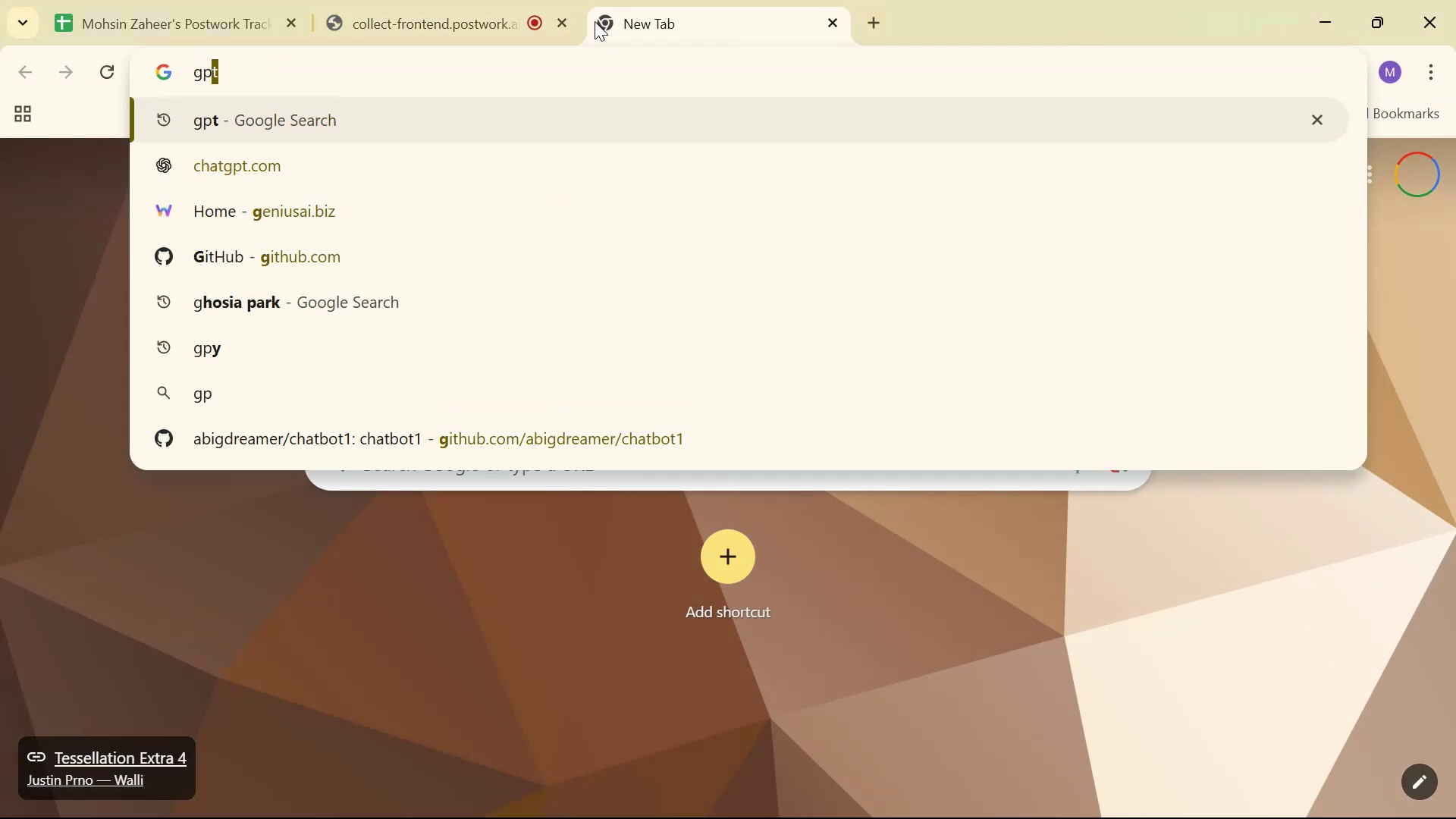 
key(Enter)
 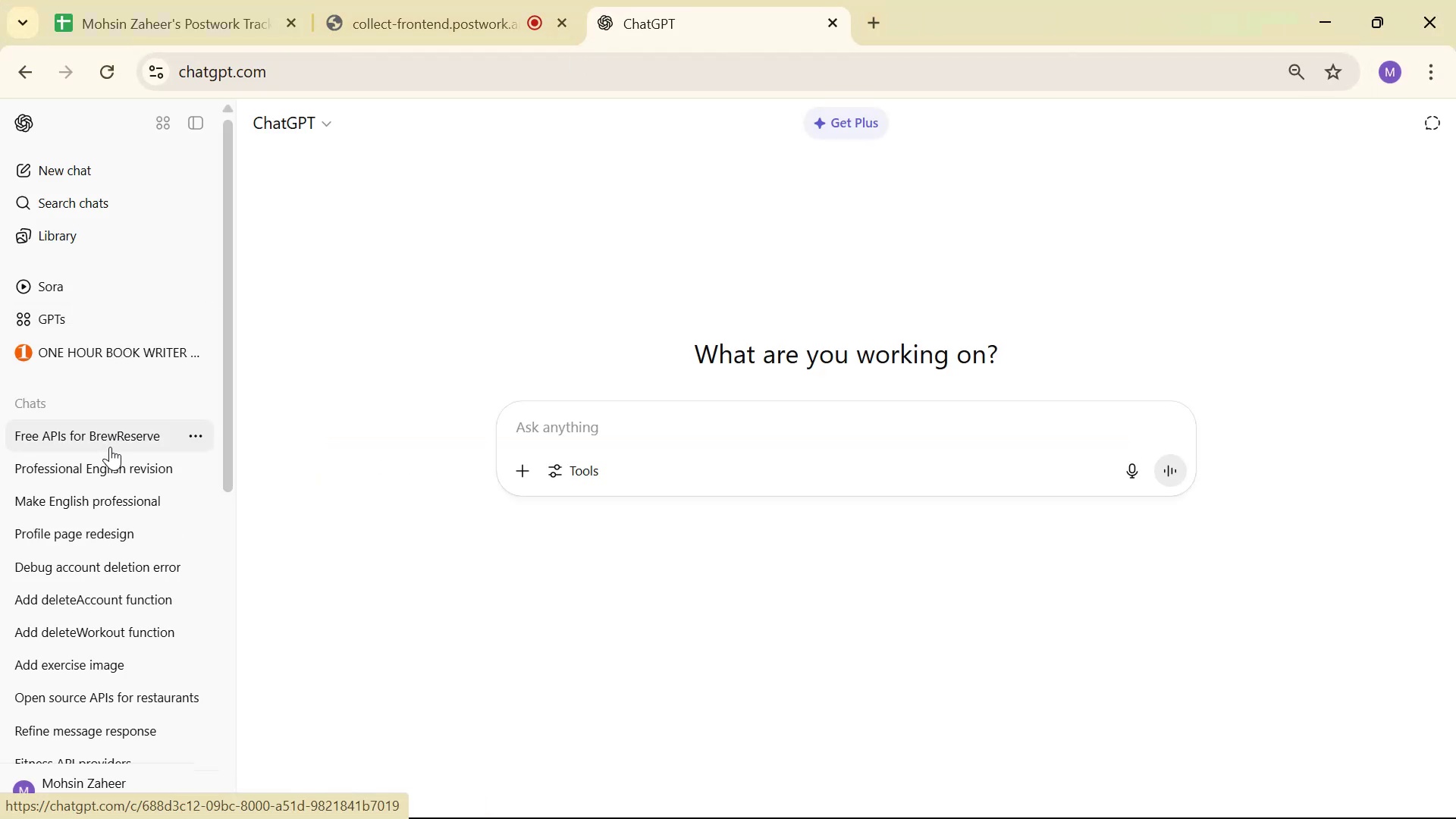 
key(Alt+AltLeft)
 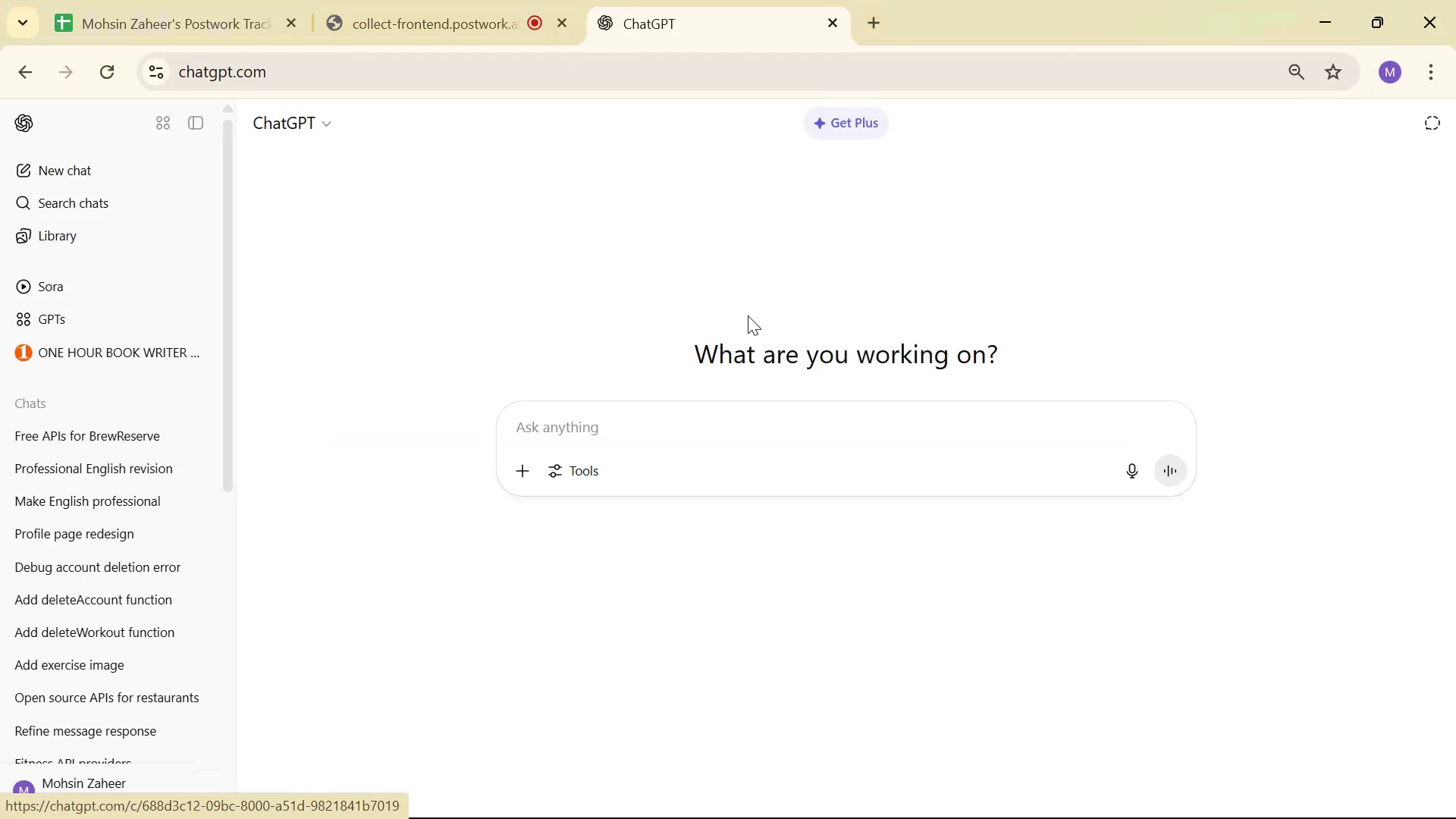 
key(Alt+Tab)
 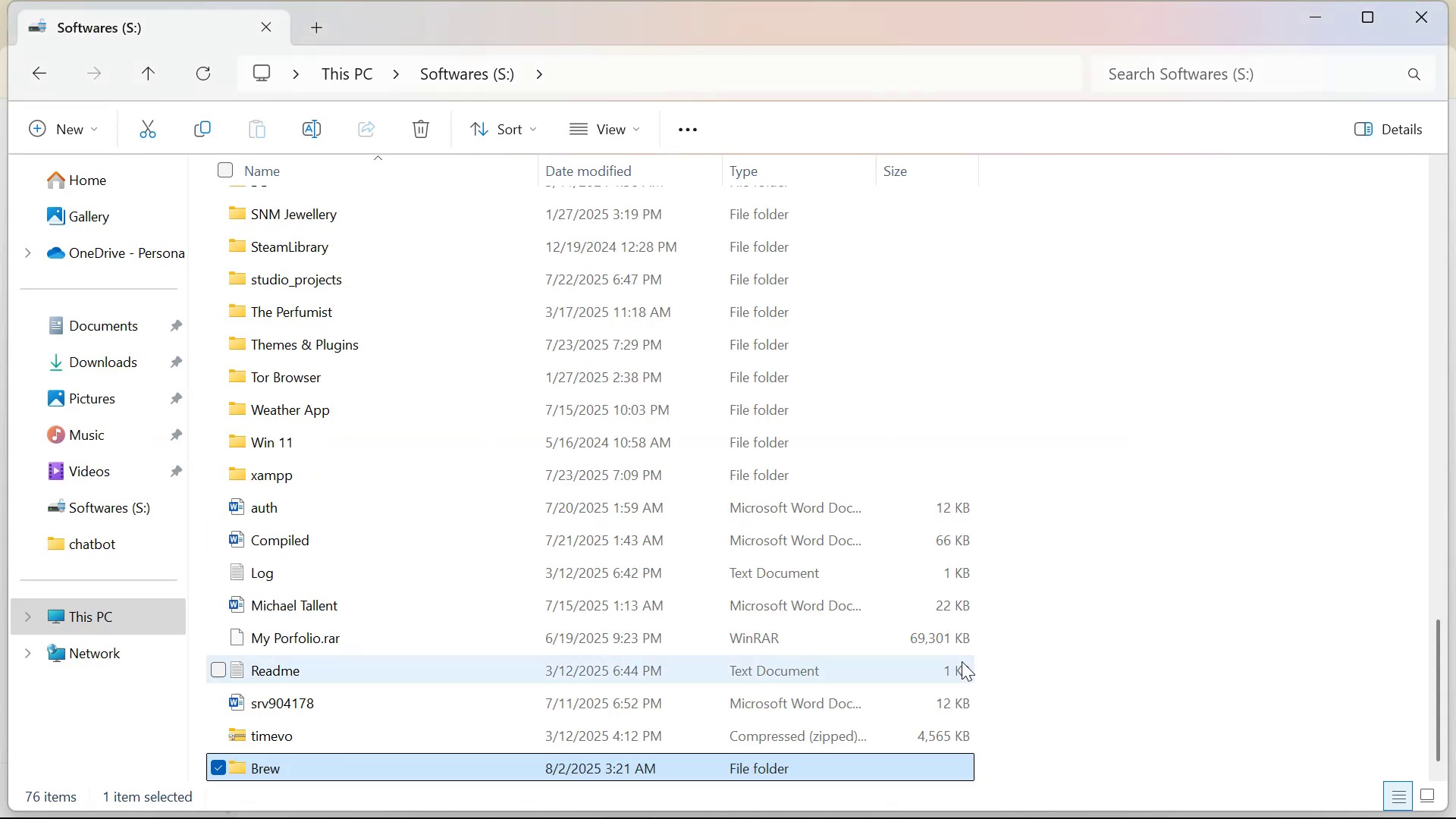 
key(Alt+AltLeft)
 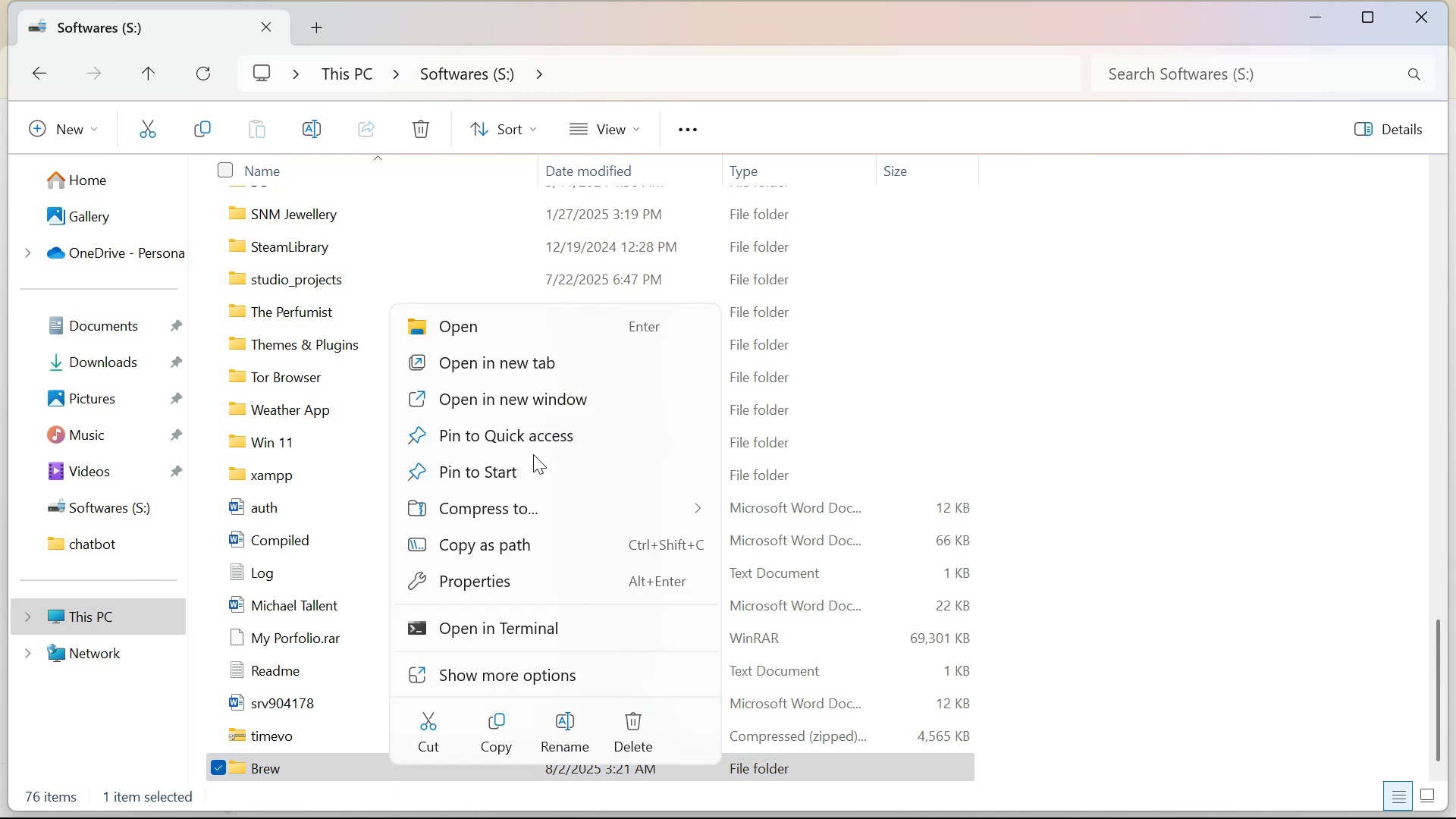 
left_click([563, 719])
 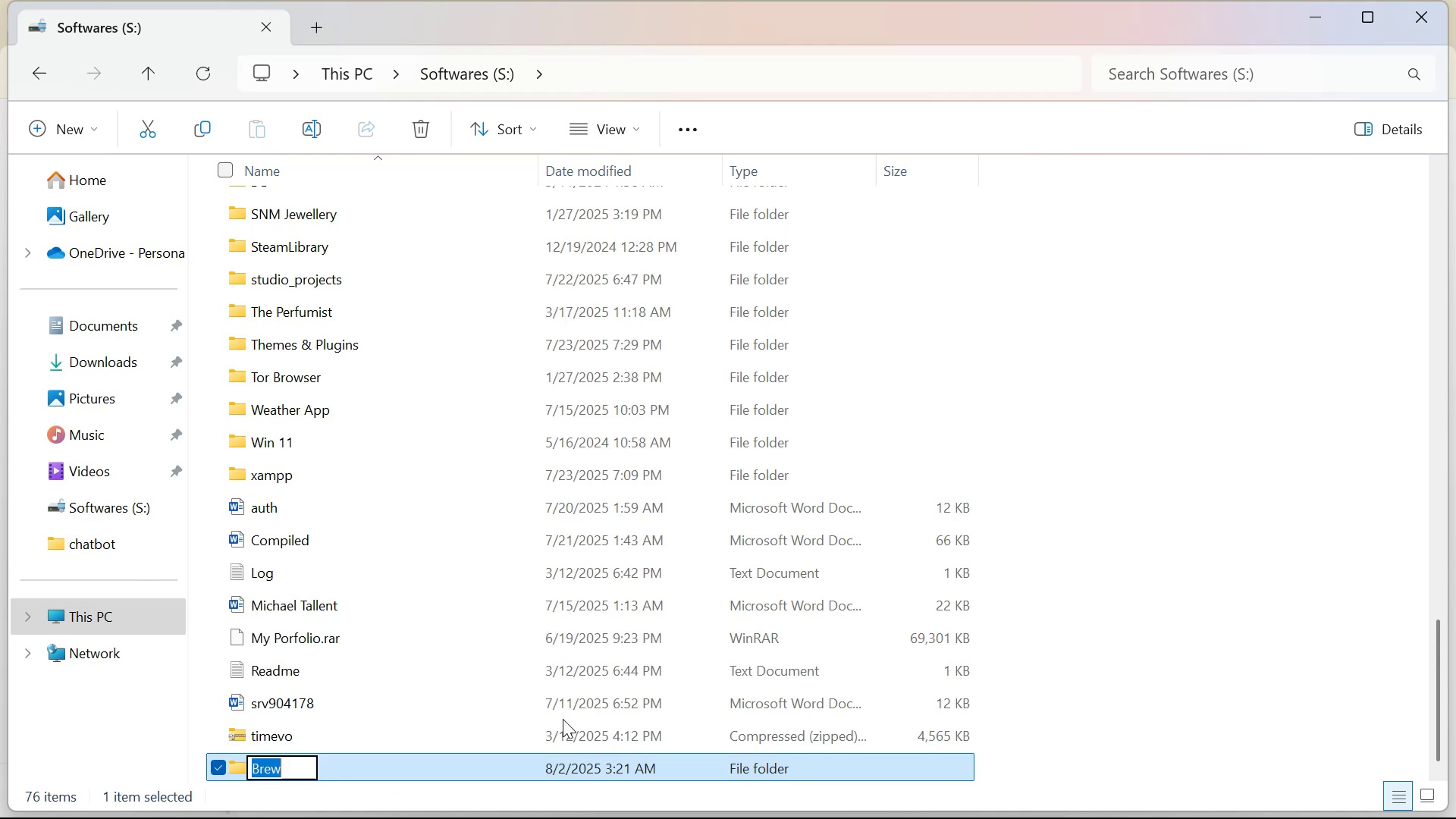 
hold_key(key=ShiftLeft, duration=0.34)
 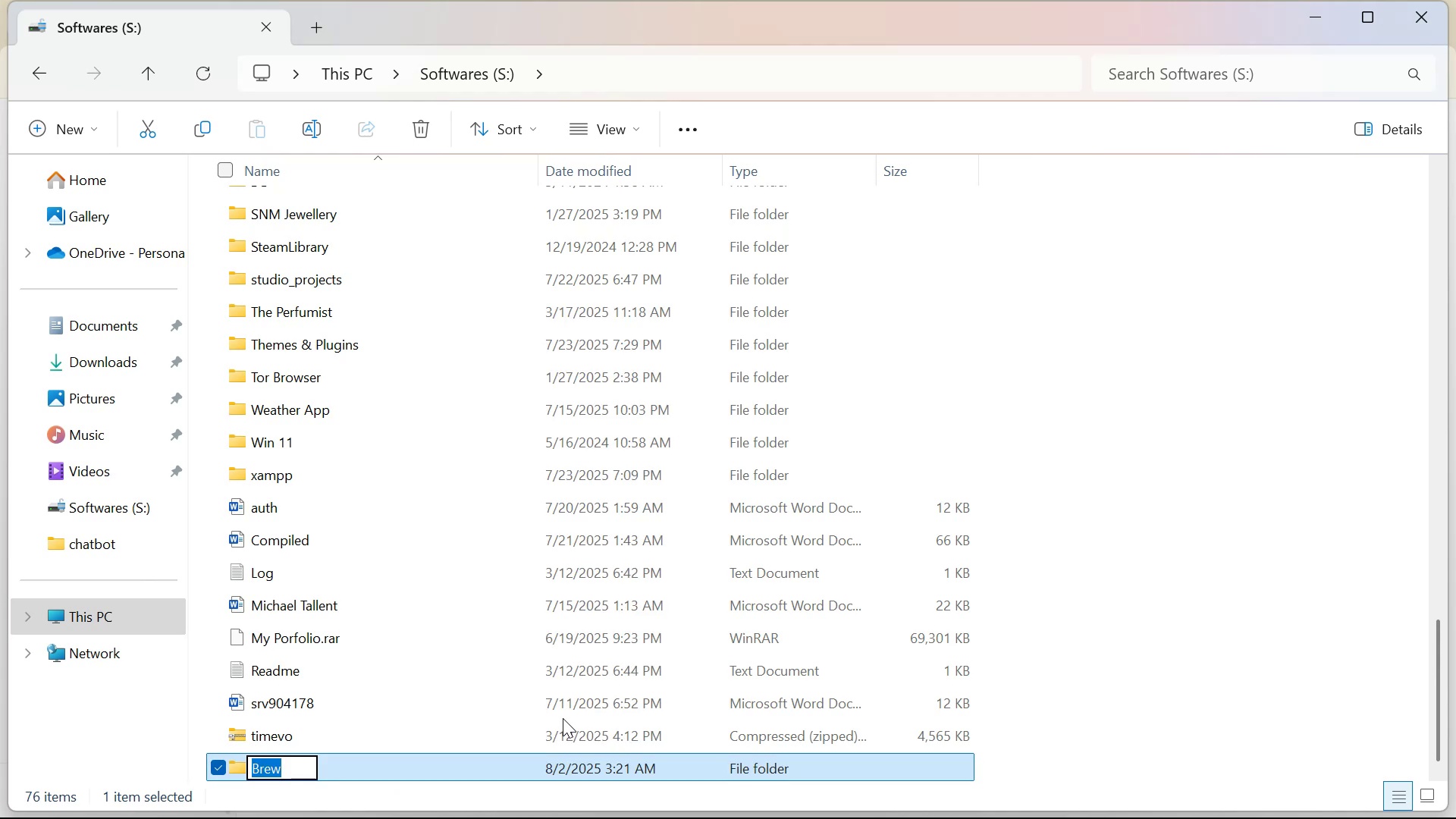 
key(ArrowRight)
 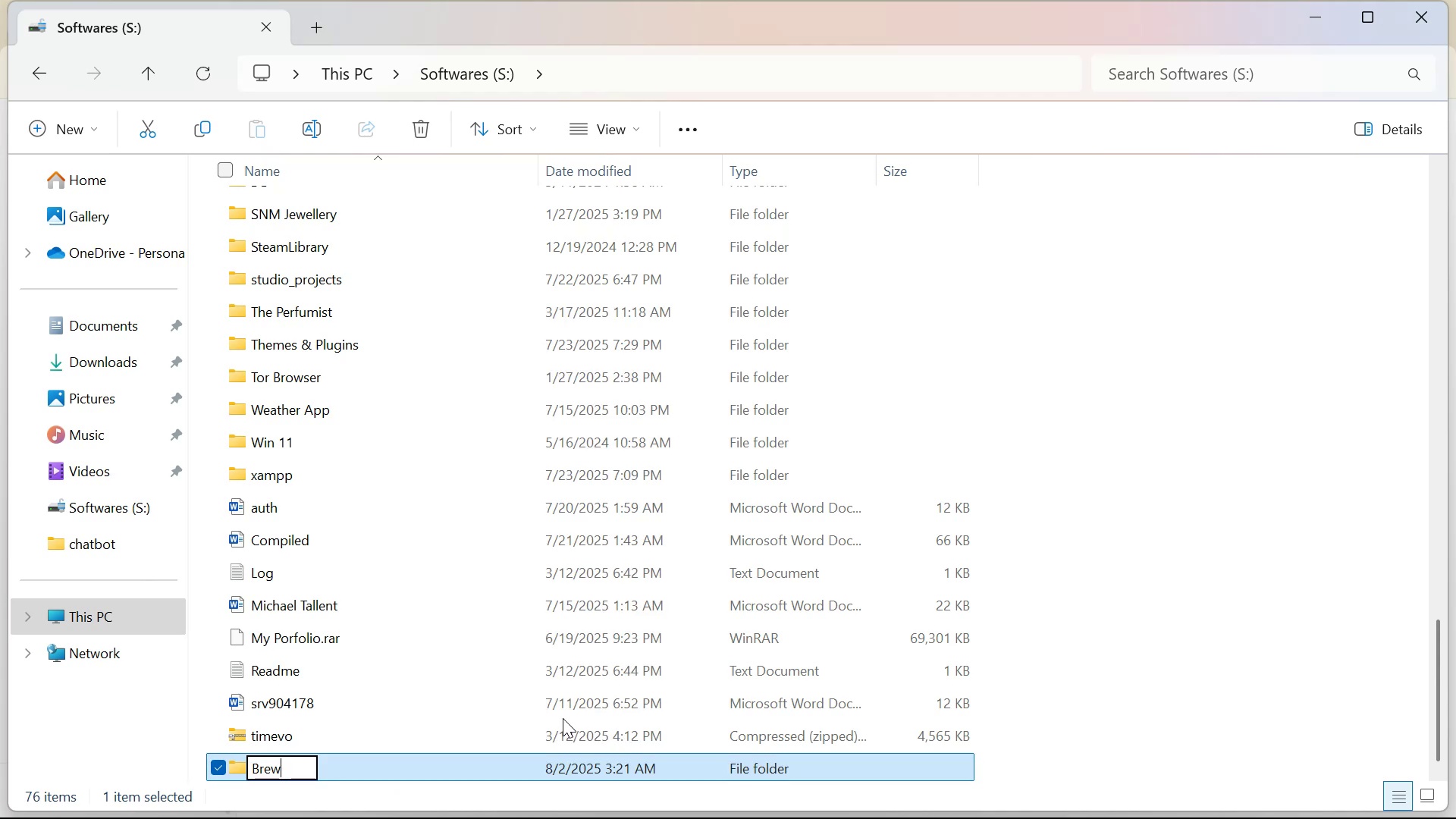 
type(Reserve )
key(Backspace)
 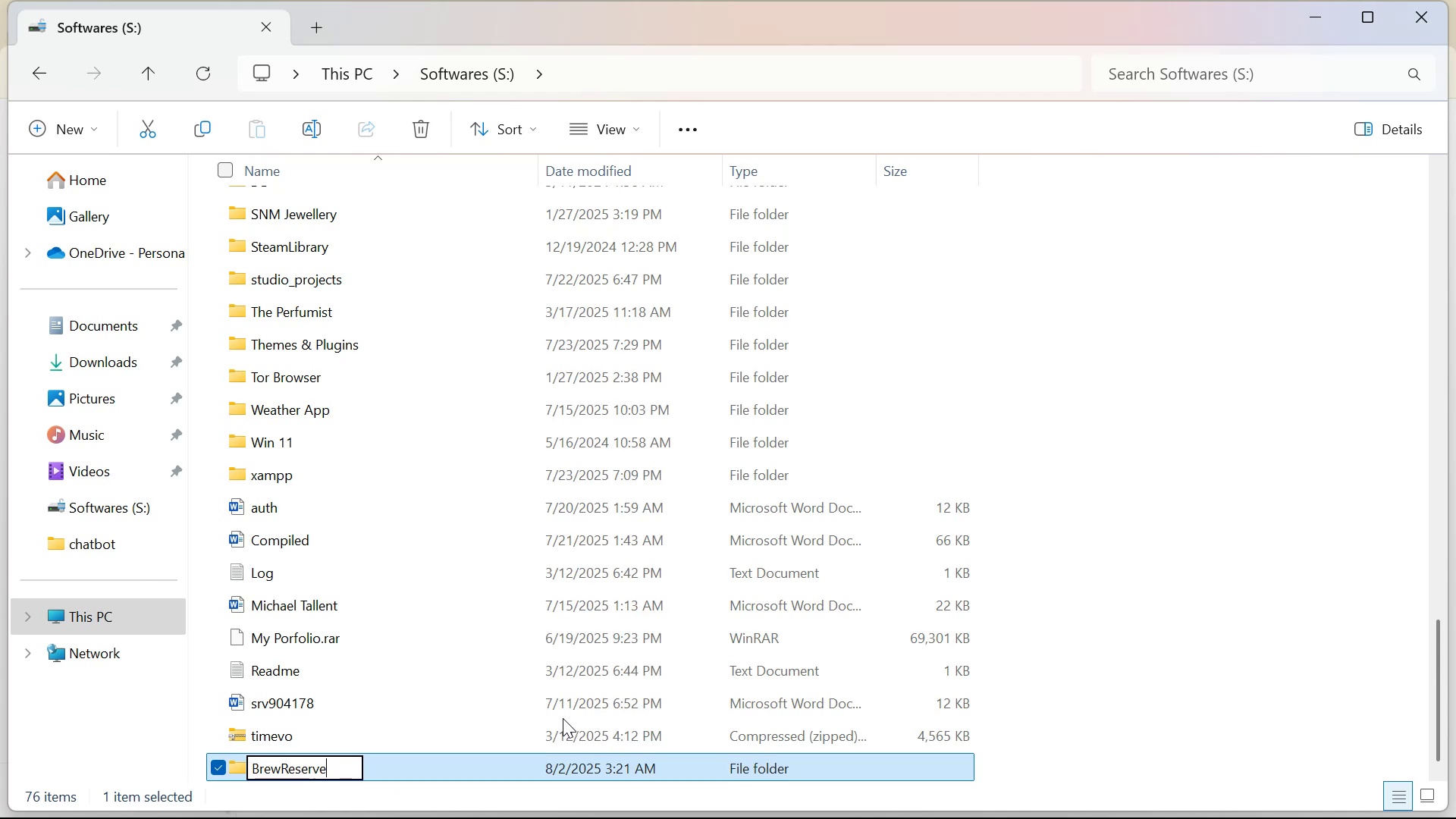 
key(Enter)
 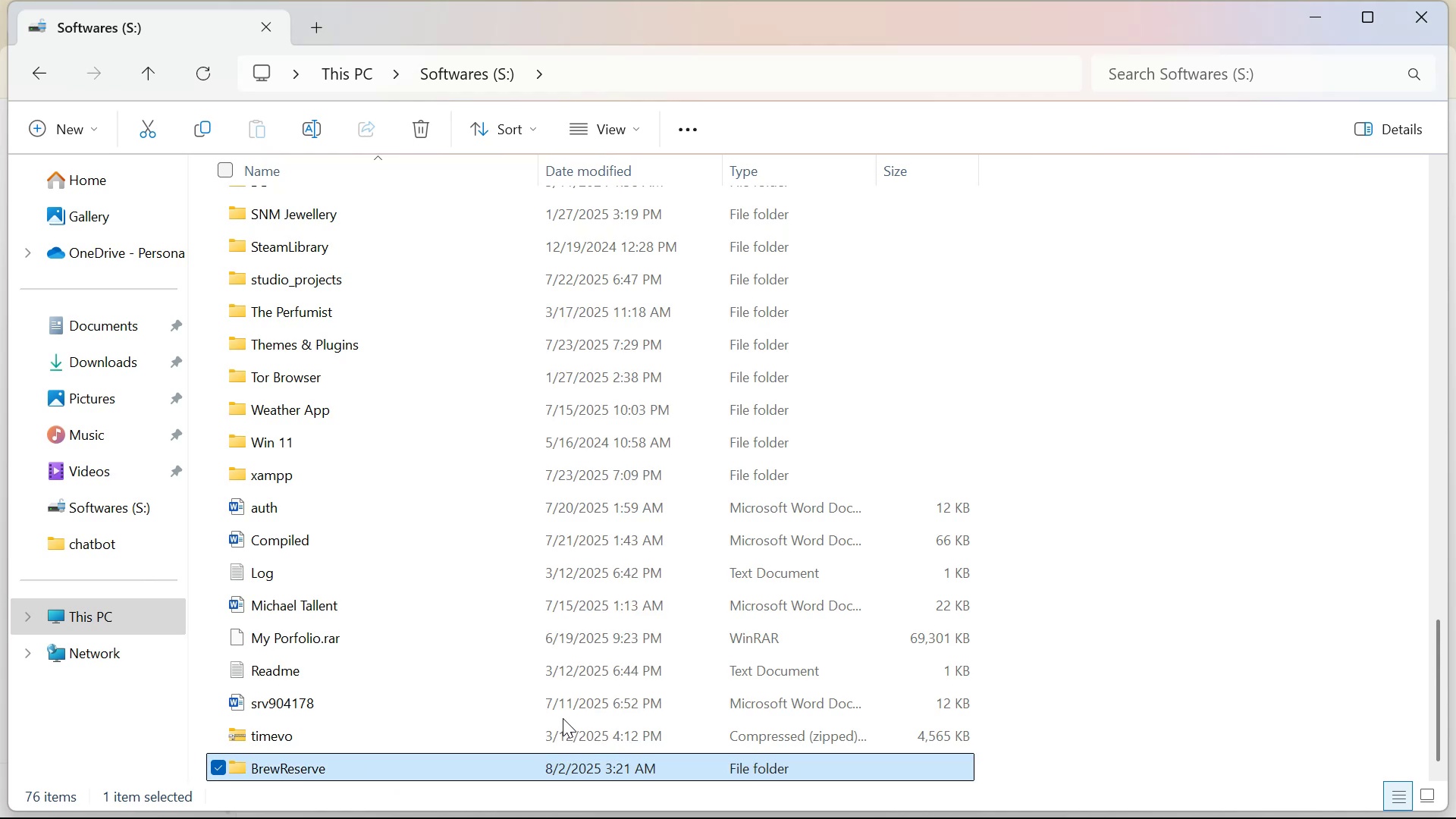 
key(Enter)
 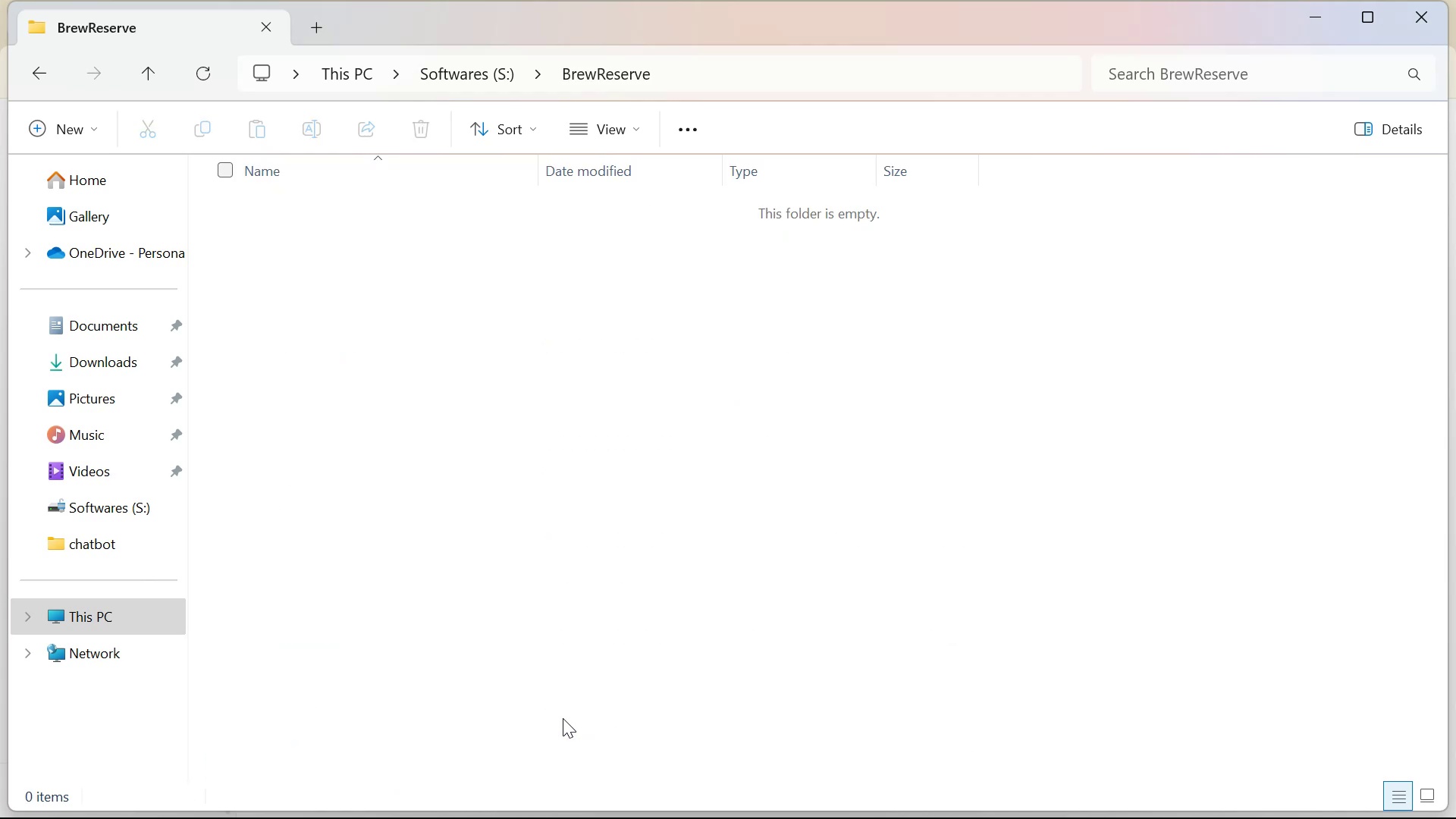 
right_click([506, 348])
 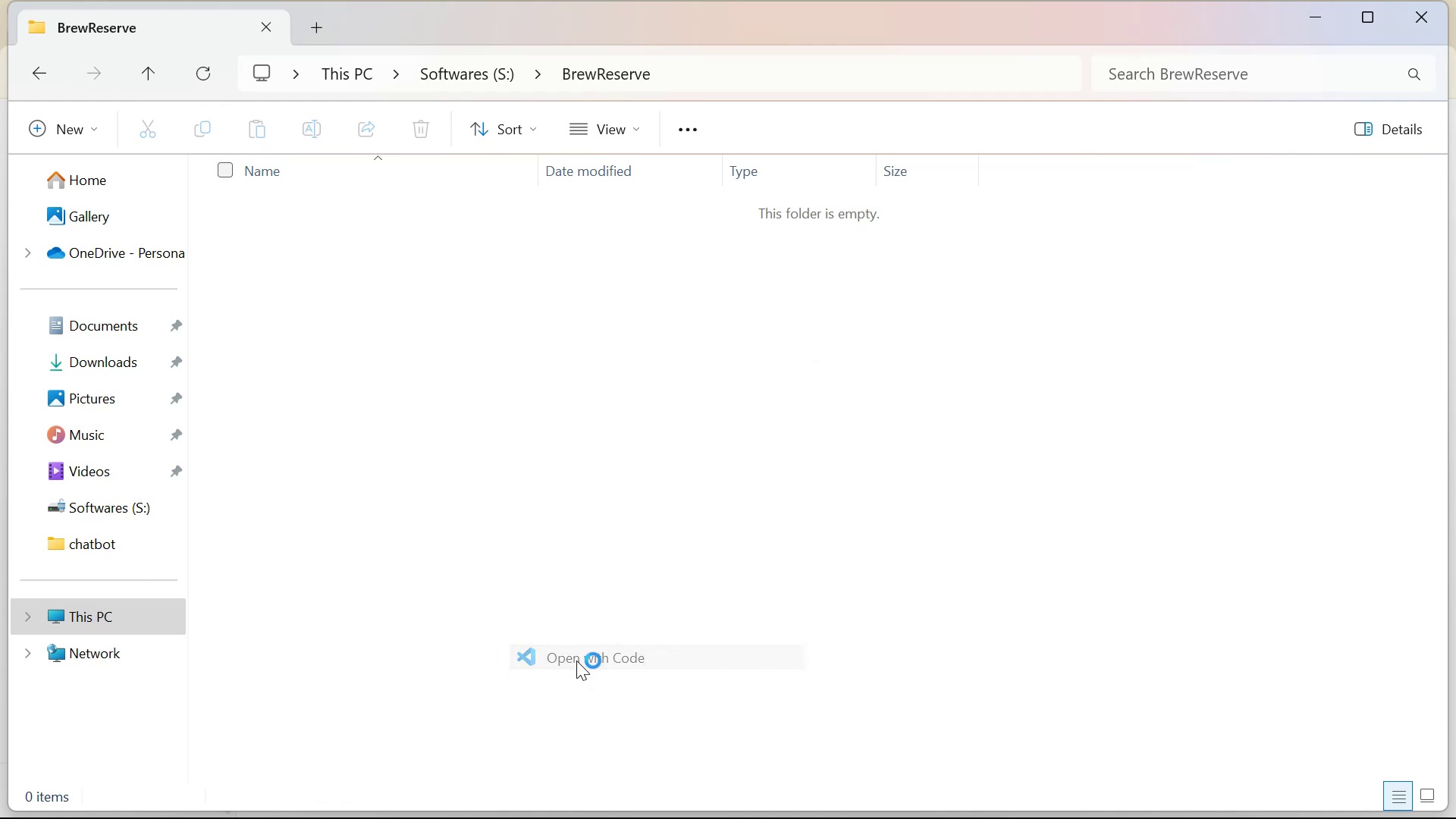 
mouse_move([533, 624])
 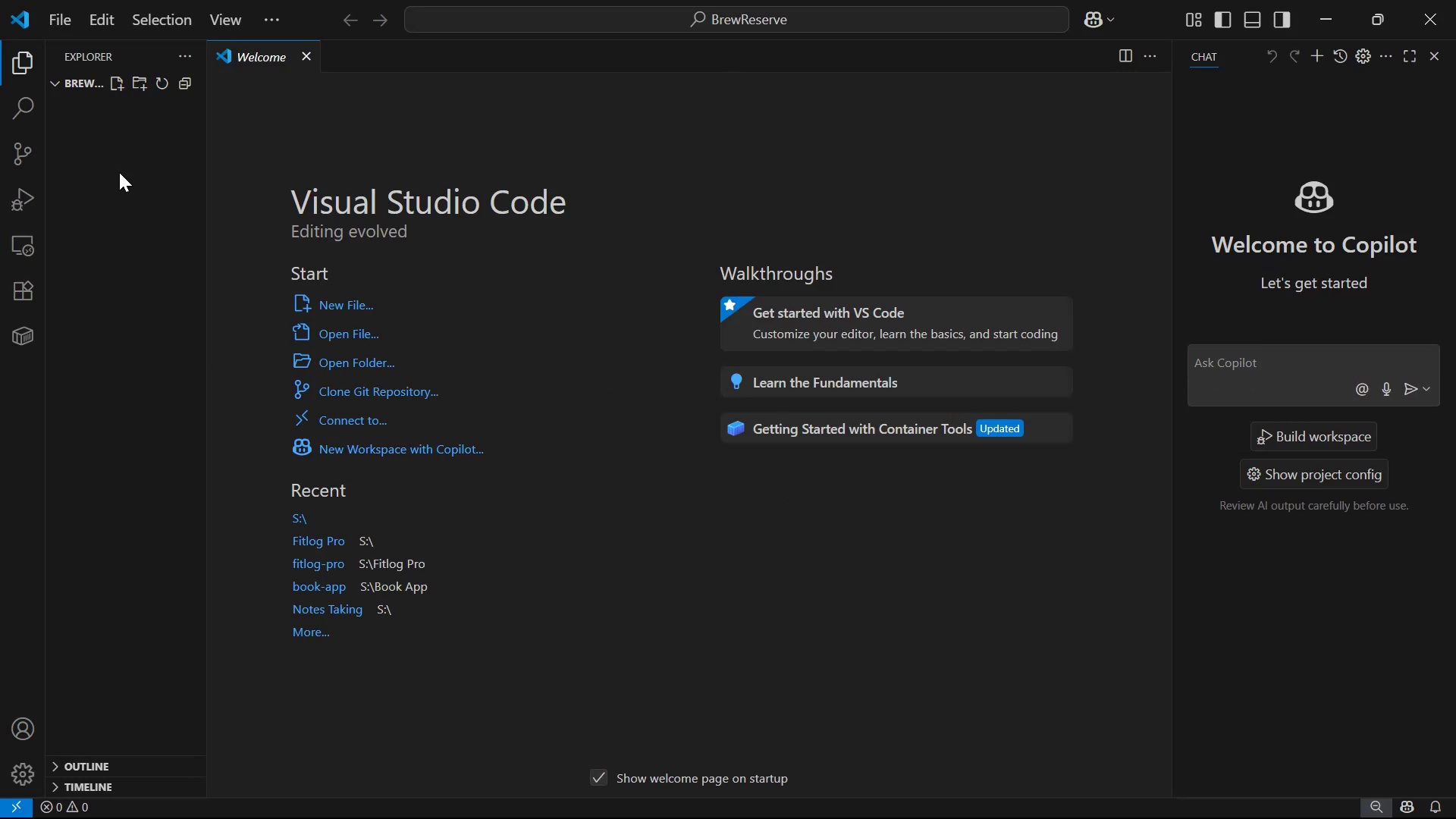 
left_click([276, 21])
 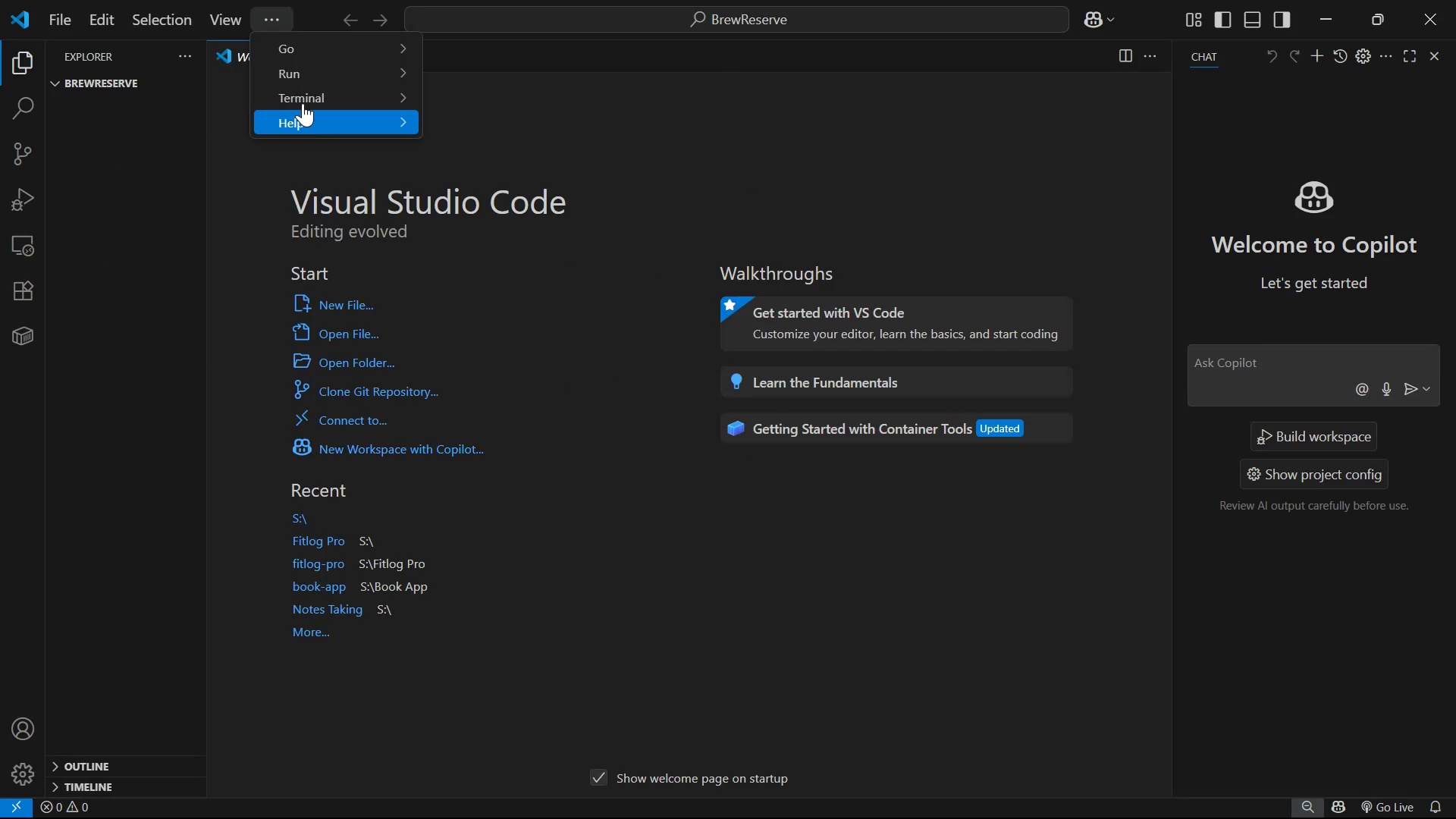 
left_click([310, 100])
 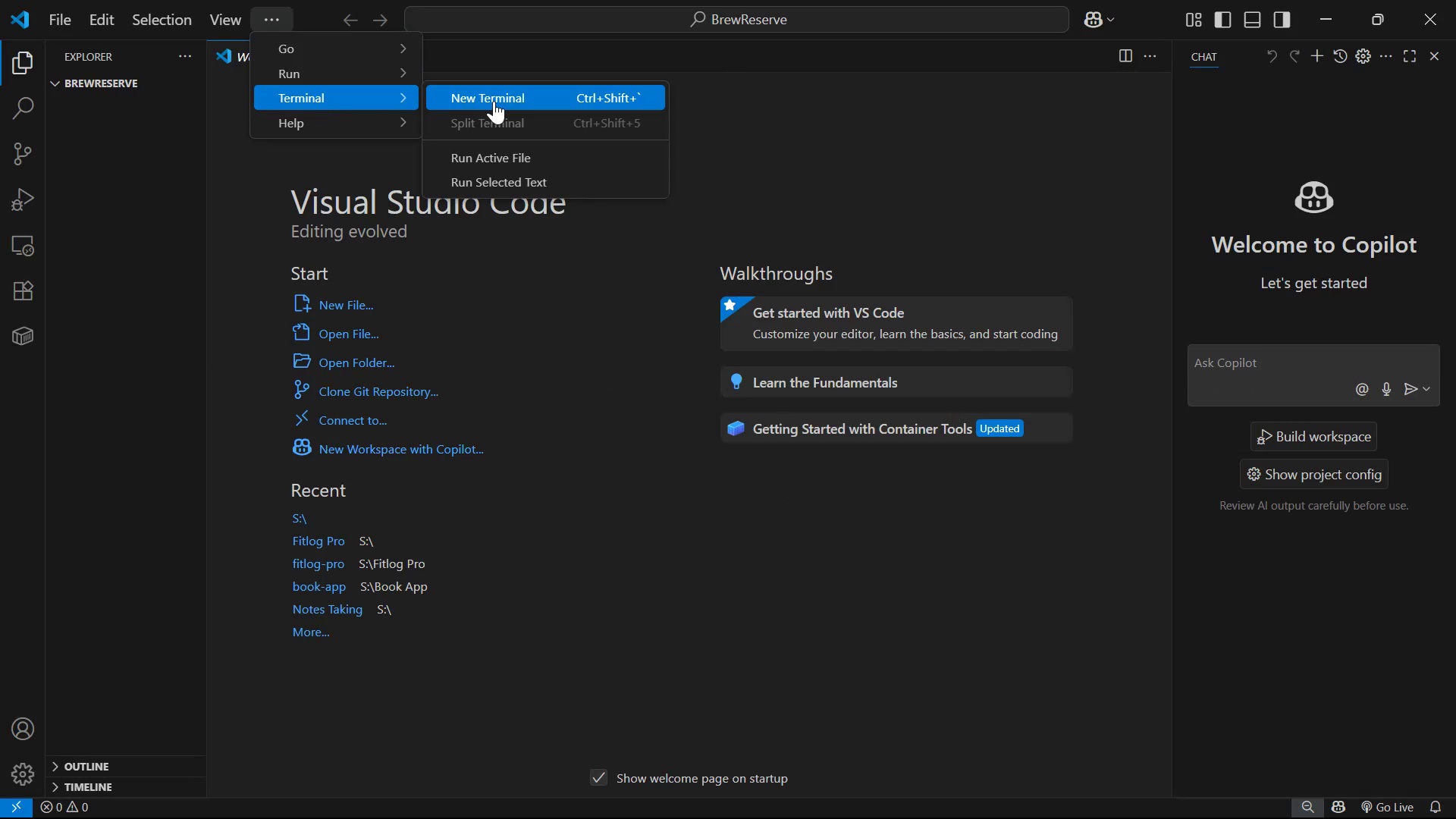 
left_click([520, 89])
 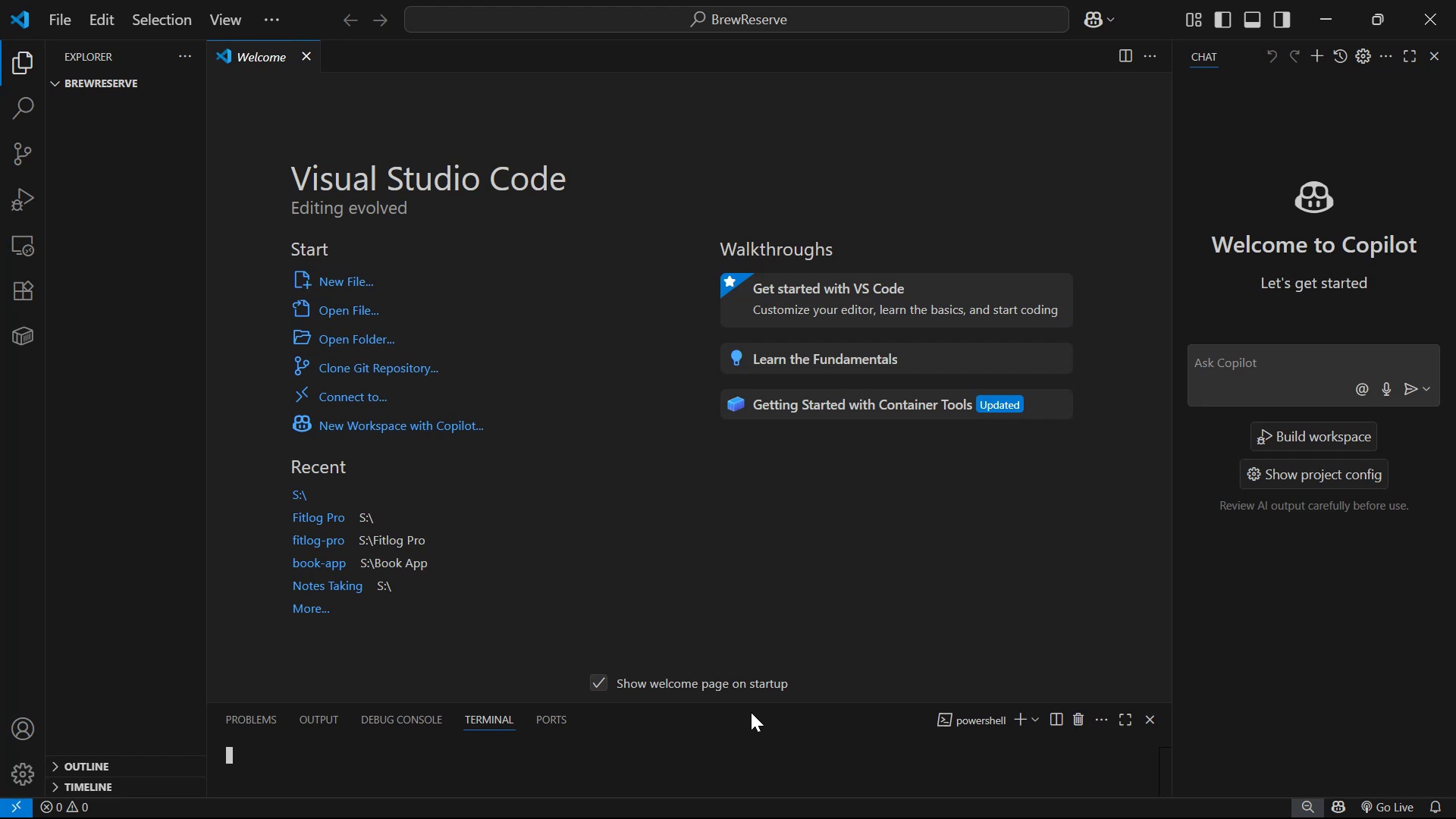 
left_click_drag(start_coordinate=[769, 701], to_coordinate=[745, 591])
 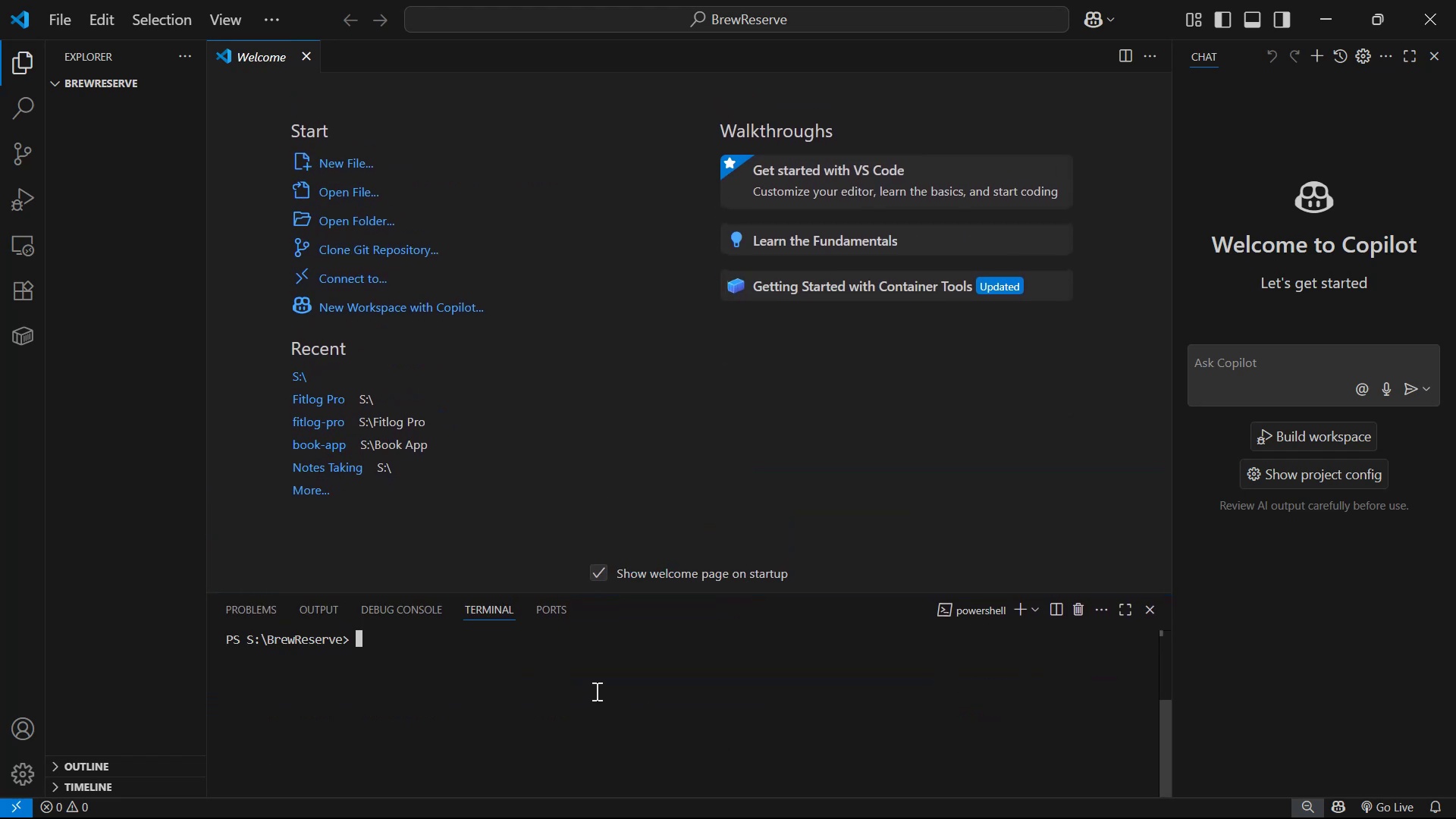 
hold_key(key=AltLeft, duration=1.22)
 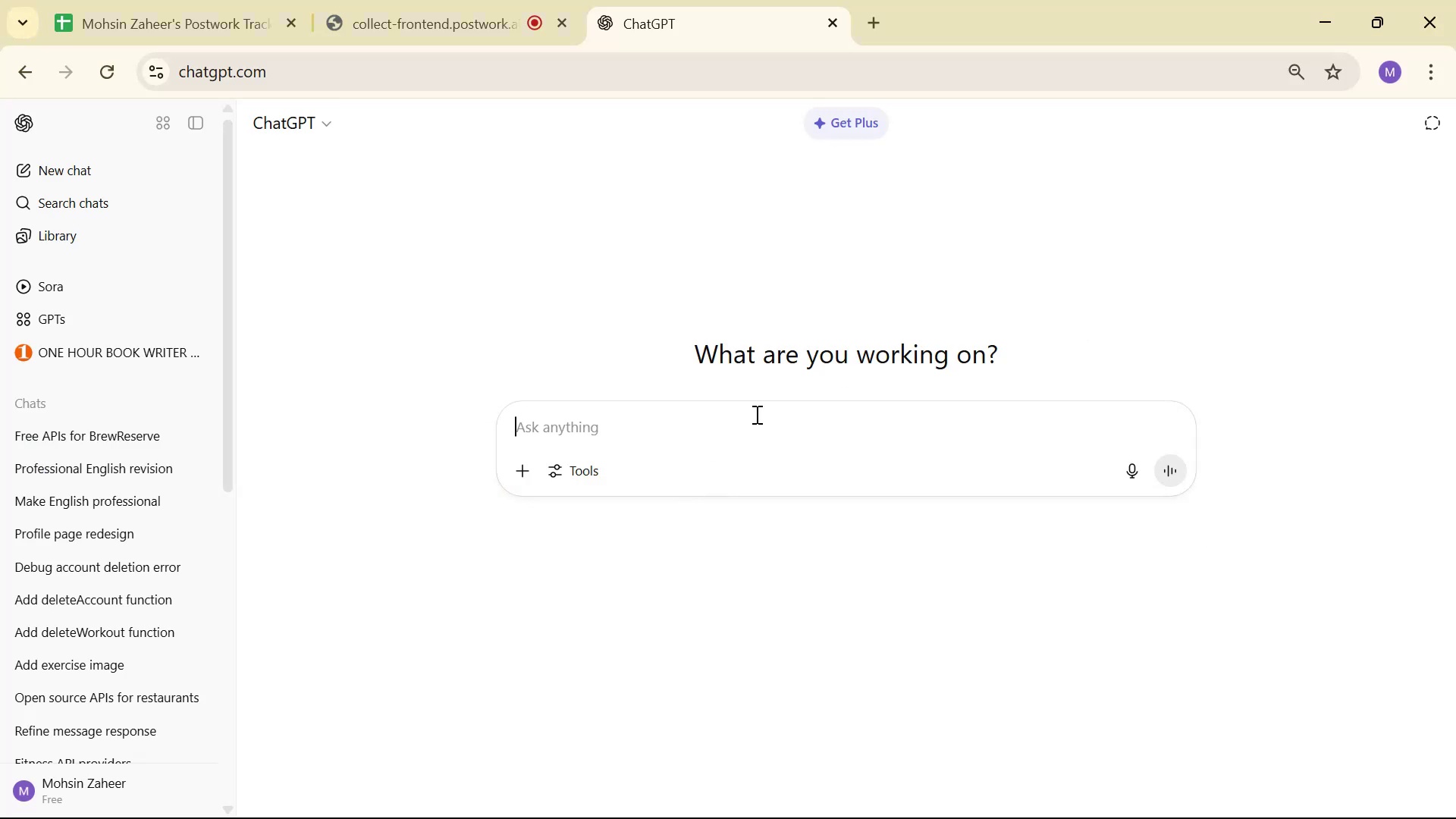 
key(Tab)
key(Tab)
type(vite)
 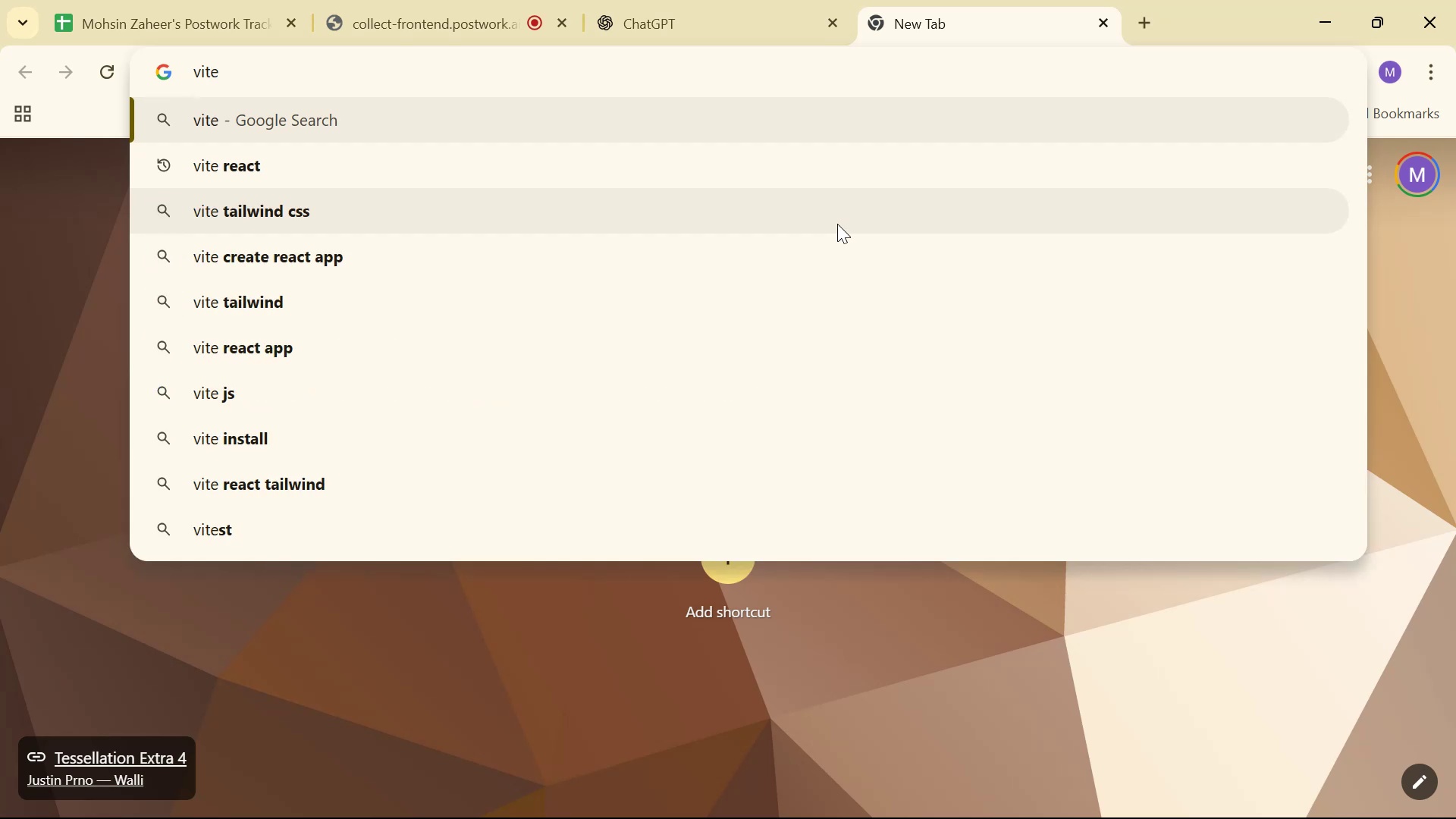 
key(ArrowDown)
 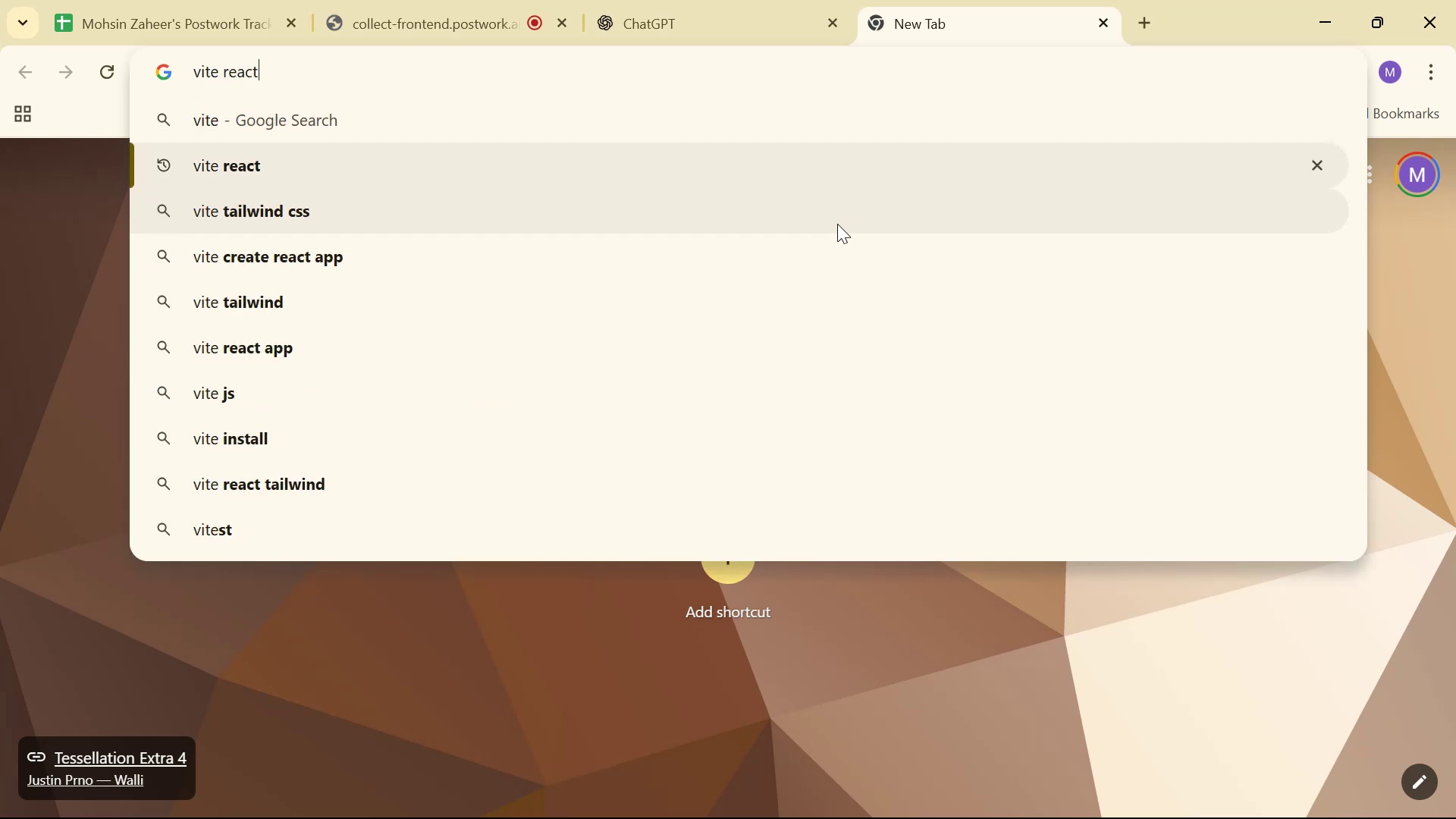 
key(ArrowDown)
 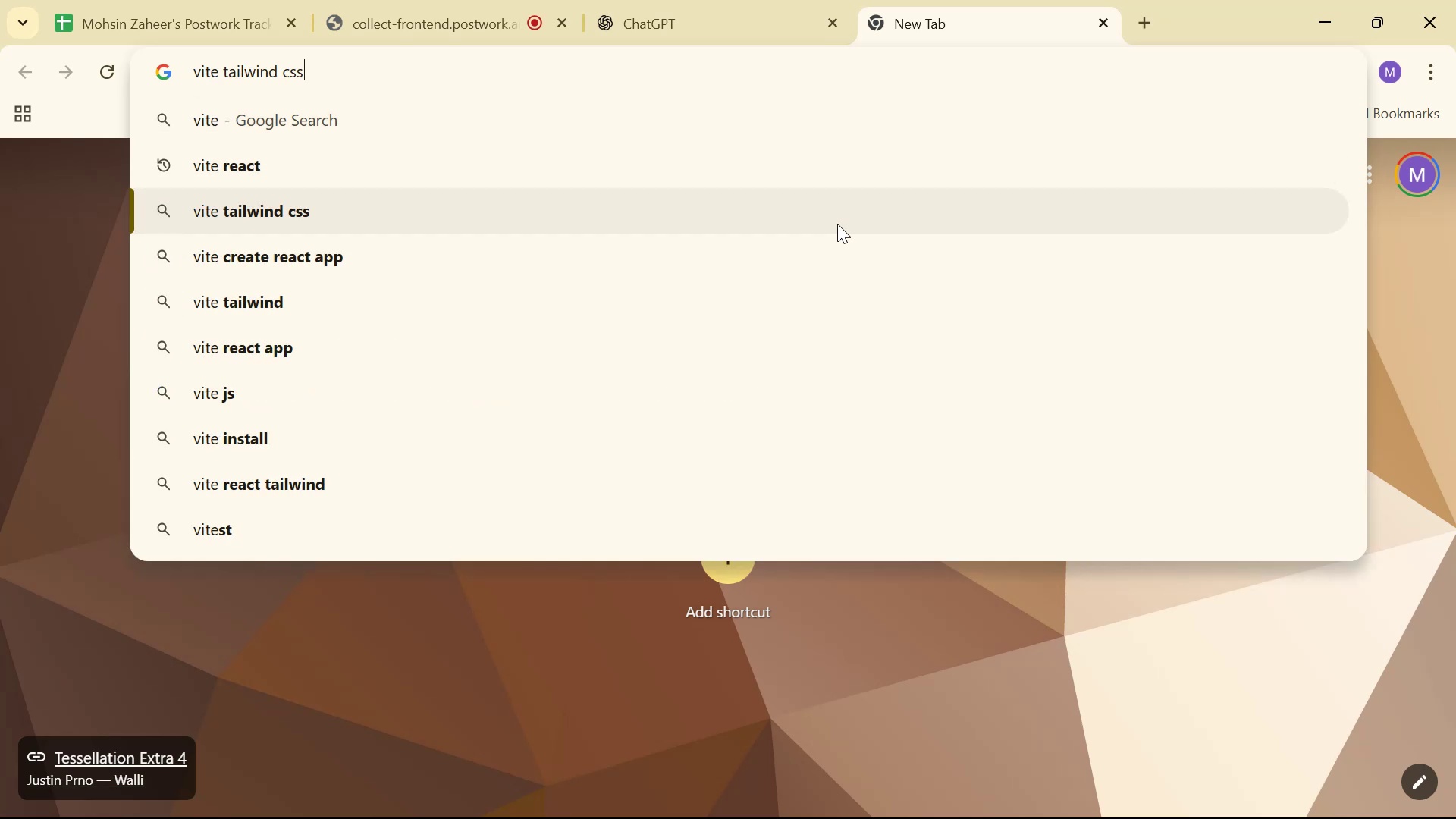 
key(ArrowUp)
 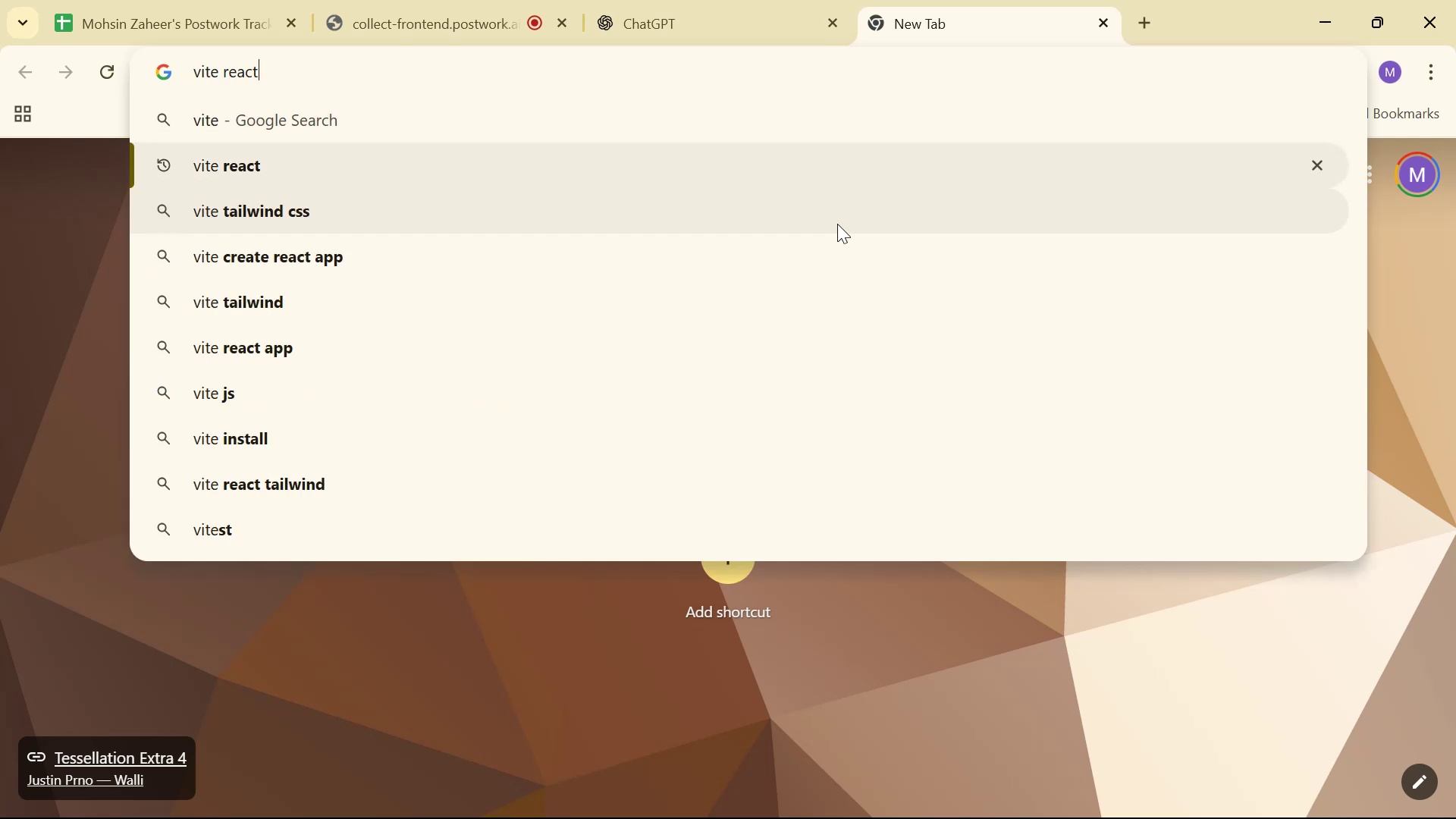 
key(Enter)
 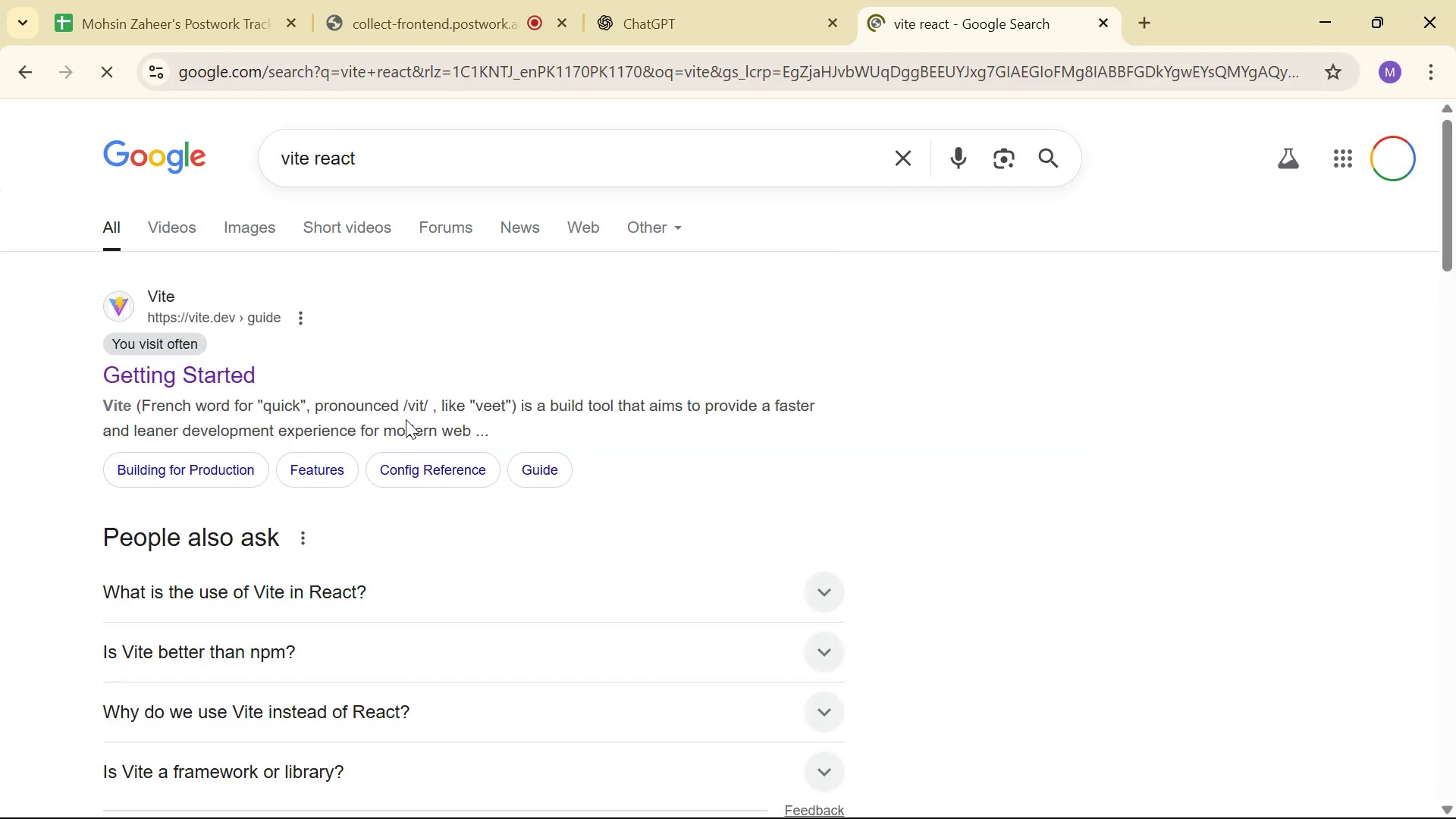 
left_click([134, 371])
 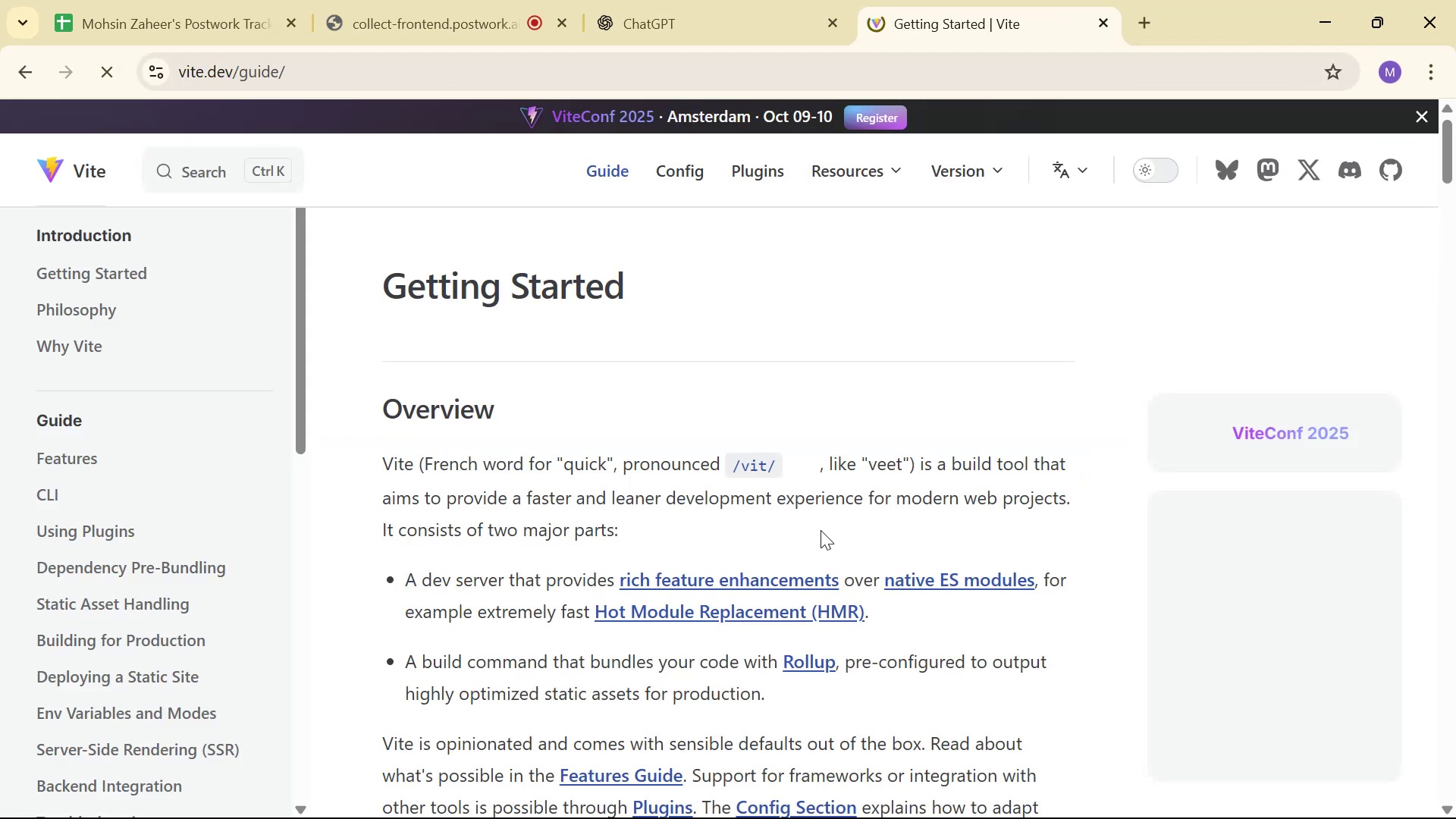 
scroll: coordinate [845, 473], scroll_direction: down, amount: 24.0
 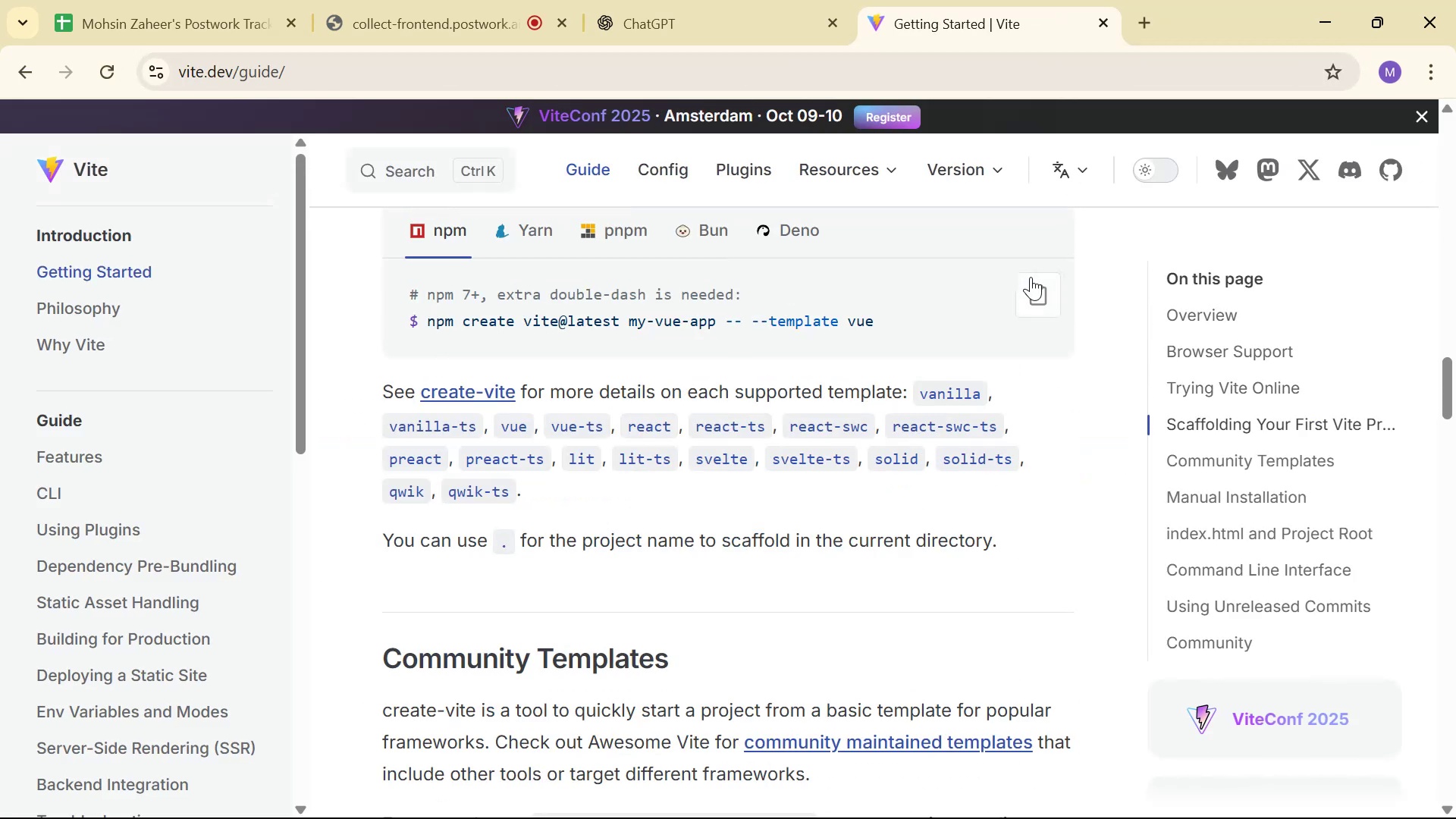 
key(Alt+AltLeft)
 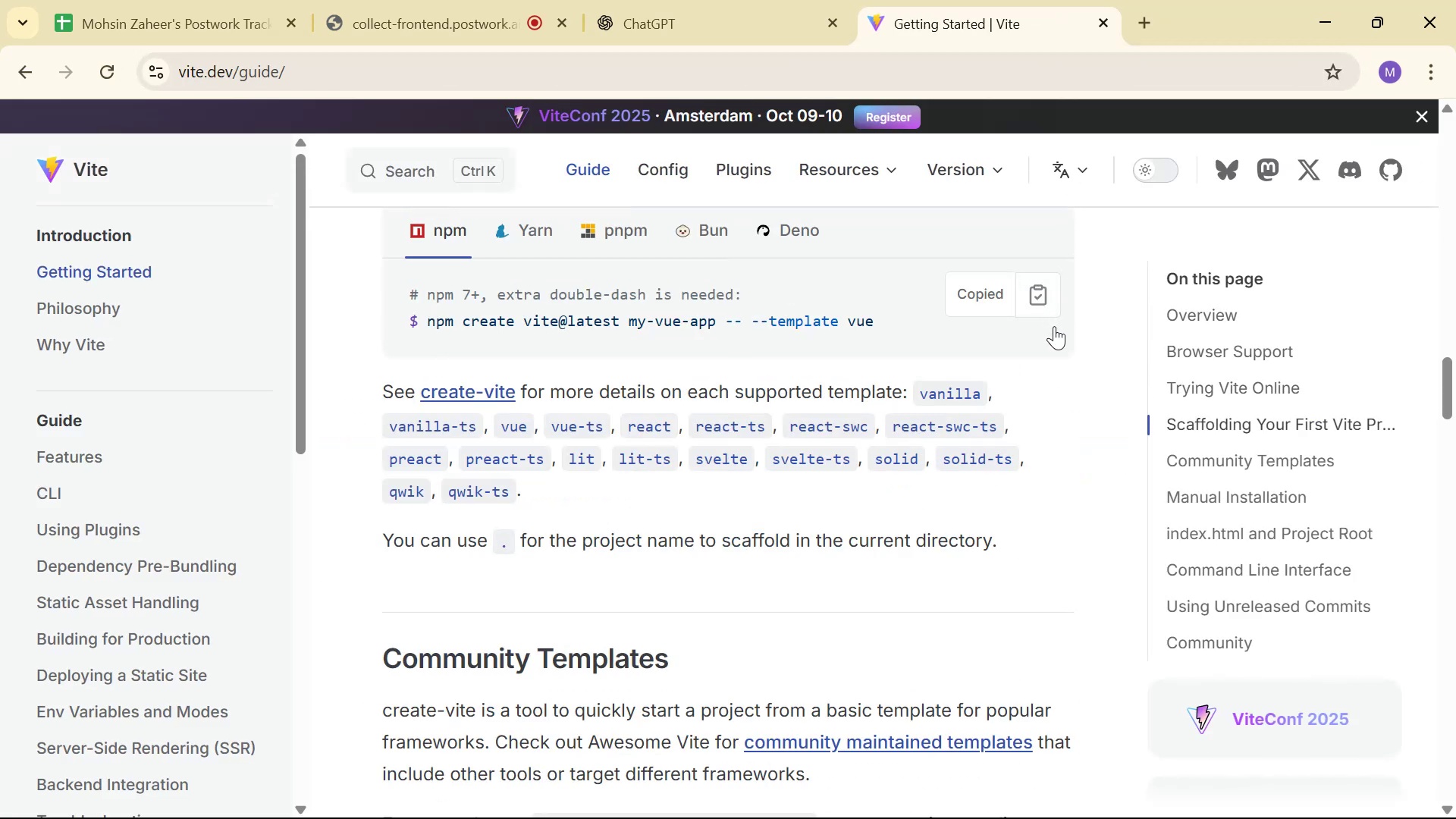 
key(Alt+Tab)
 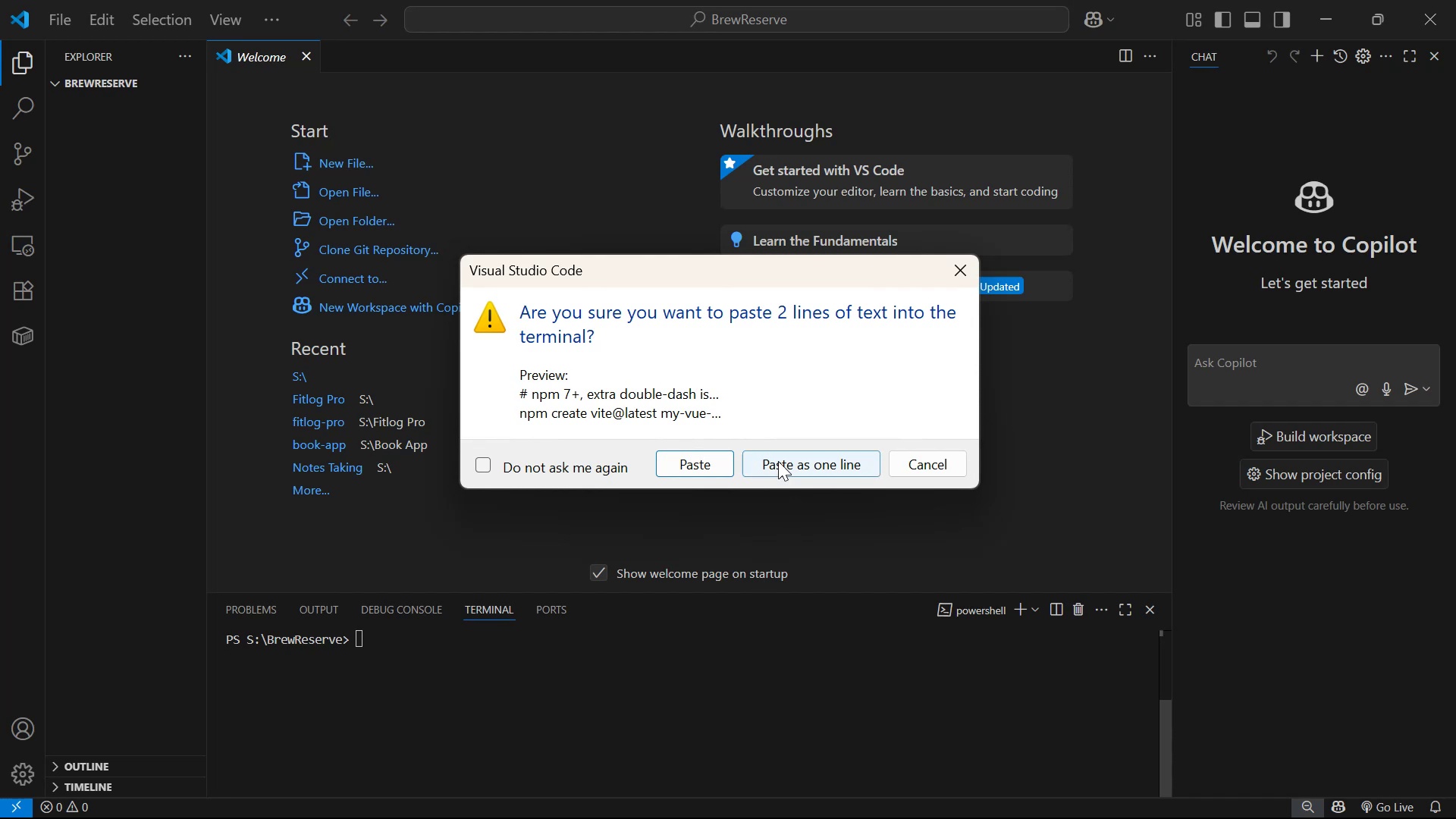 
left_click([780, 460])
 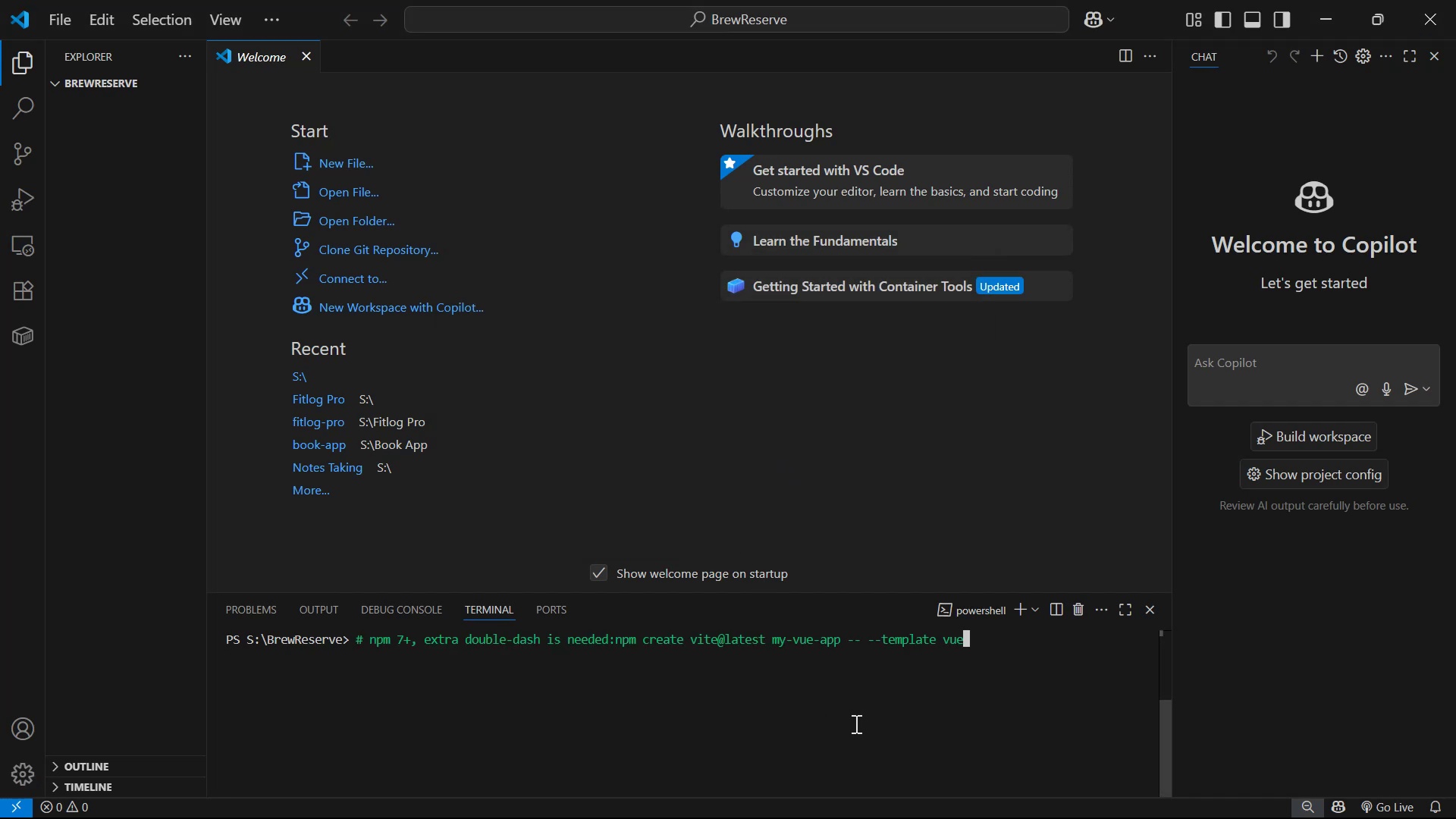 
hold_key(key=ArrowLeft, duration=1.52)
 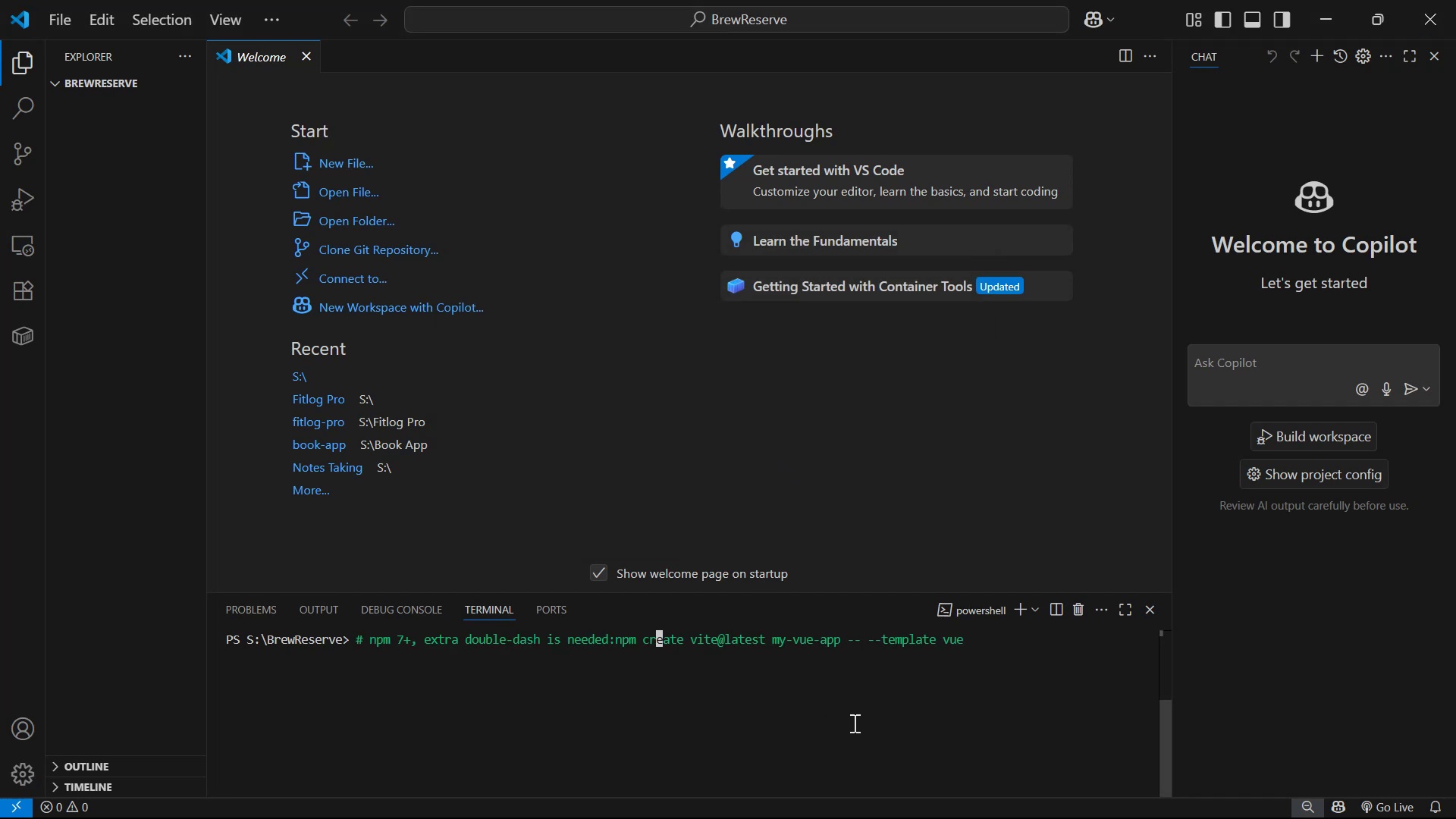 
hold_key(key=ArrowLeft, duration=0.46)
 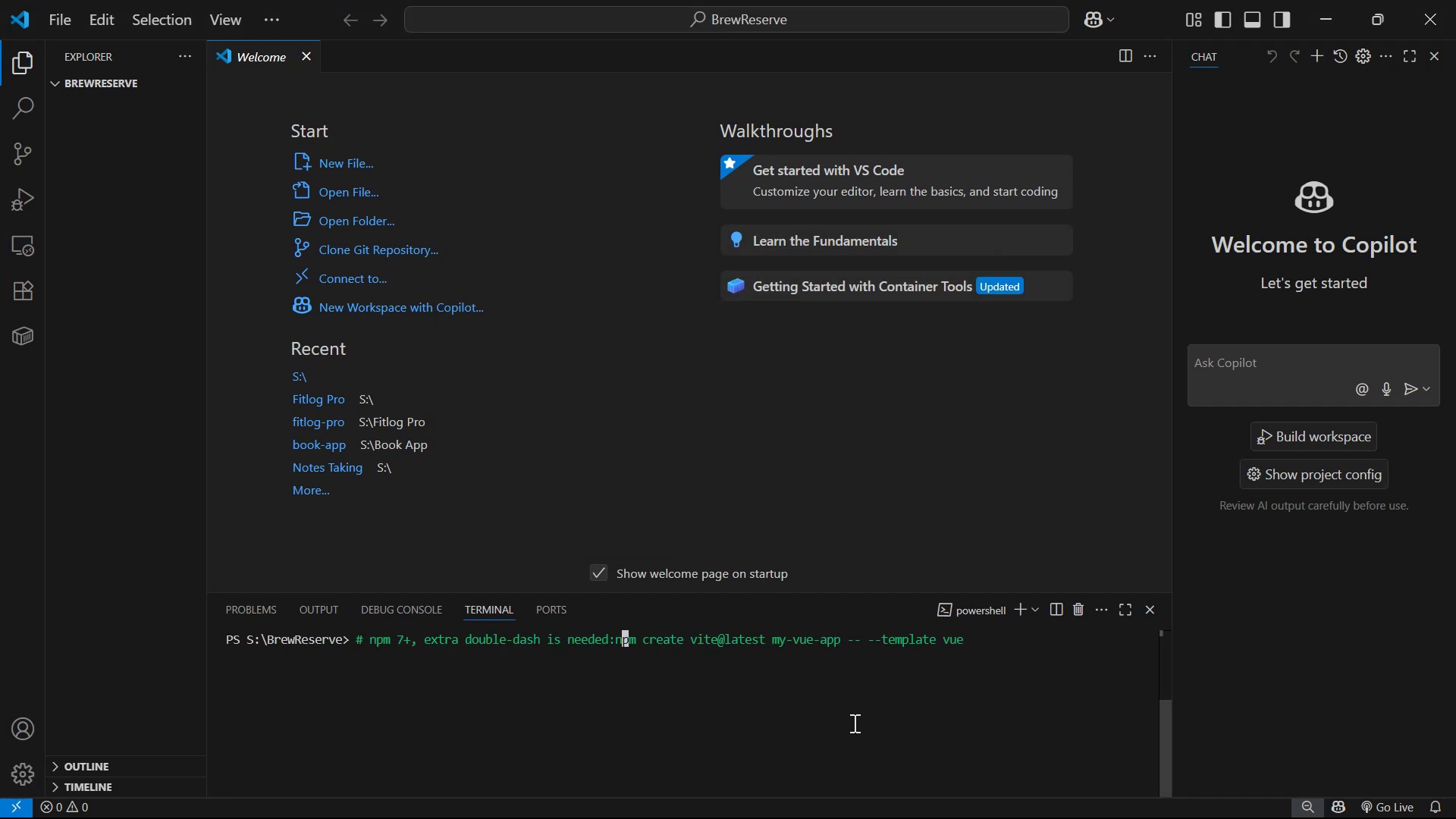 
key(ArrowLeft)
 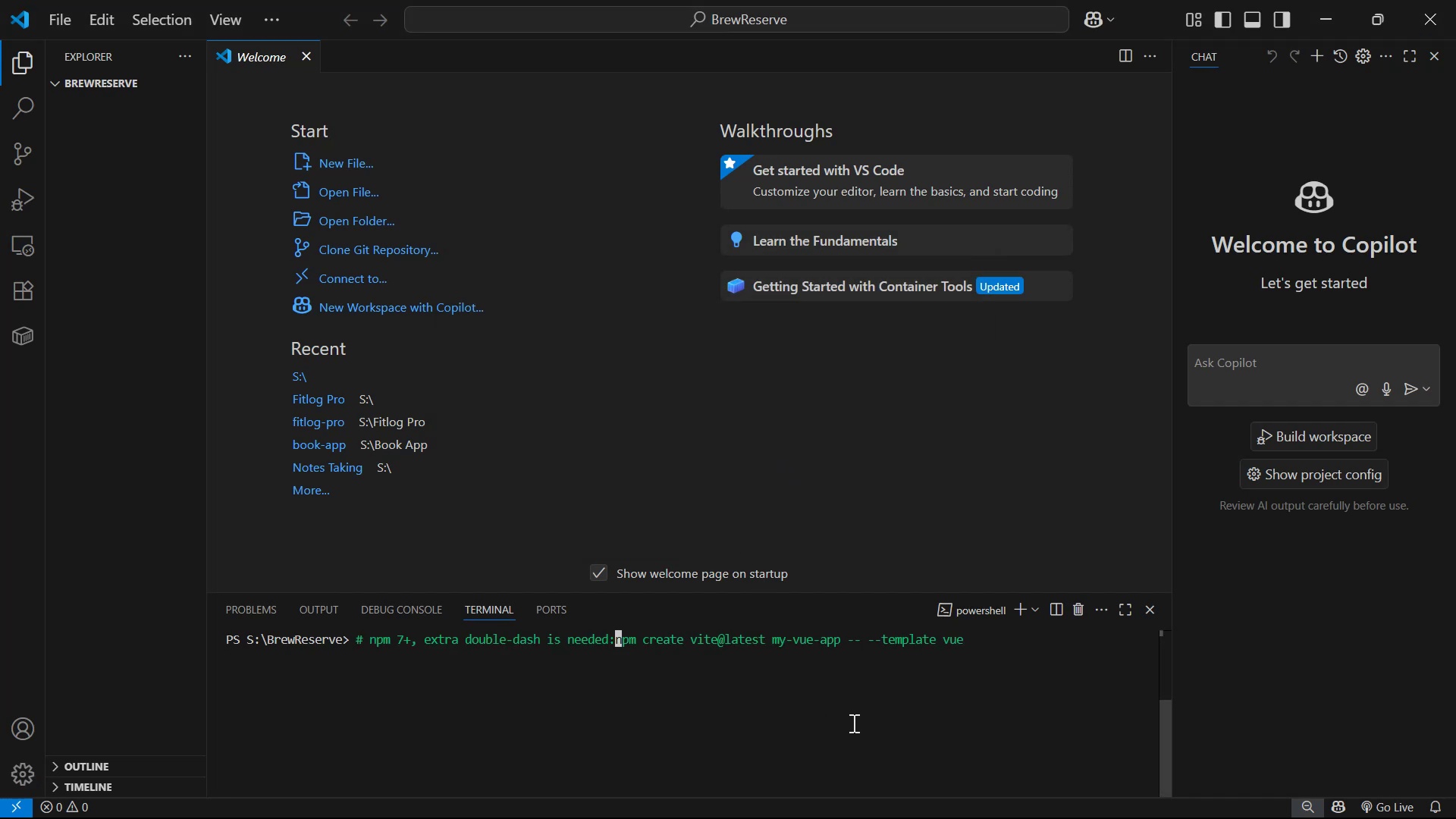 
hold_key(key=Backspace, duration=1.5)
 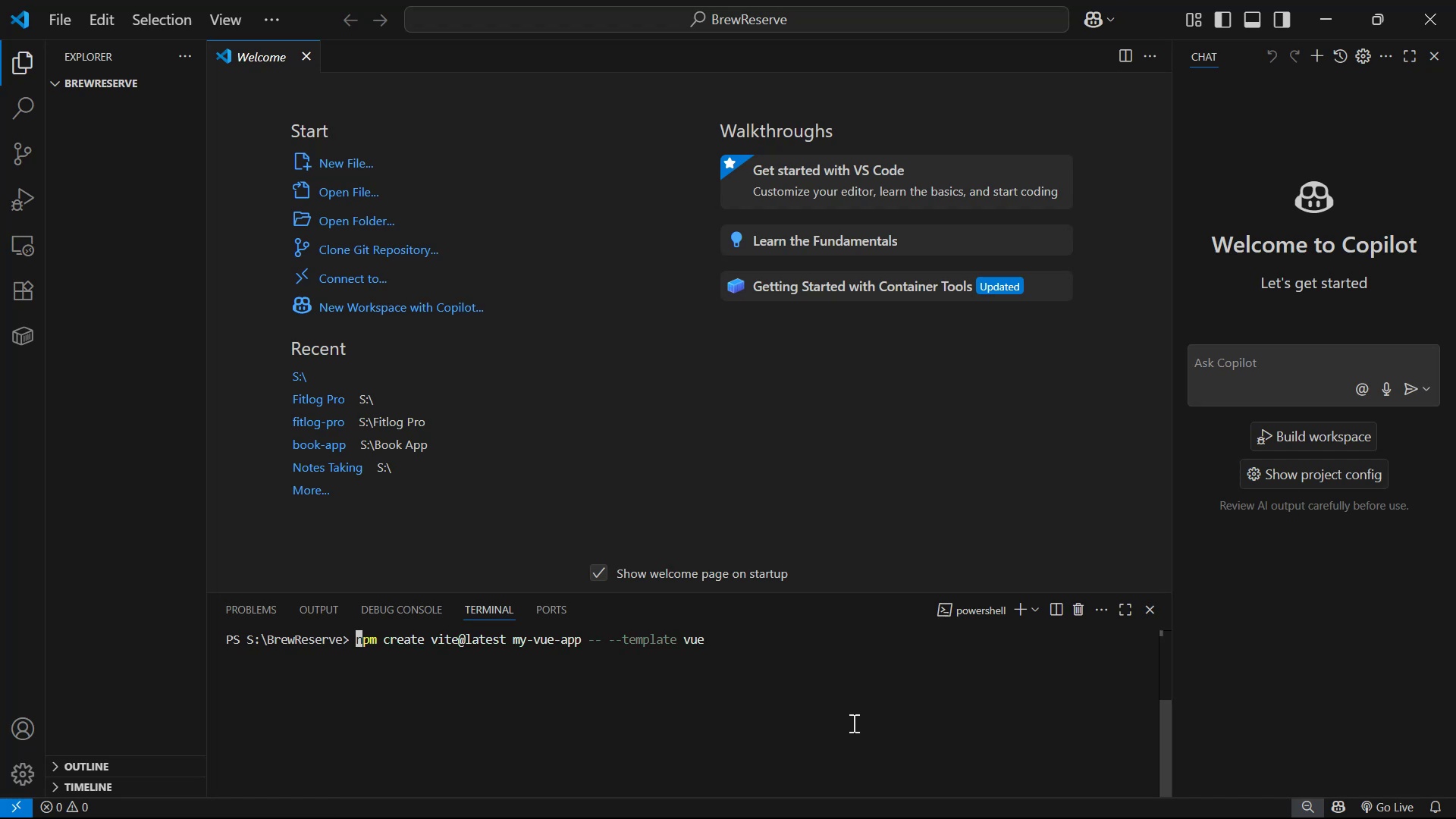 
hold_key(key=Backspace, duration=0.38)
 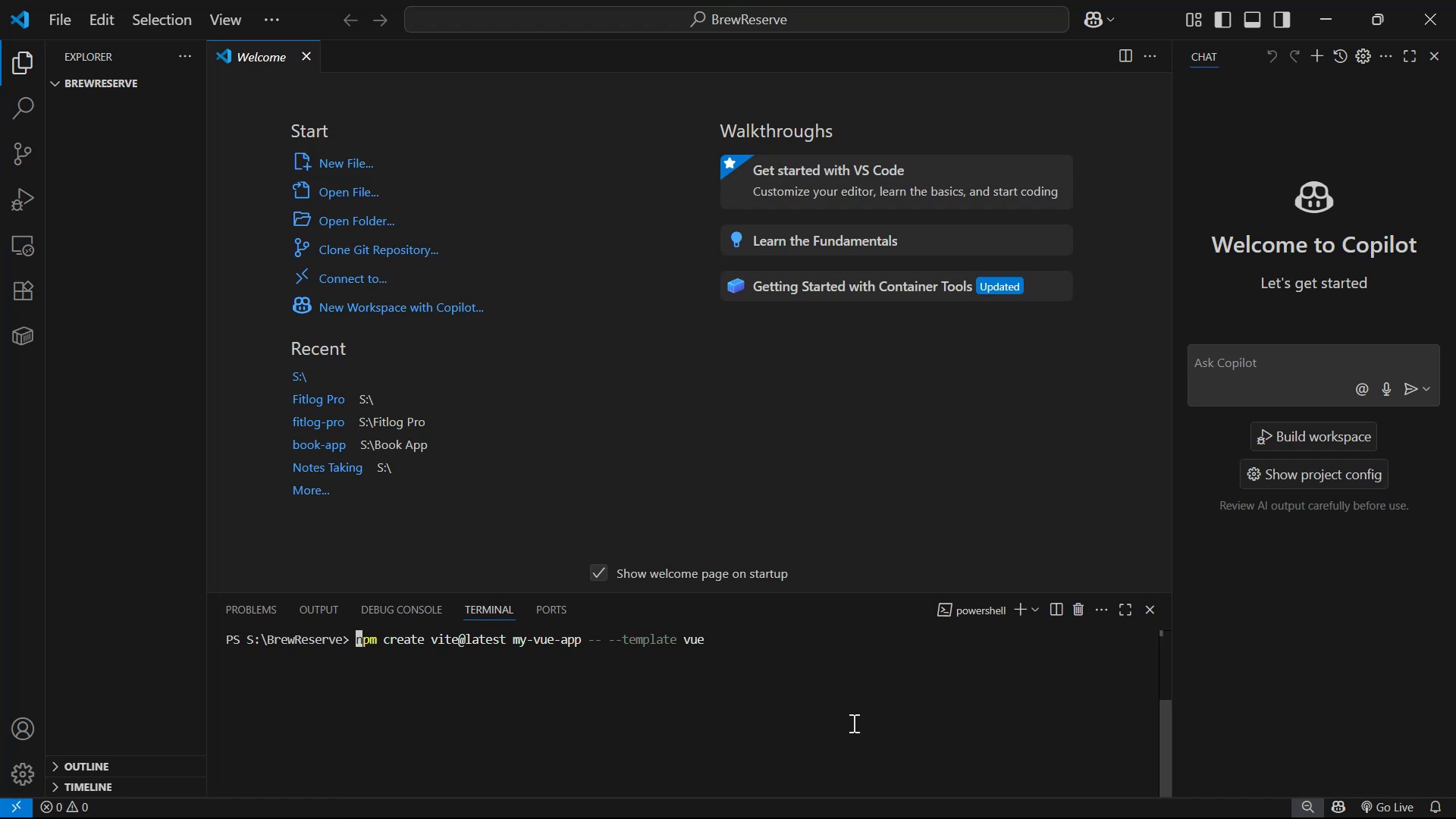 
hold_key(key=ArrowRight, duration=1.47)
 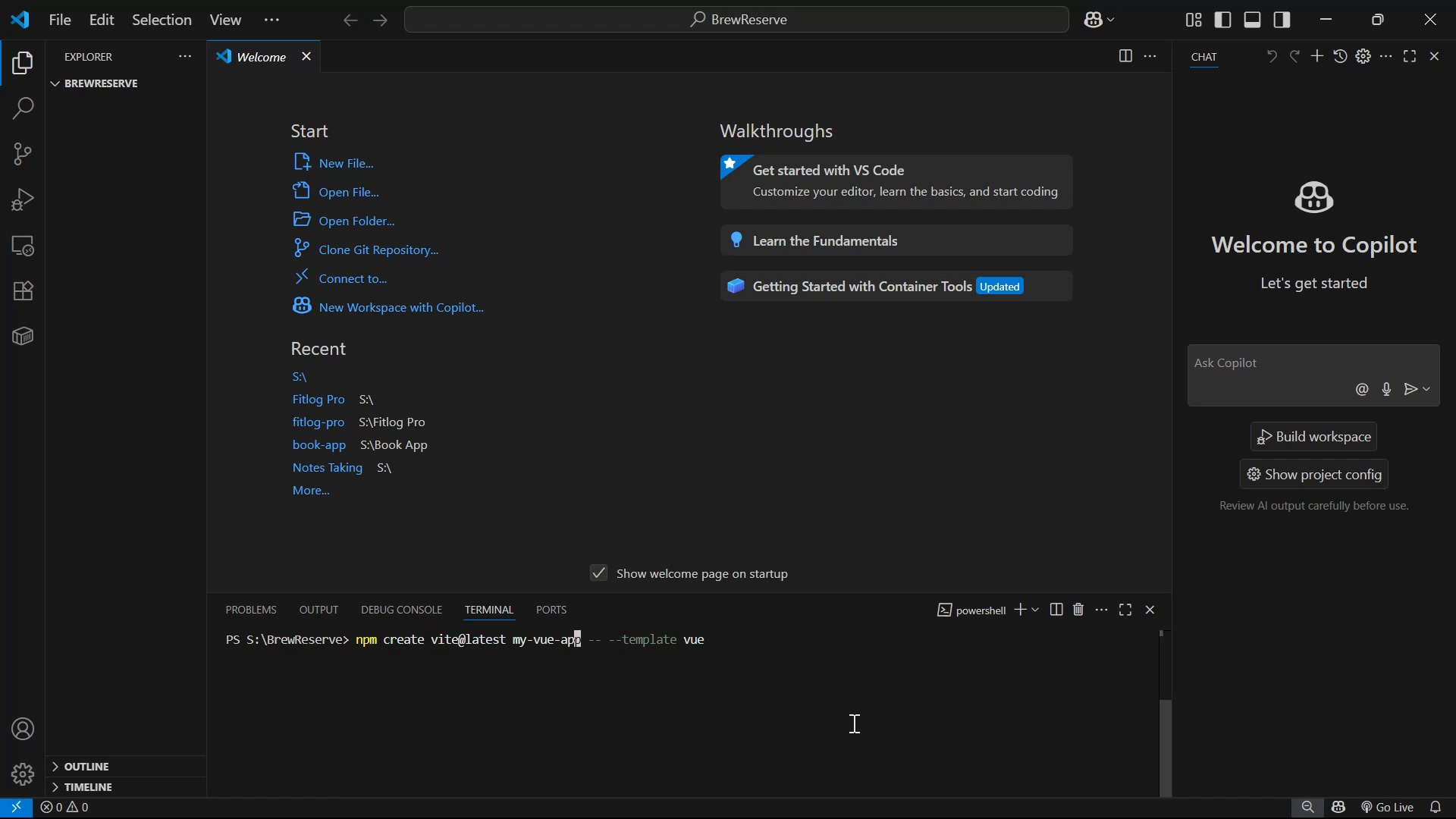 
key(ArrowRight)
 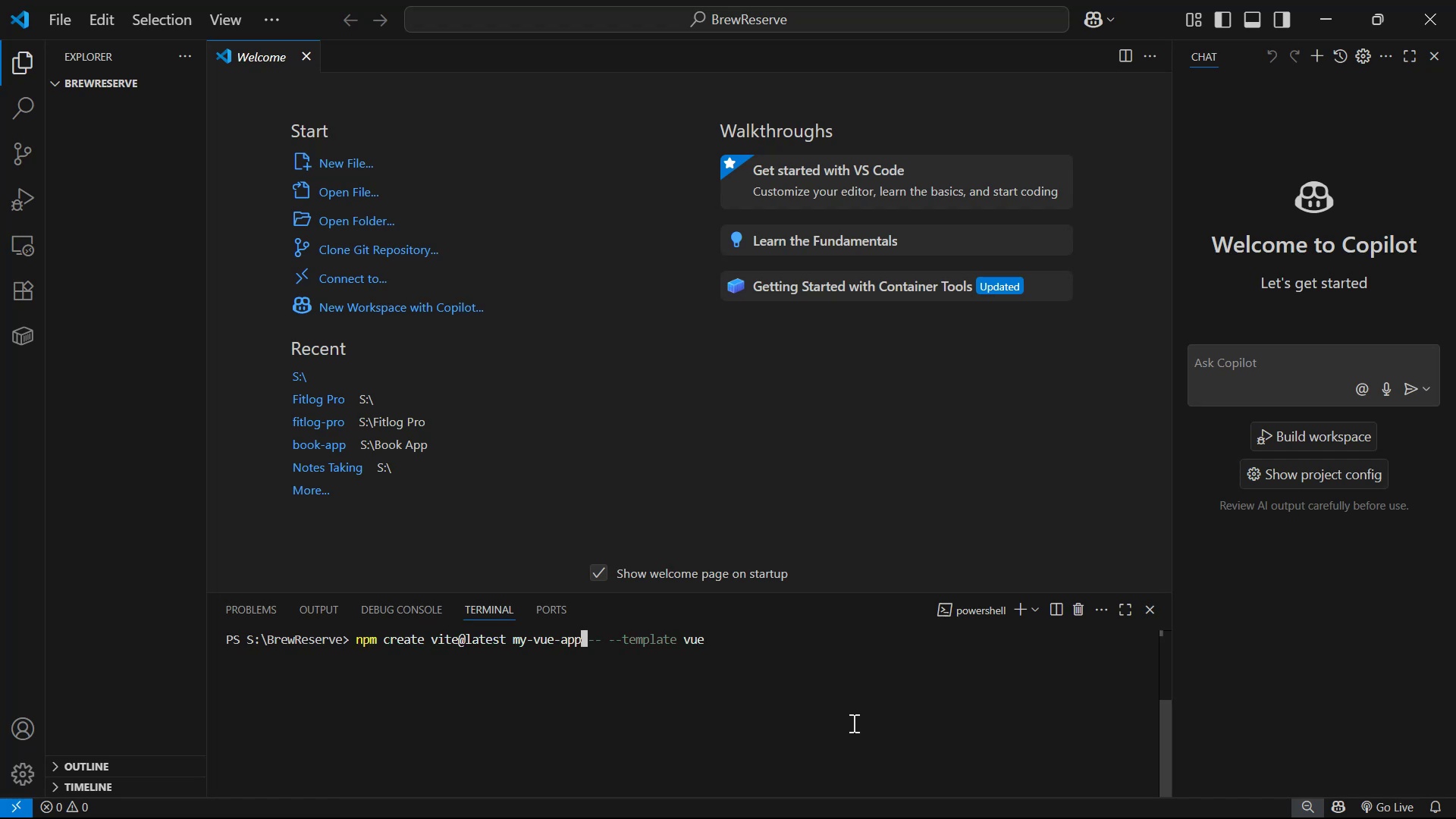 
hold_key(key=Backspace, duration=0.61)
 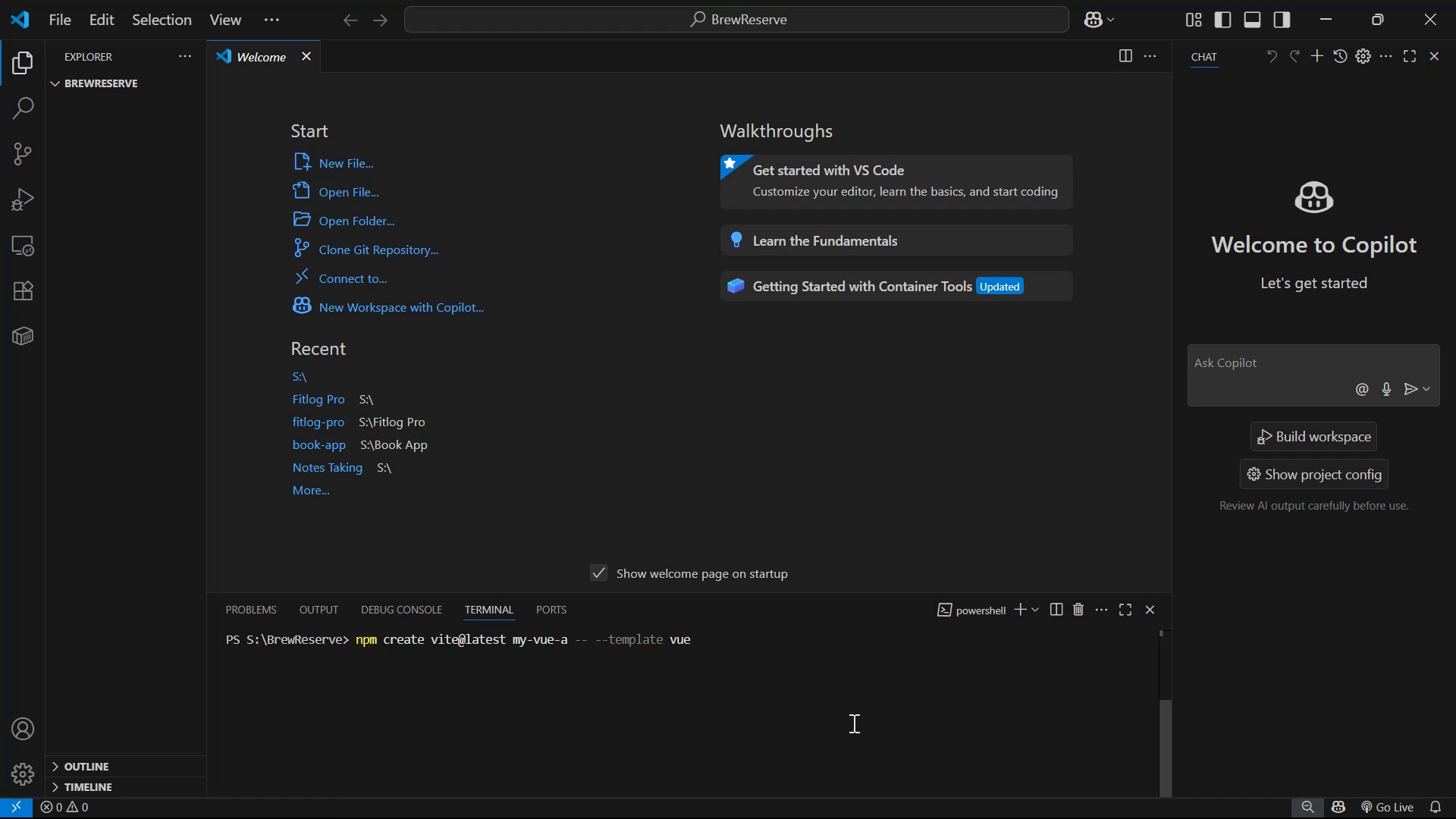 
key(Backspace)
key(Backspace)
key(Backspace)
key(Backspace)
key(Backspace)
key(Backspace)
key(Backspace)
type( coffee )
key(Backspace)
key(Backspace)
key(Backspace)
key(Backspace)
key(Backspace)
key(Backspace)
key(Backspace)
type(brew )
key(Backspace)
type(co)
key(Backspace)
type(o)
key(Backspace)
key(Backspace)
type(resea)
key(Backspace)
type(rc)
key(Backspace)
type(ve )
key(Backspace)
 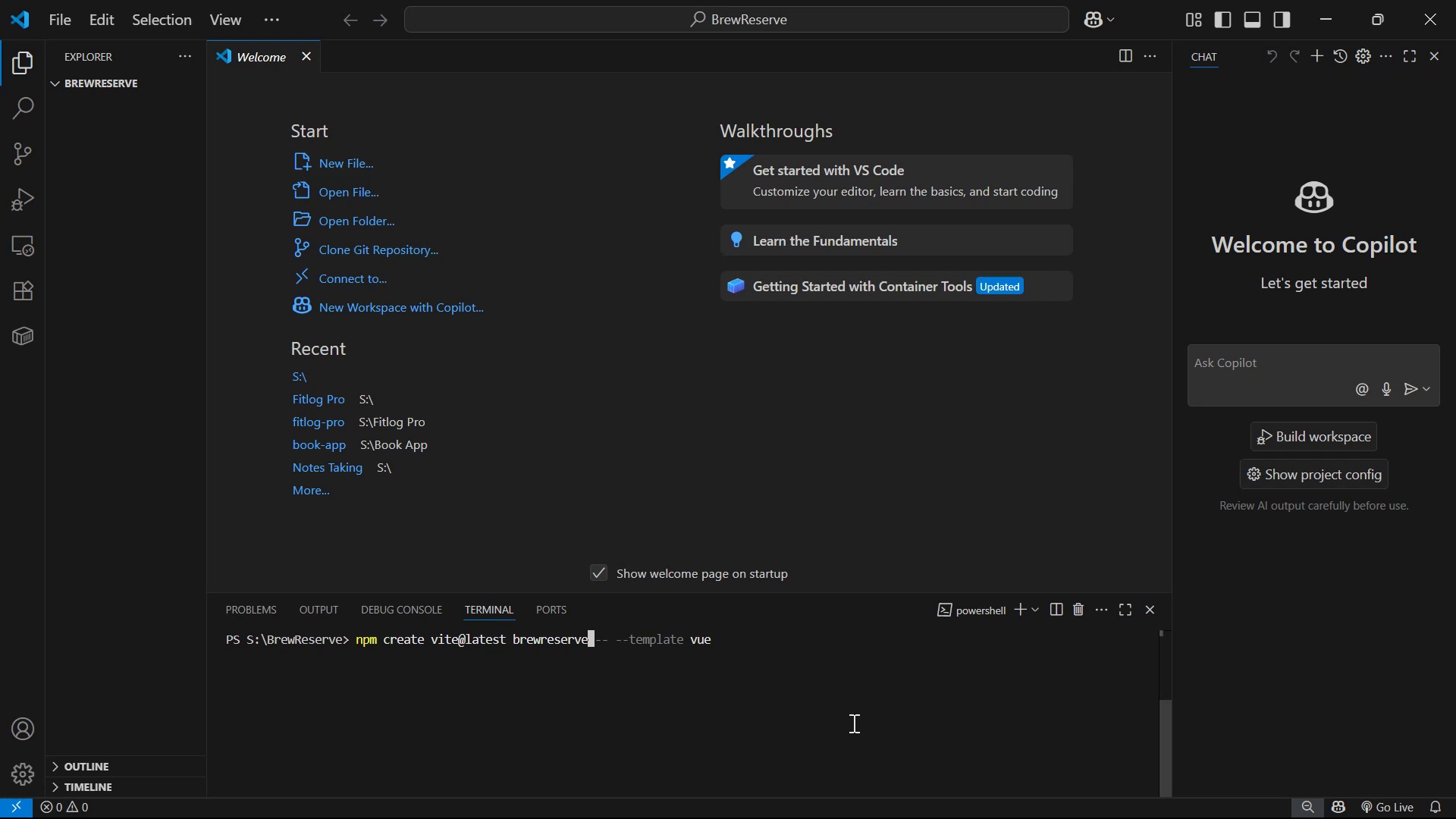 
hold_key(key=ArrowRight, duration=0.98)
 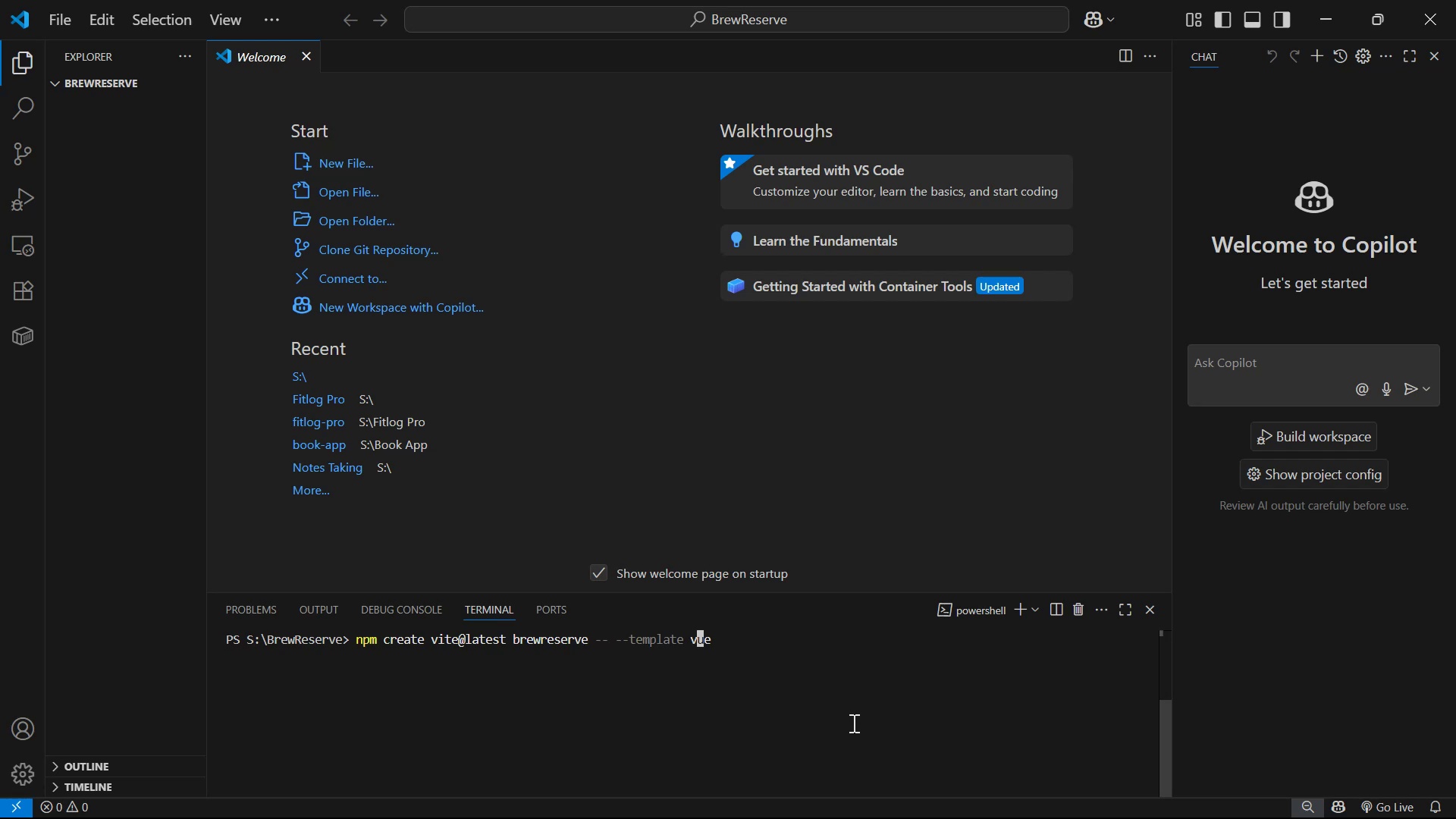 
key(ArrowRight)
 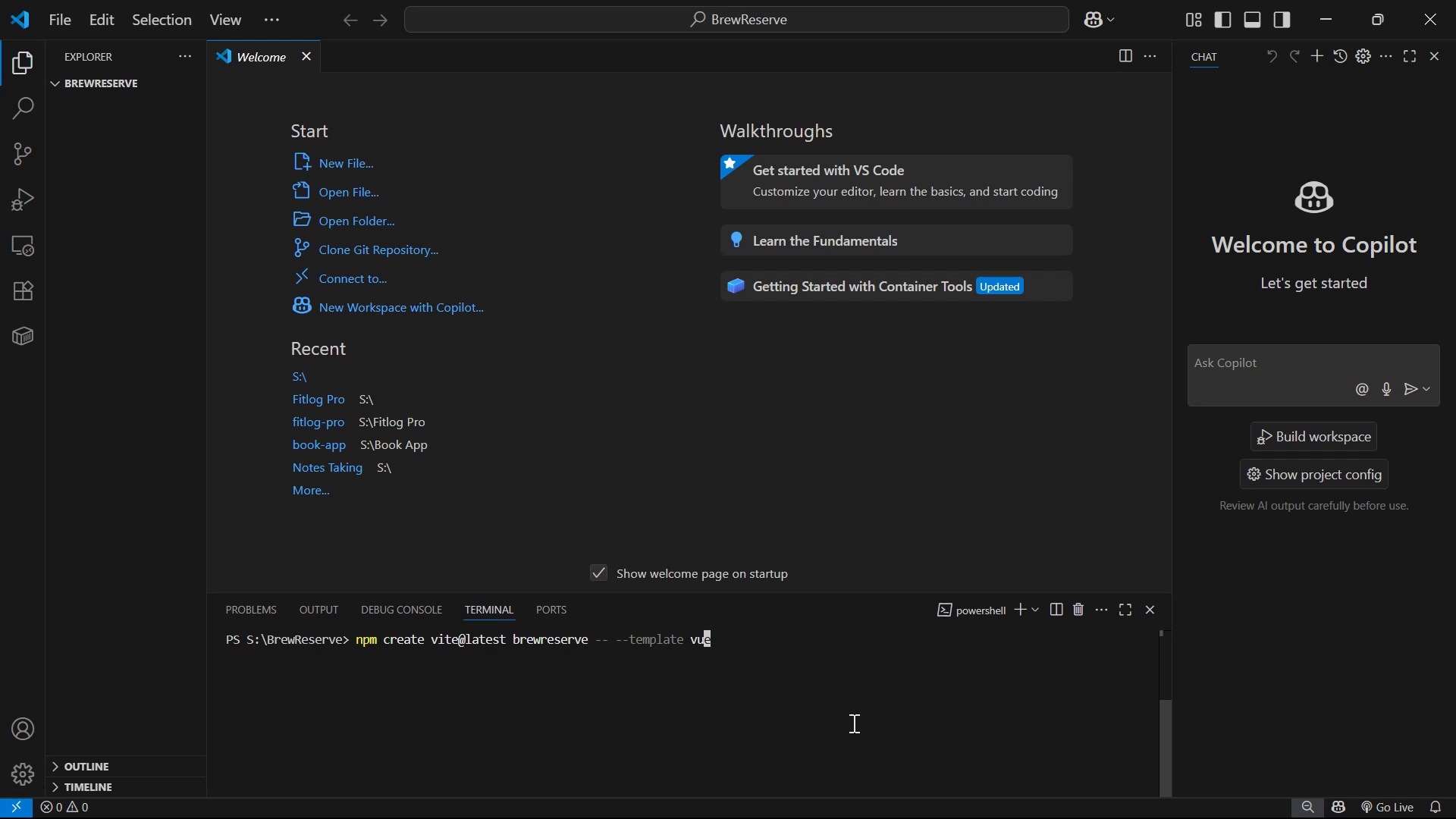 
key(ArrowRight)
 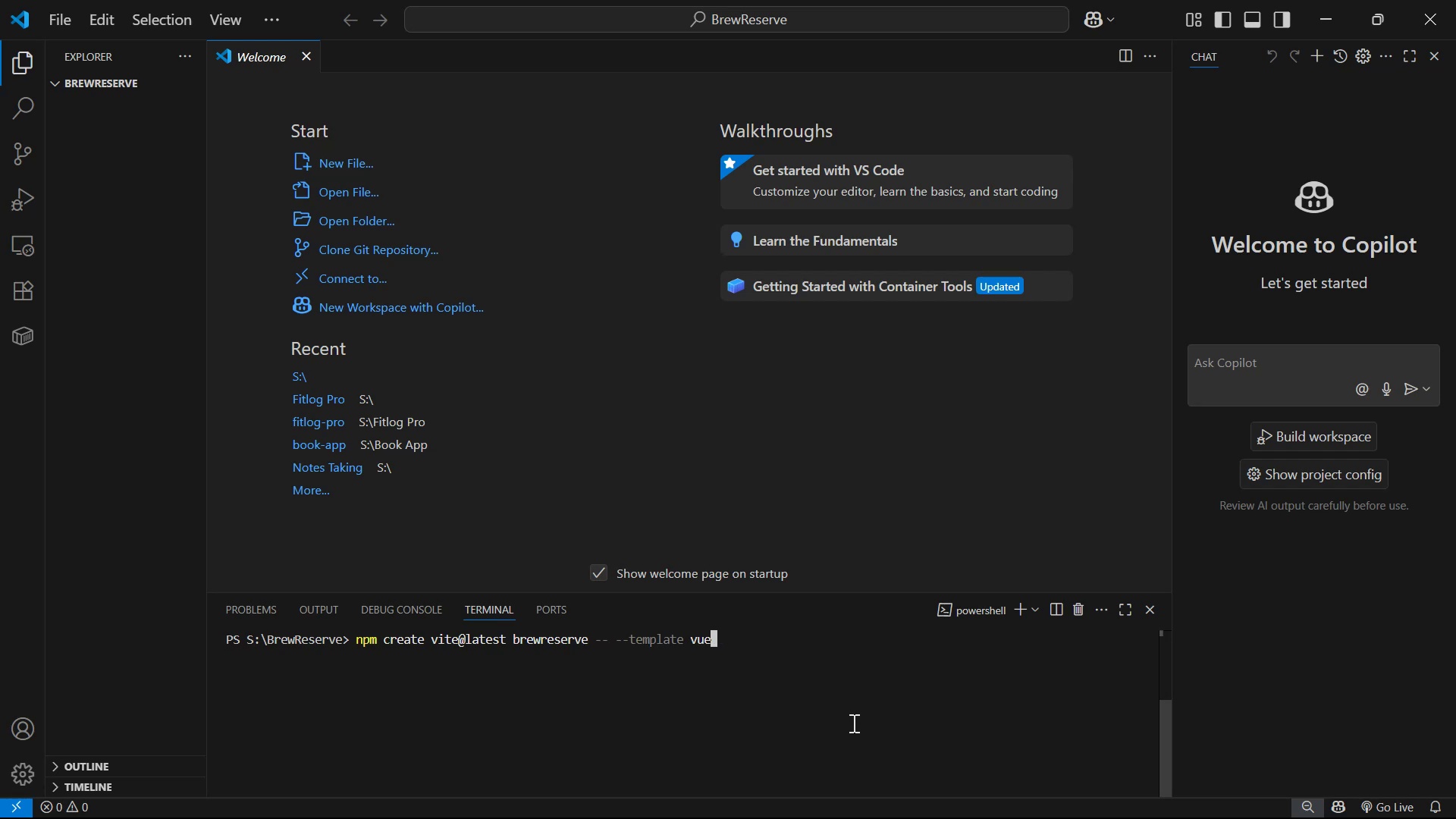 
key(Backspace)
key(Backspace)
key(Backspace)
type(r)
key(Backspace)
type(react)
 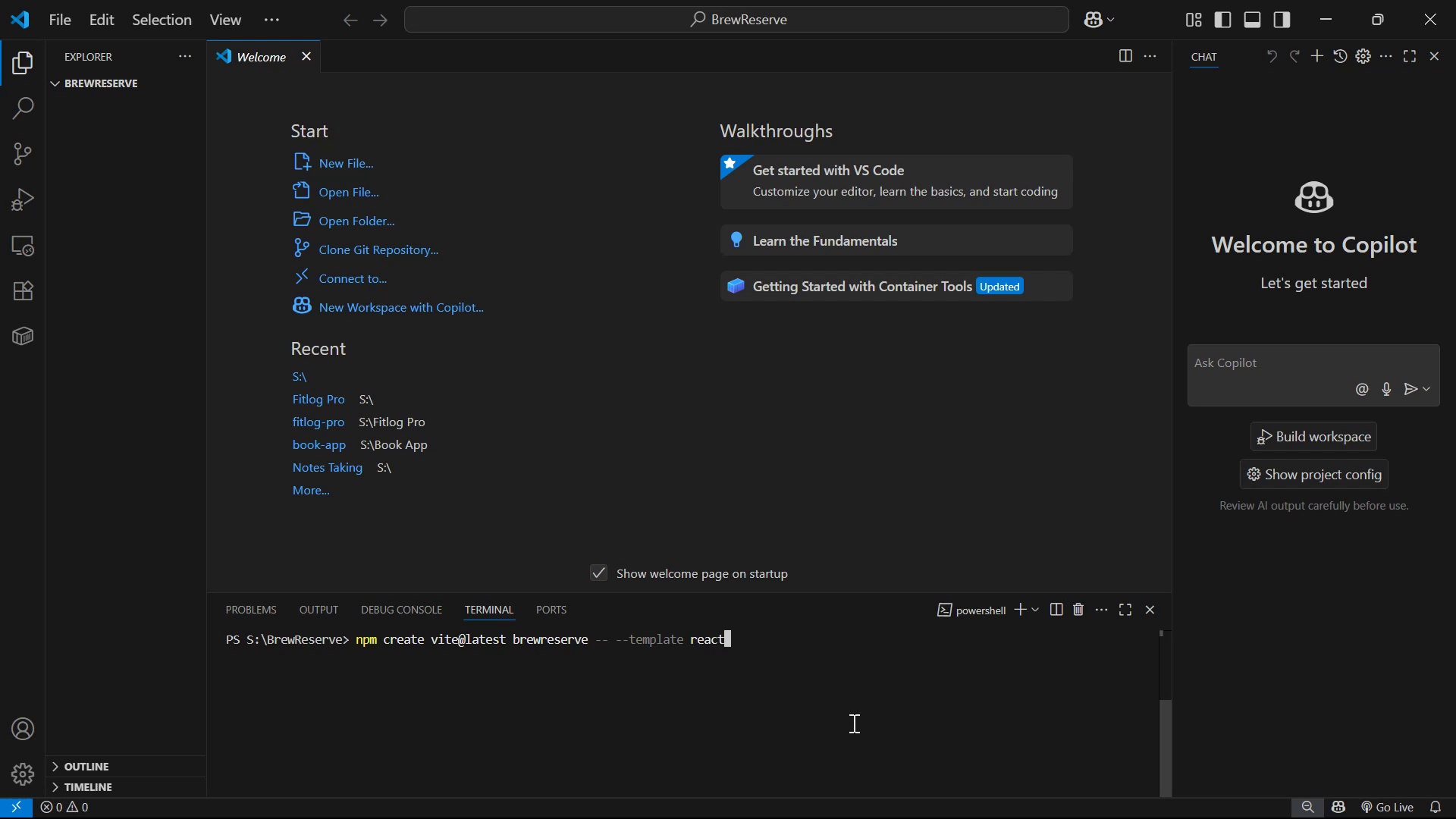 
key(Enter)
 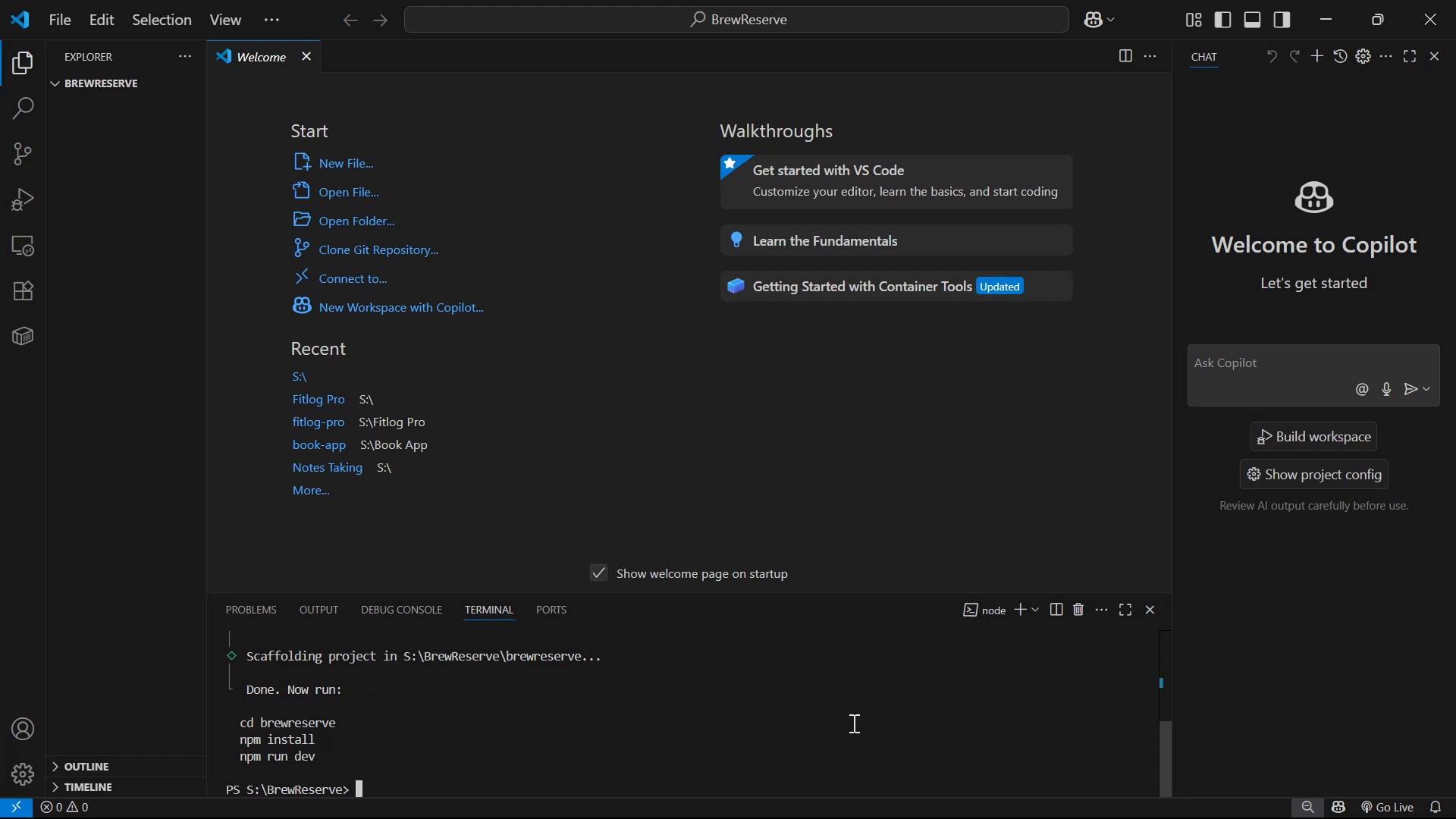 
type(cd bre)
key(Tab)
 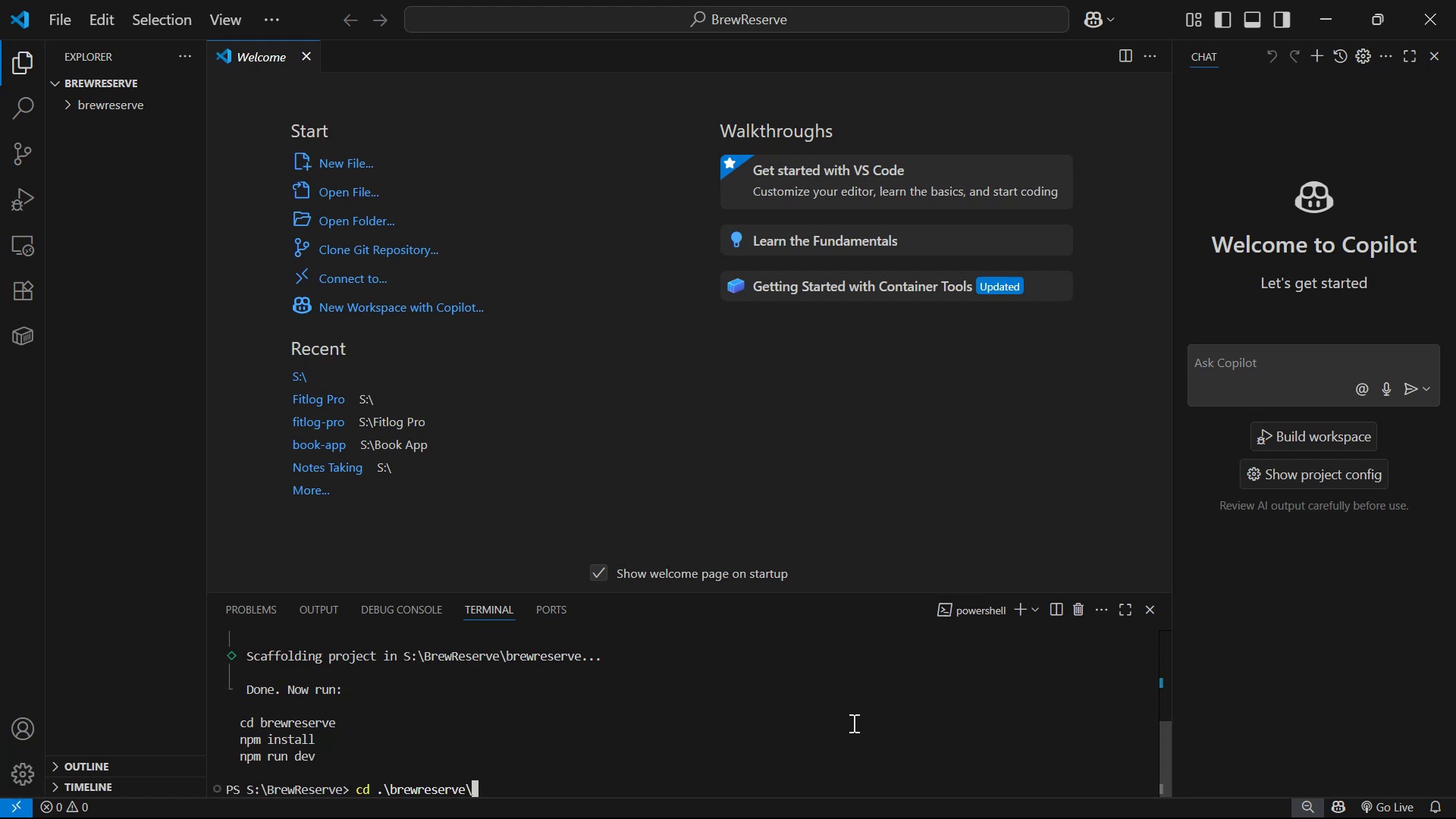 
key(Enter)
 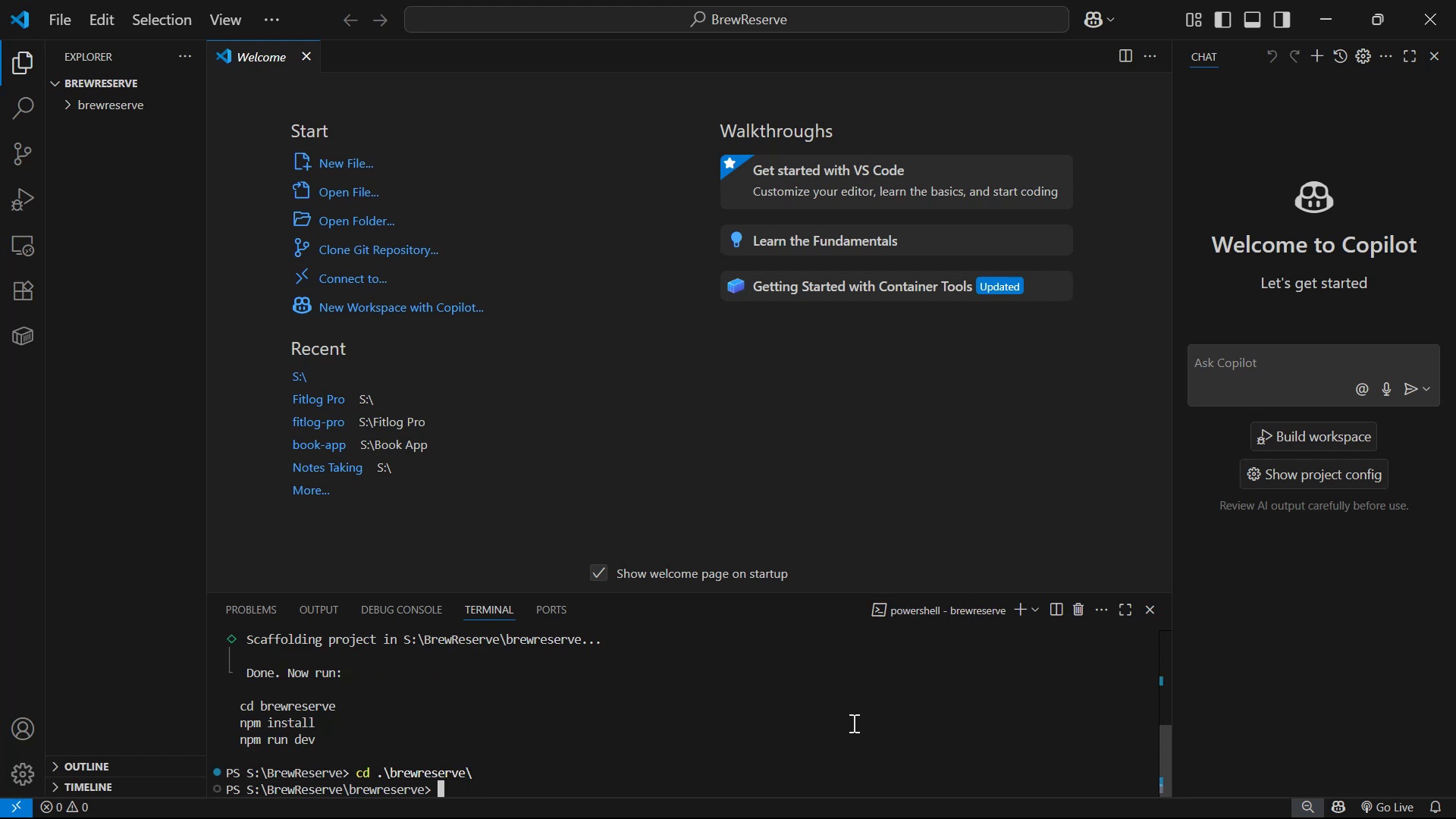 
type(npm )
key(Backspace)
key(Backspace)
key(Backspace)
key(Backspace)
key(Backspace)
type(npm i)
 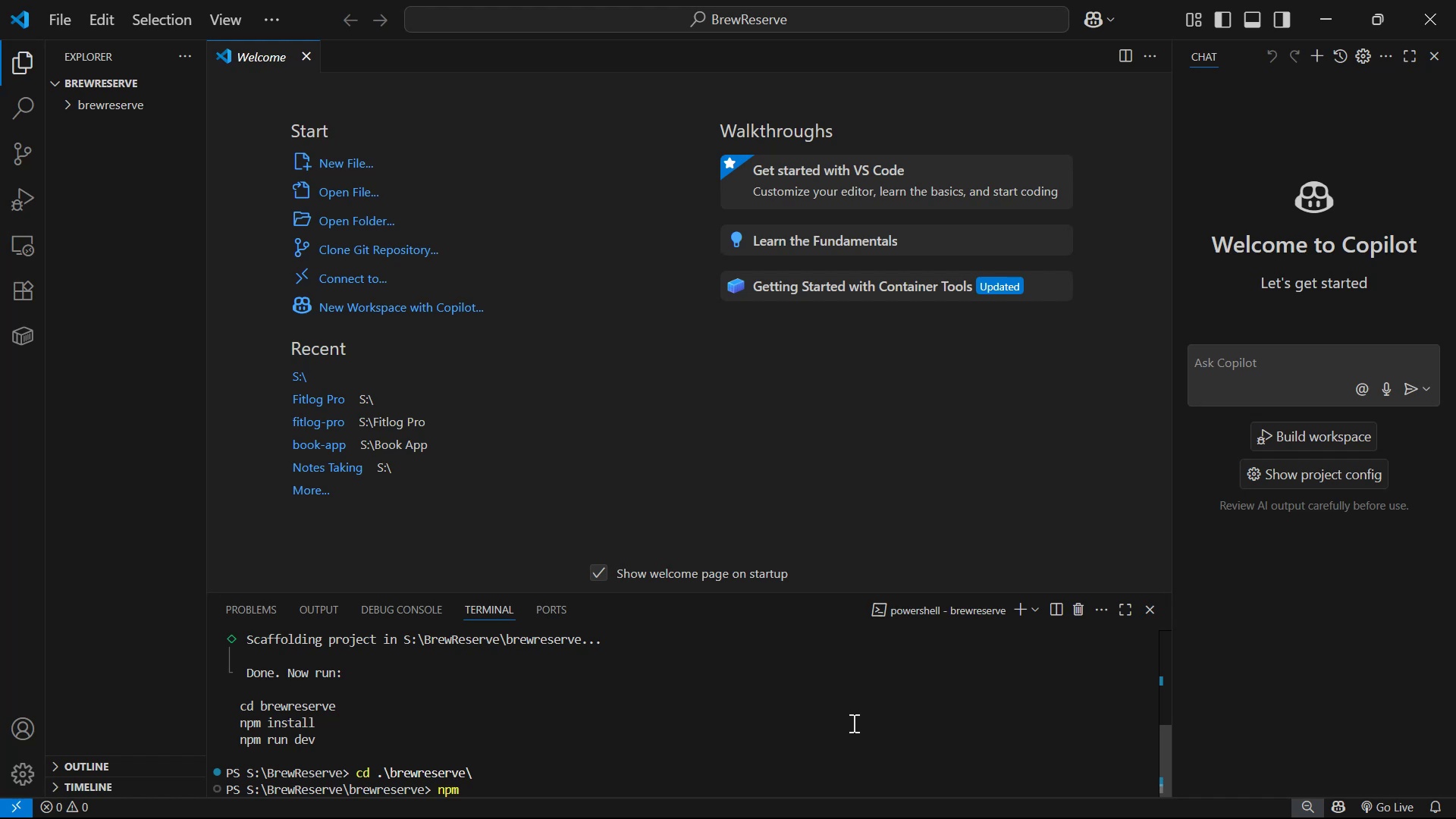 
key(Enter)
 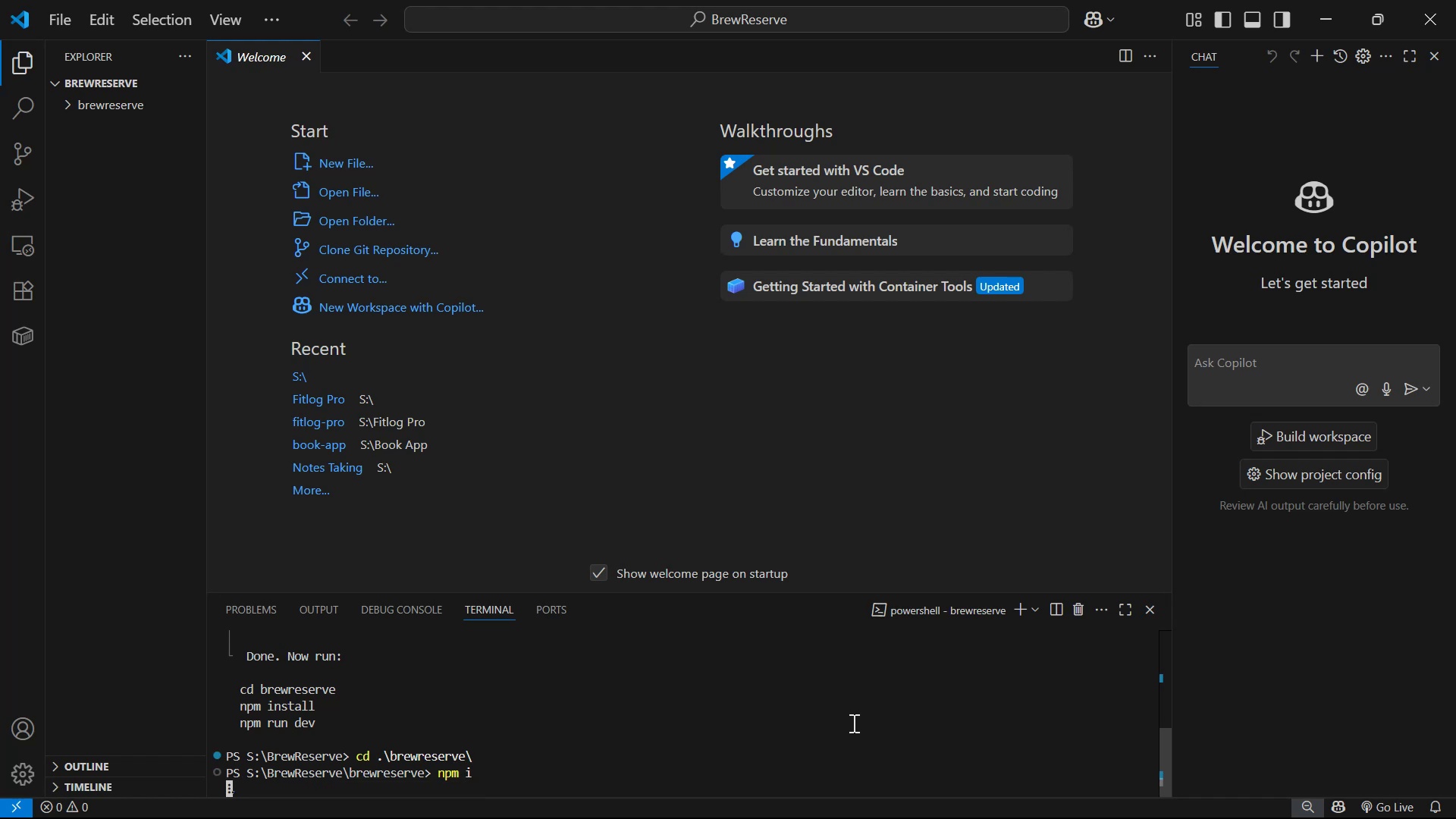 
wait(12.76)
 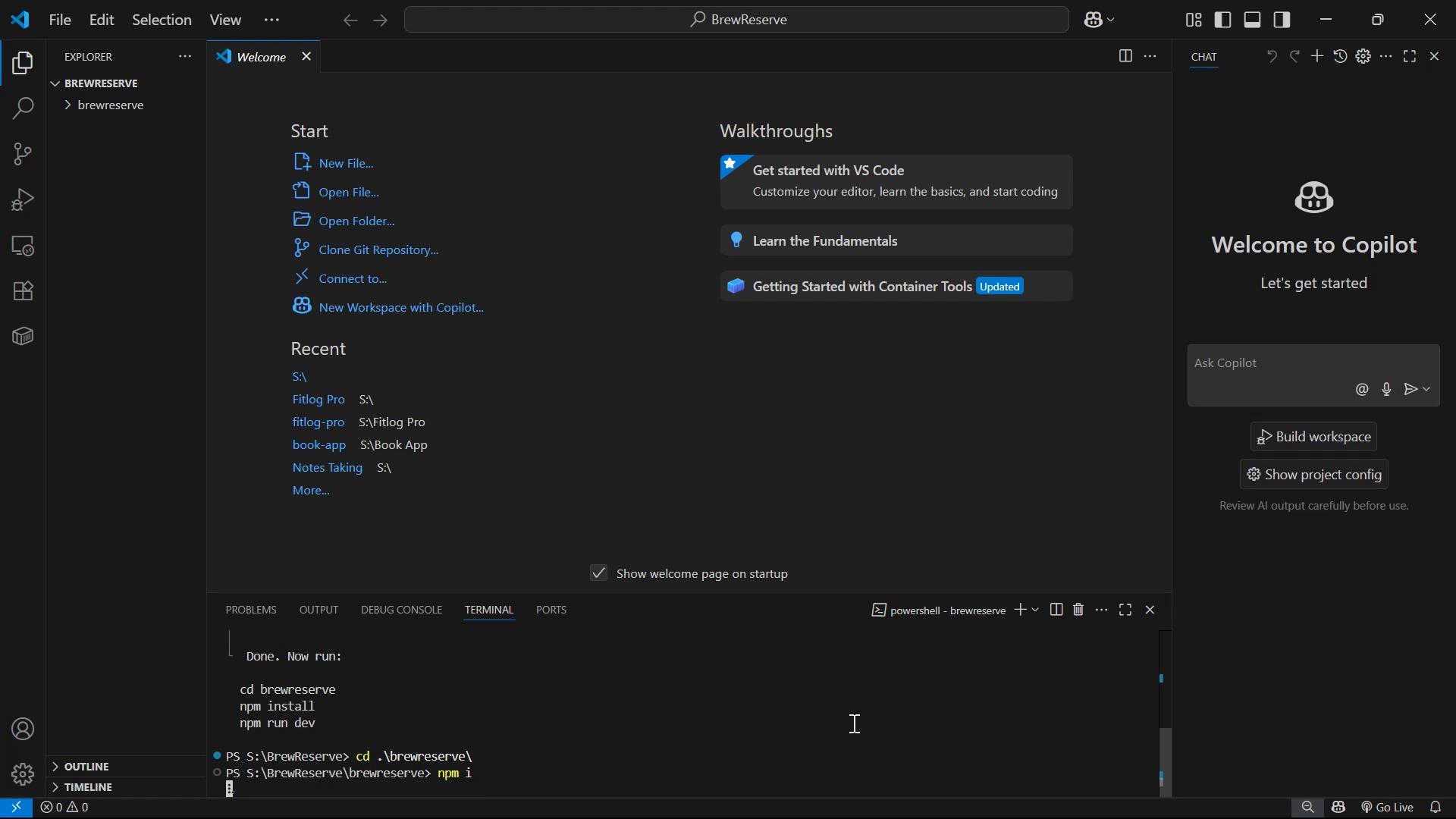 
left_click([1434, 53])
 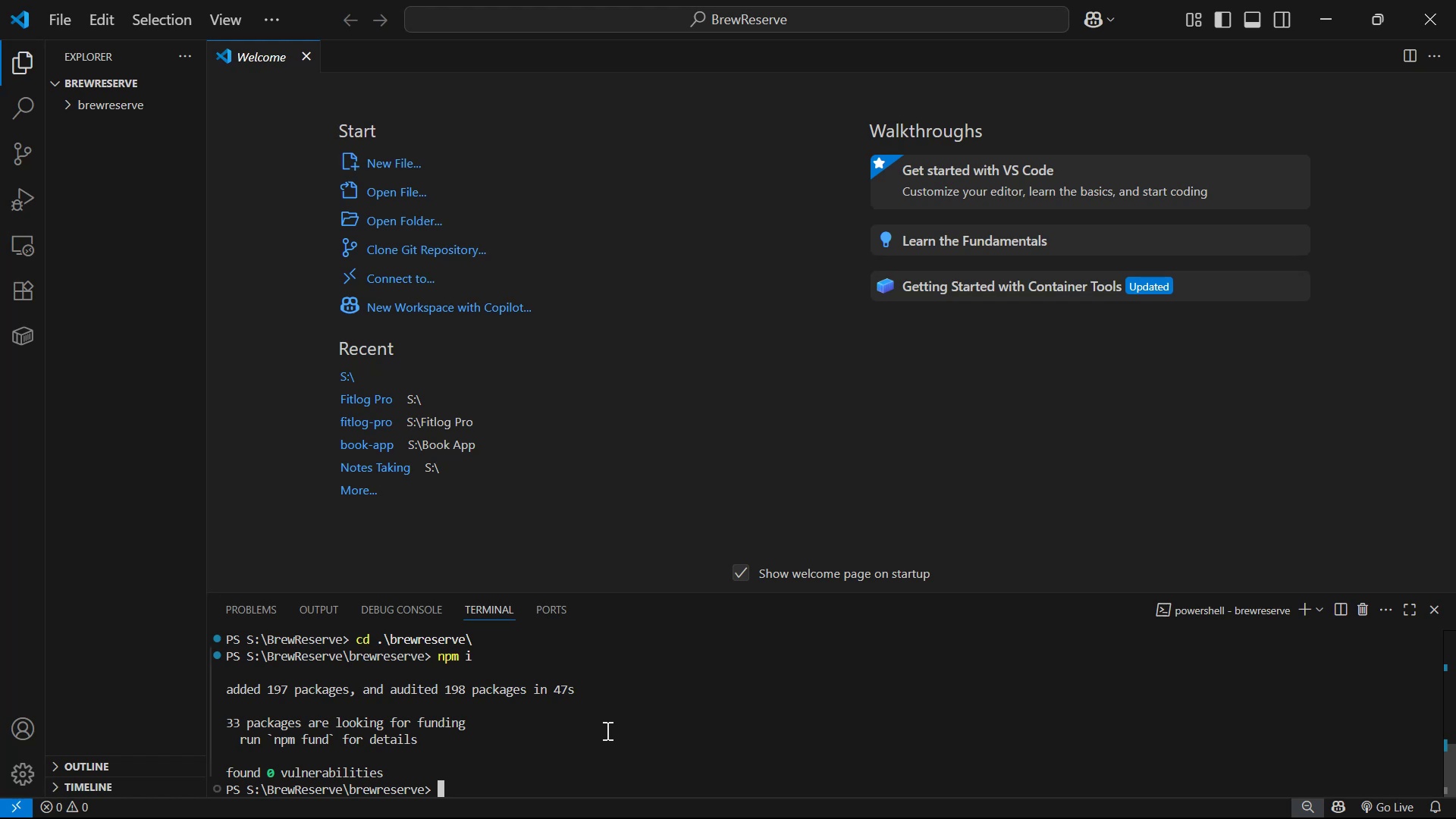 
wait(46.17)
 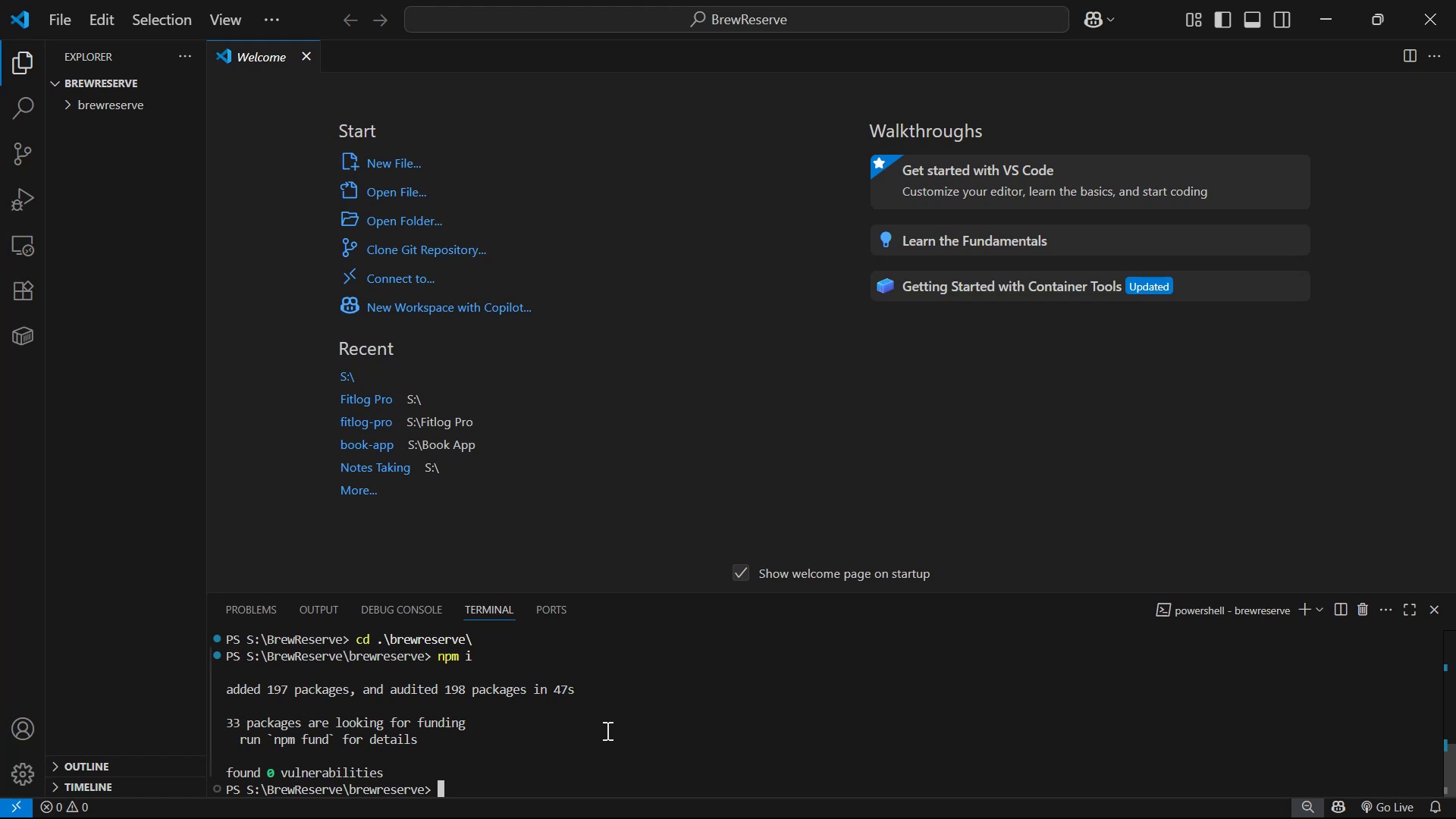 
type(npm run dev)
 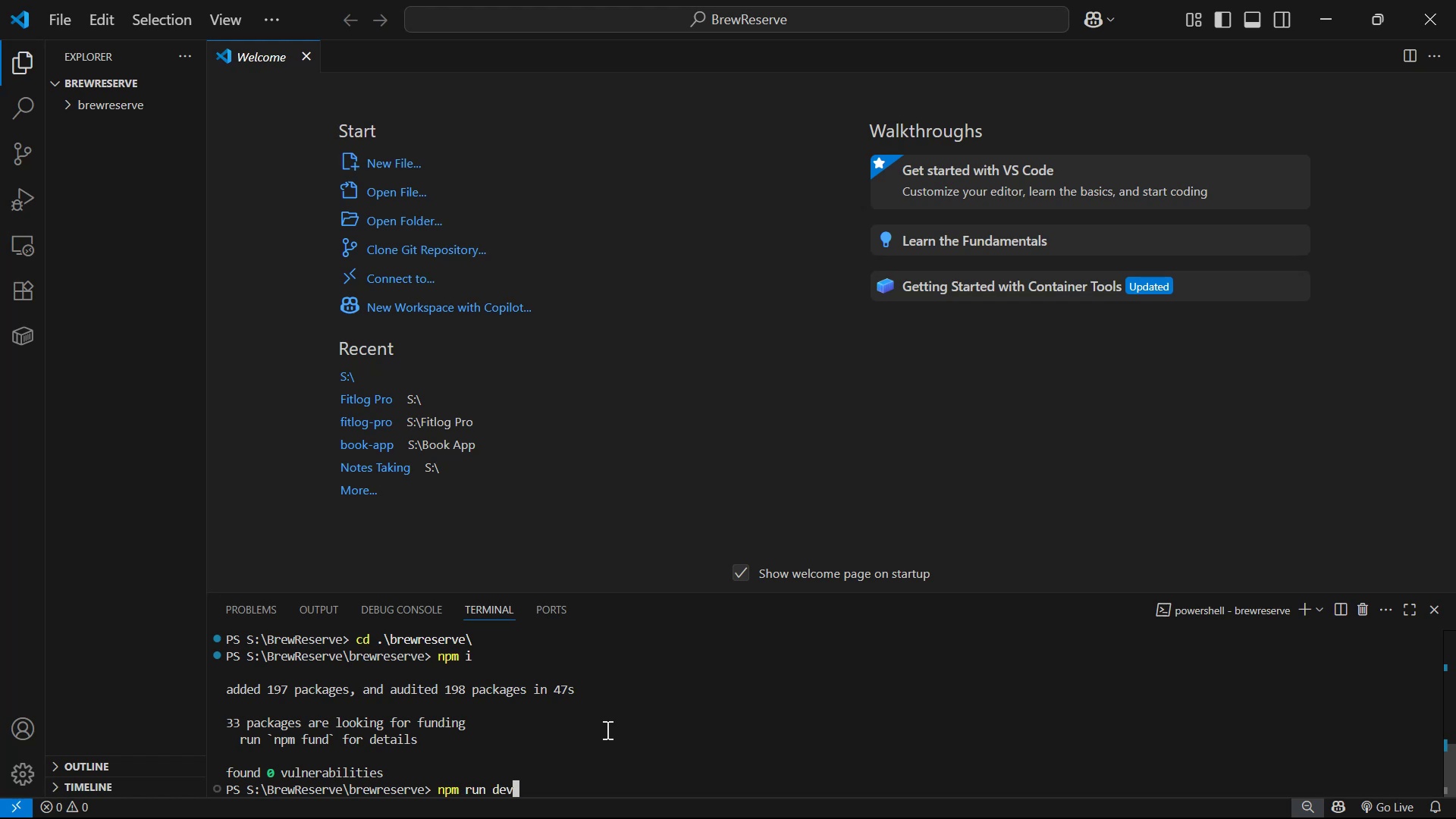 
key(Enter)
 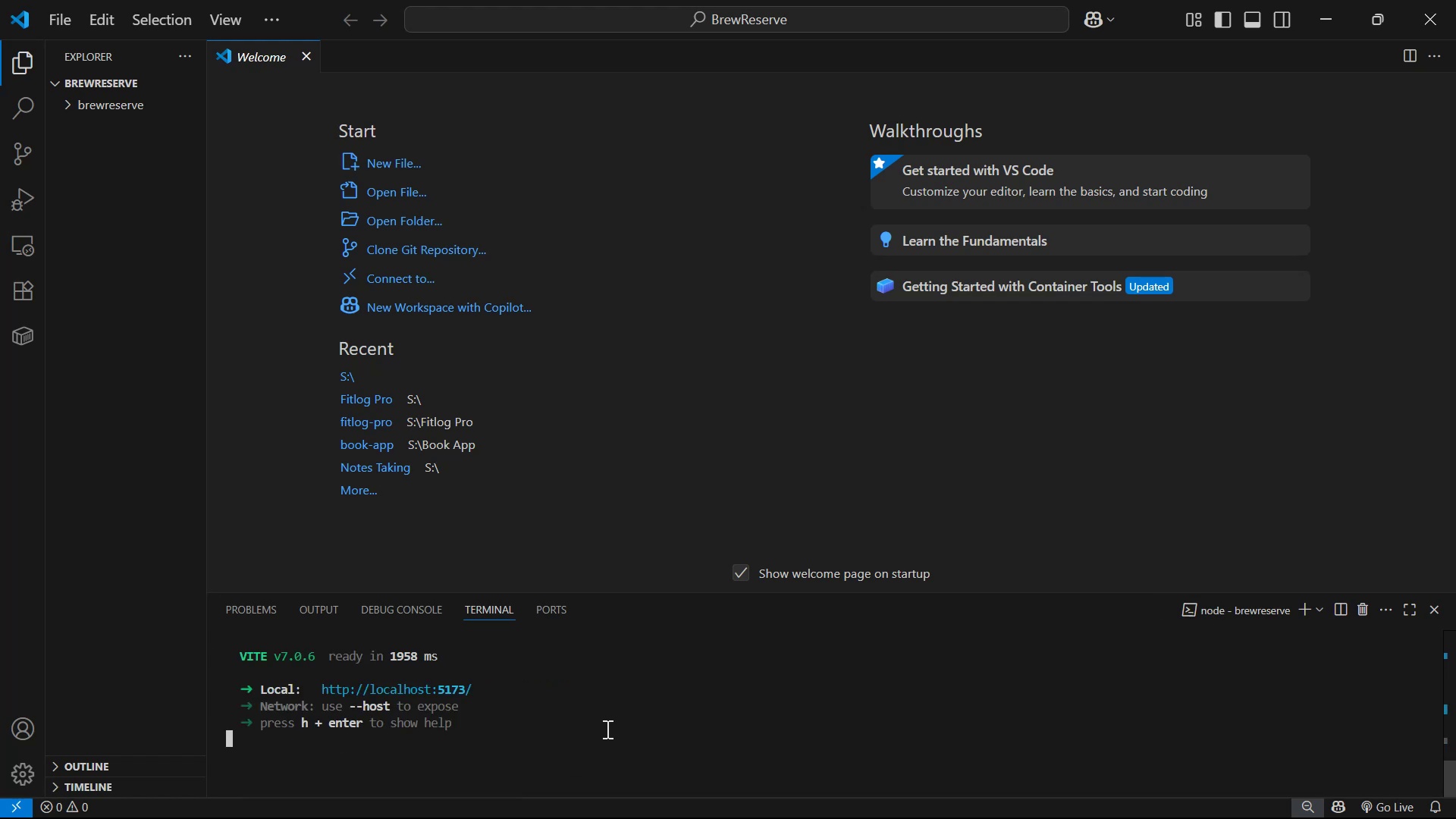 
hold_key(key=ControlLeft, duration=0.82)
left_click([432, 687])
 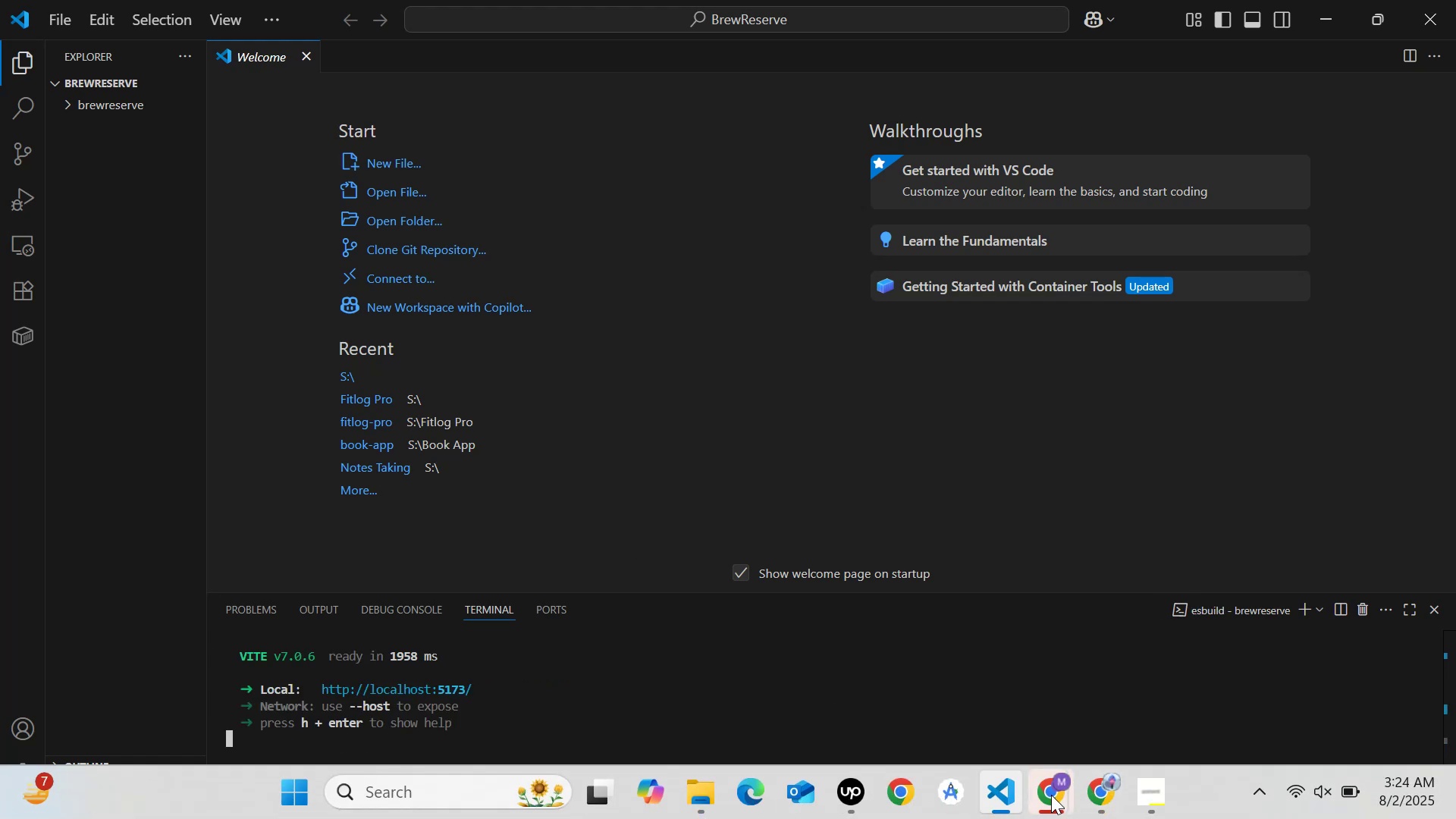 
left_click([1012, 679])
 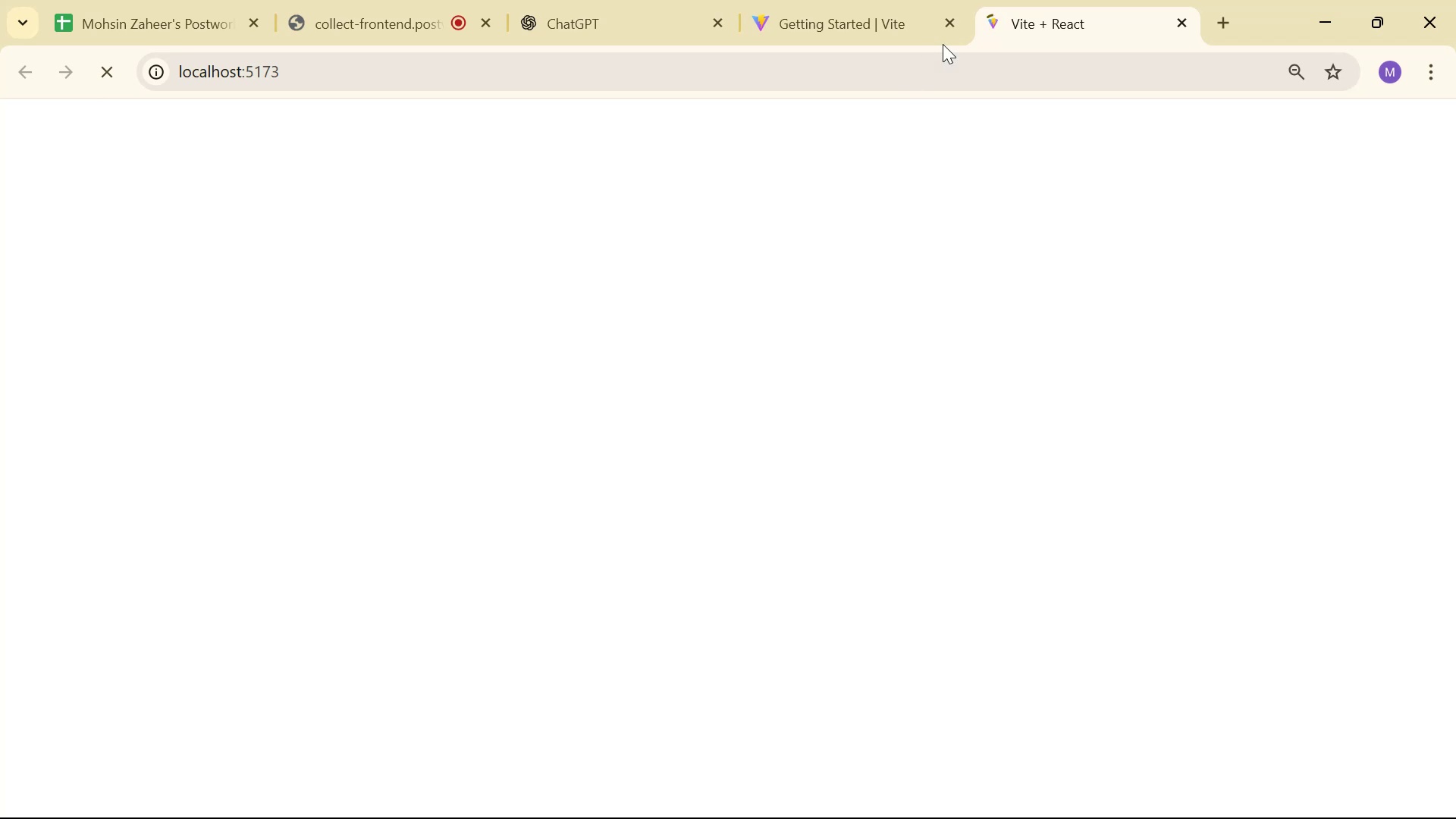 
left_click([947, 24])
 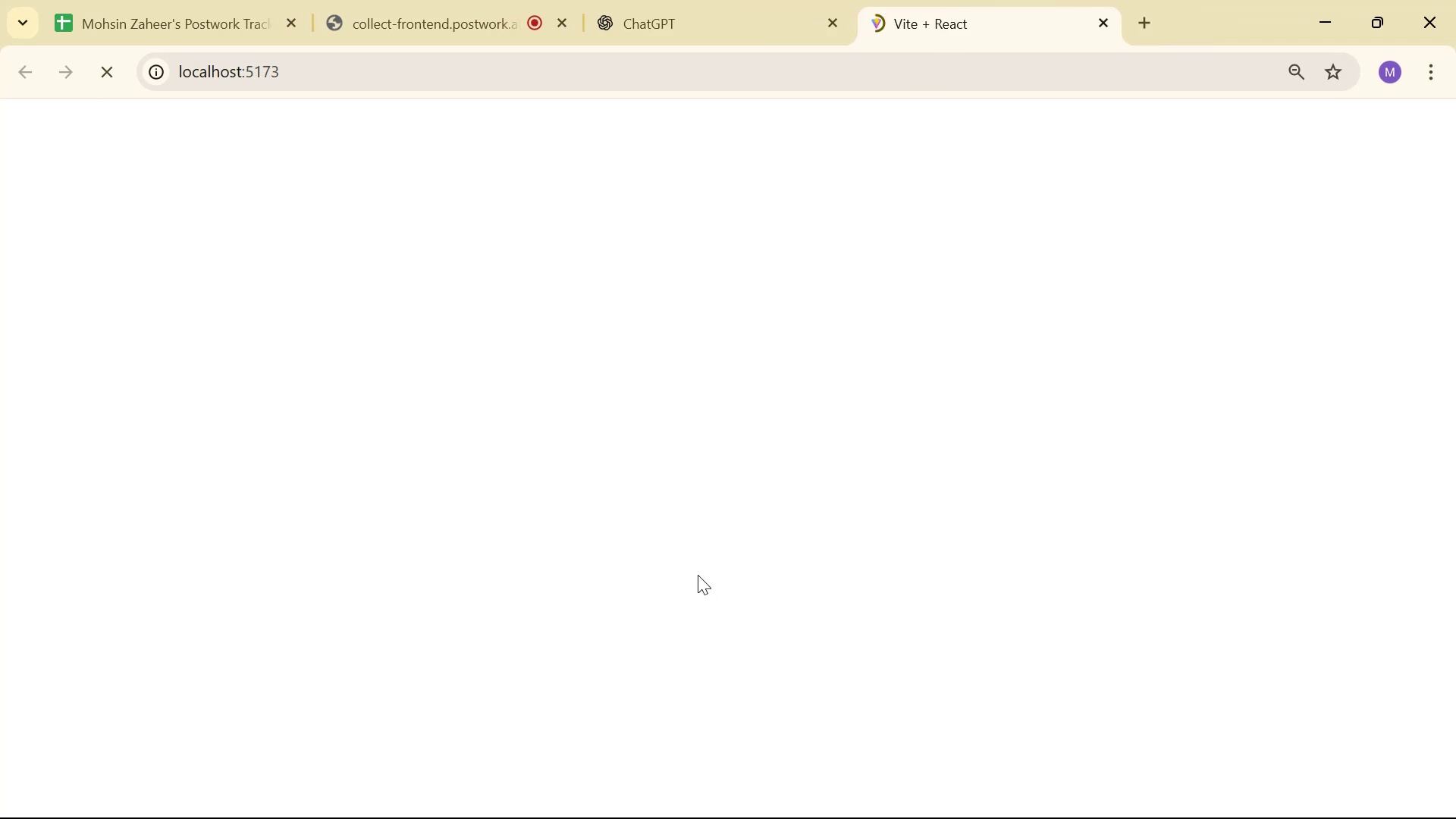 
wait(10.49)
 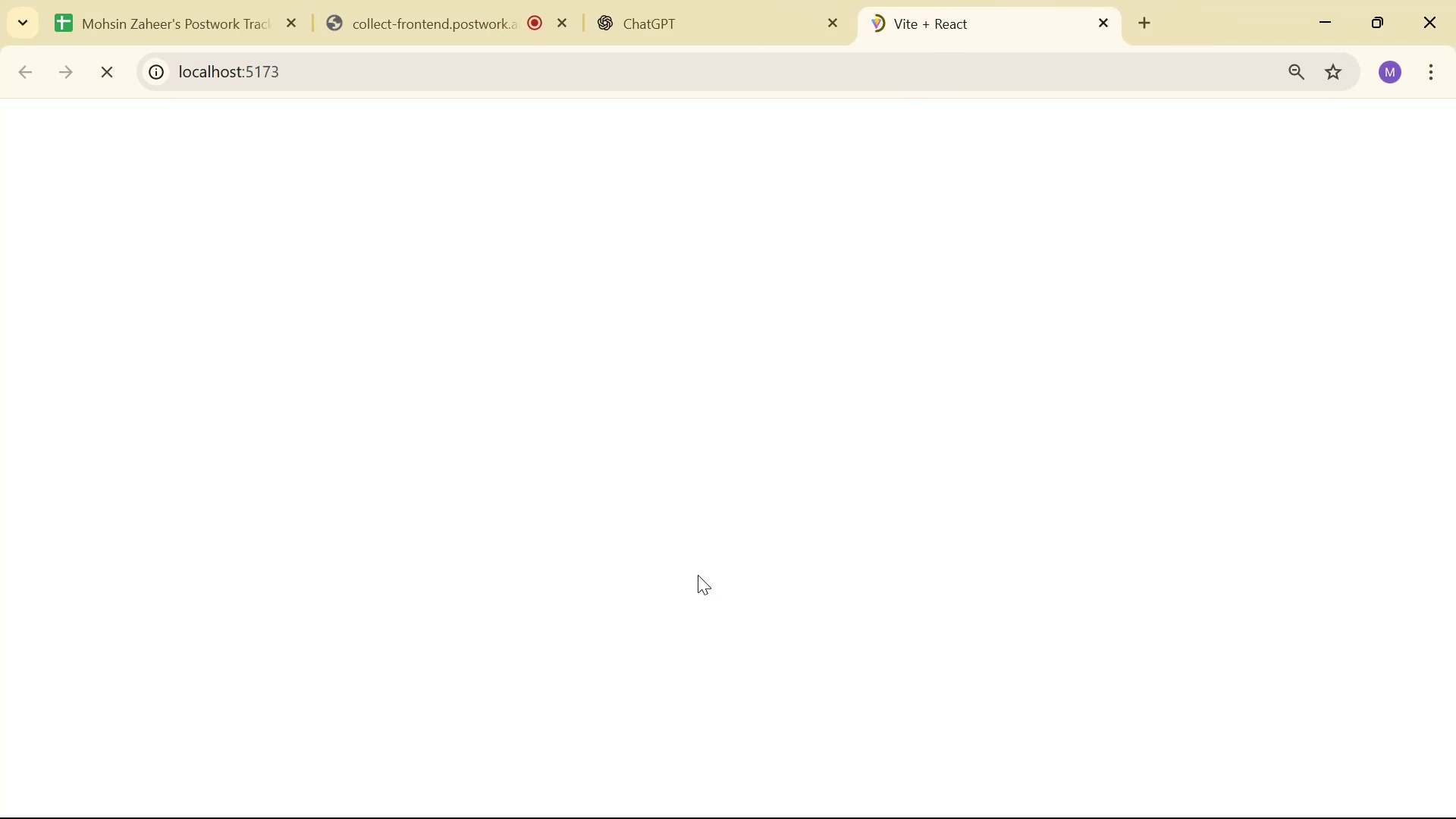 
triple_click([733, 514])
 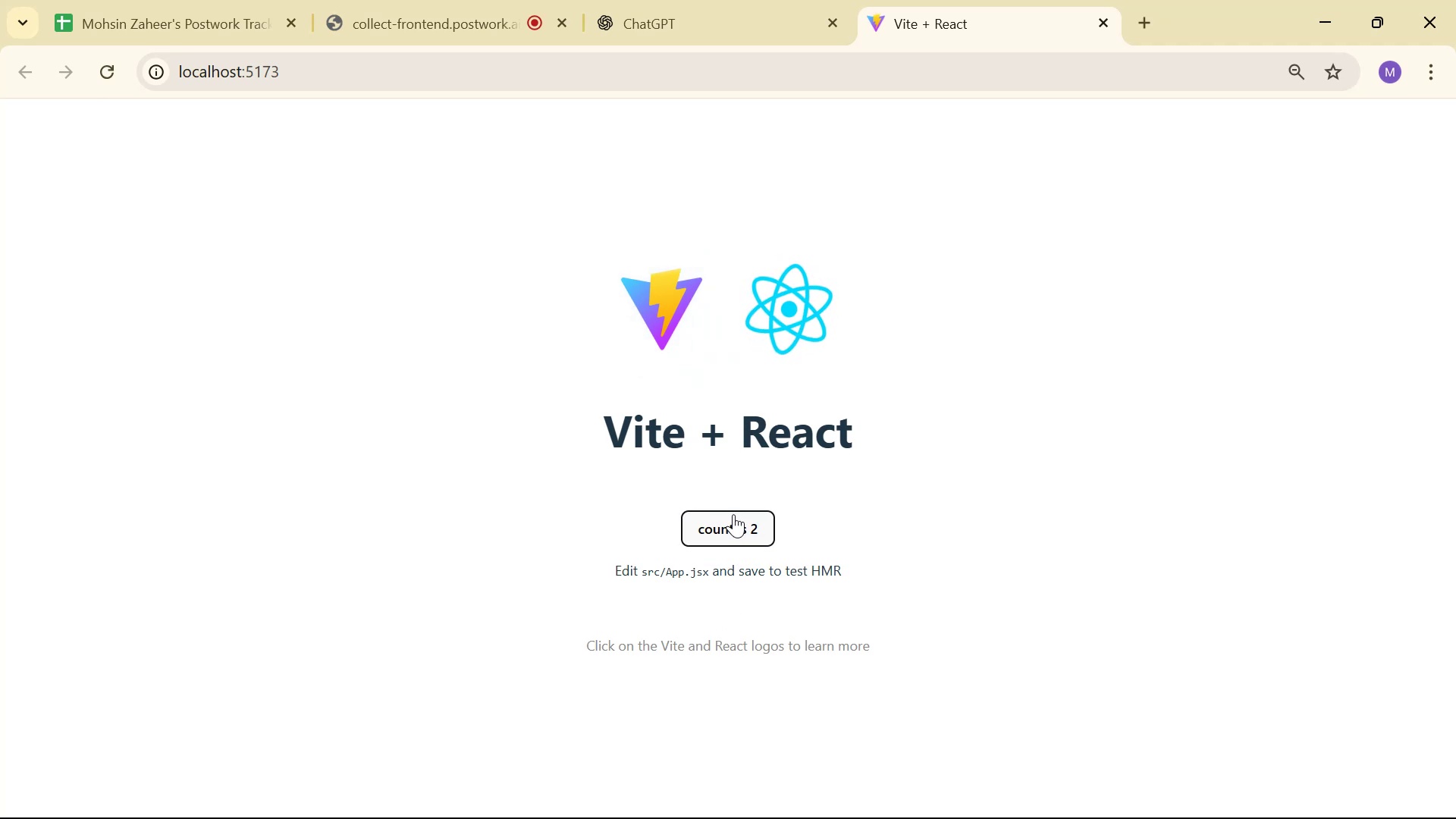 
triple_click([733, 514])
 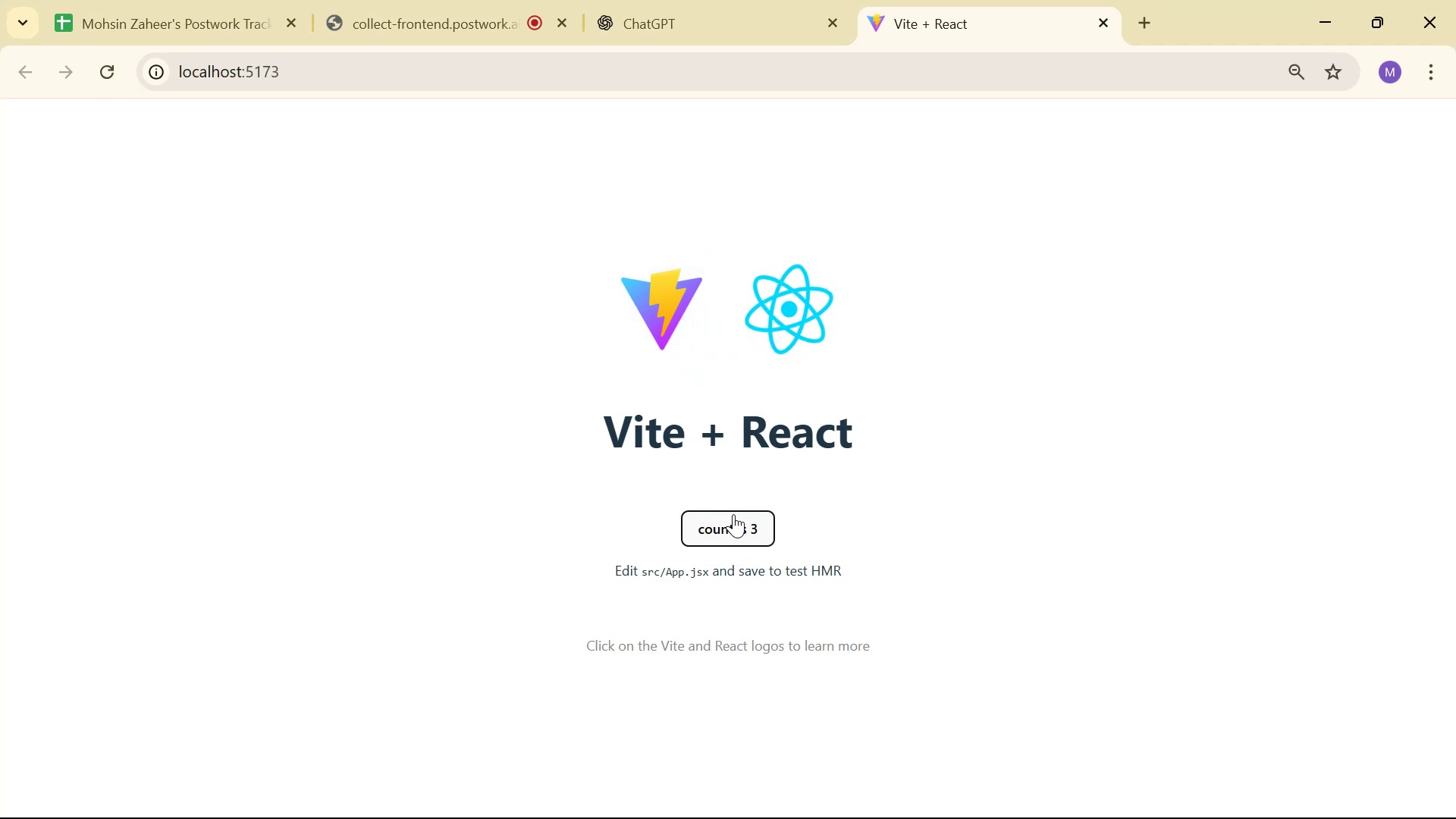 
triple_click([733, 514])
 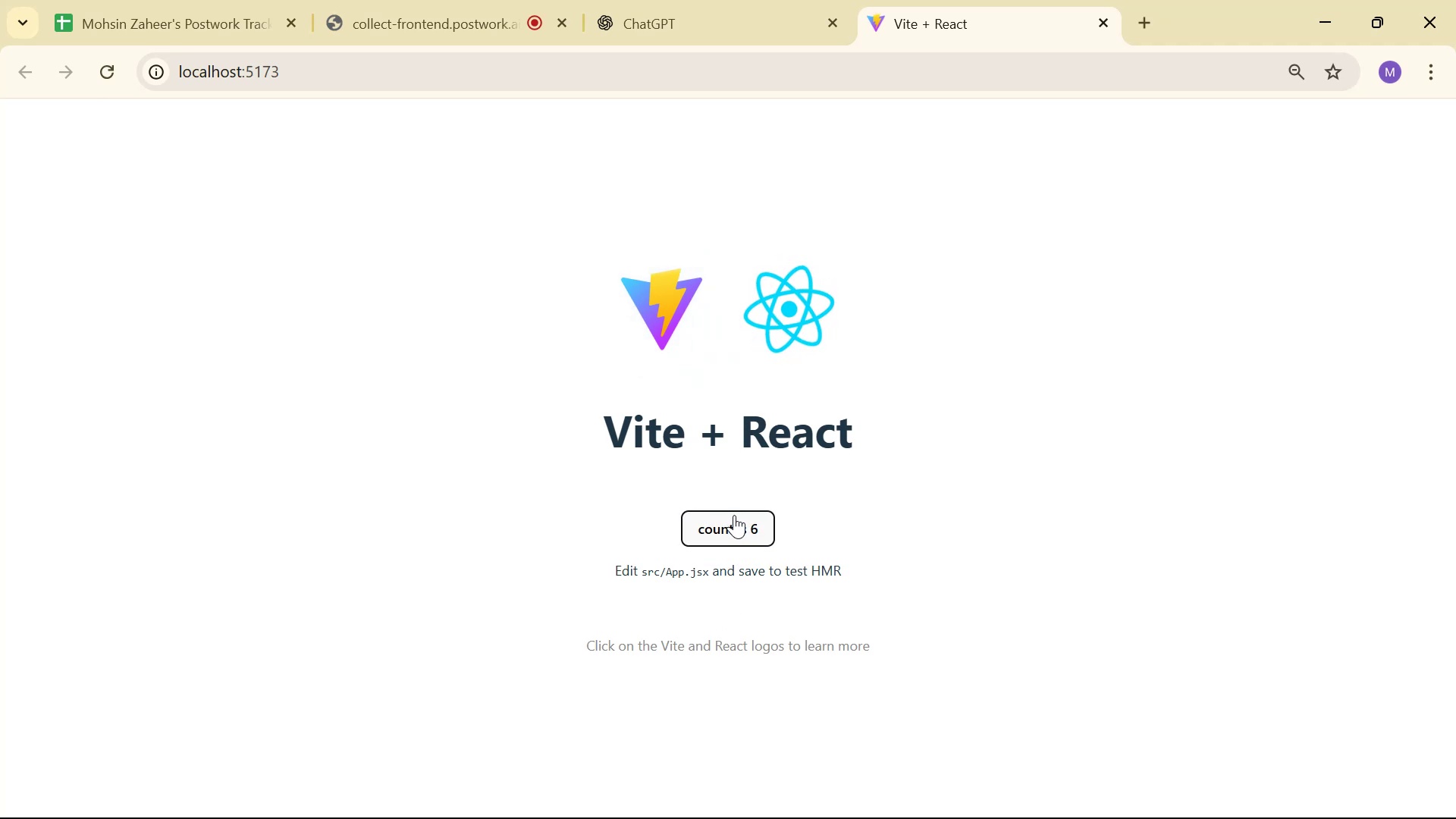 
triple_click([735, 519])
 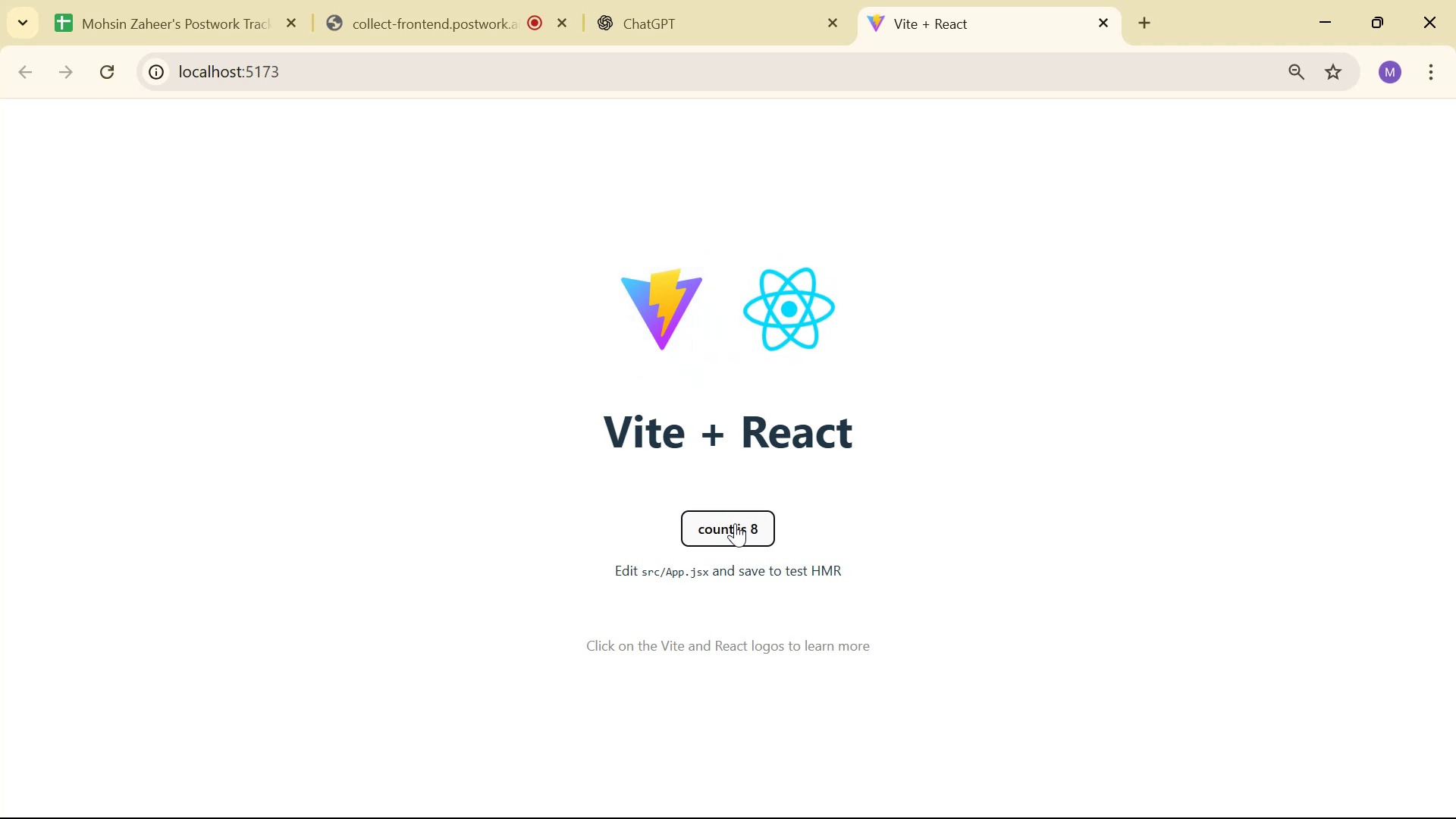 
triple_click([735, 523])
 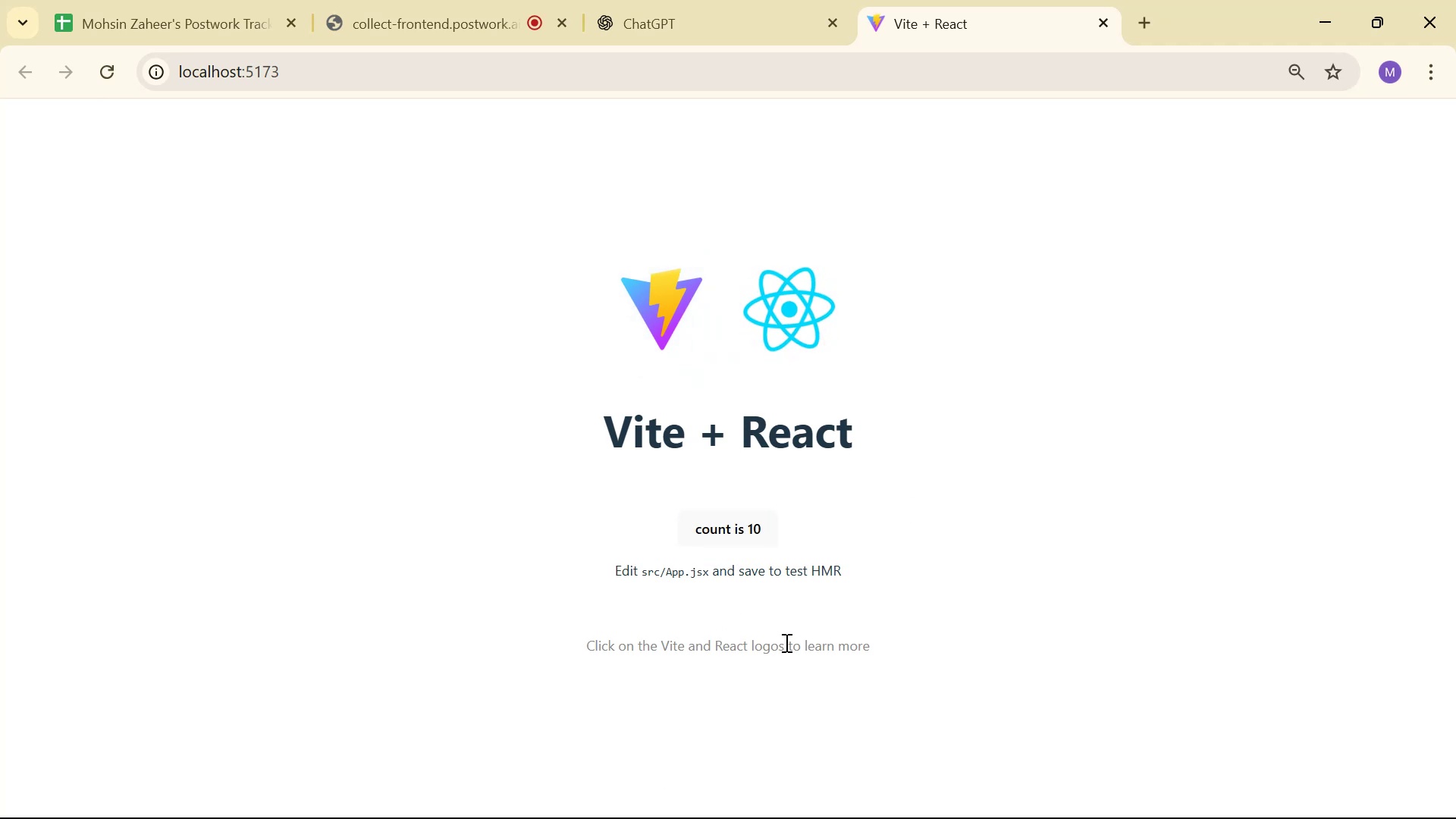 
wait(8.25)
 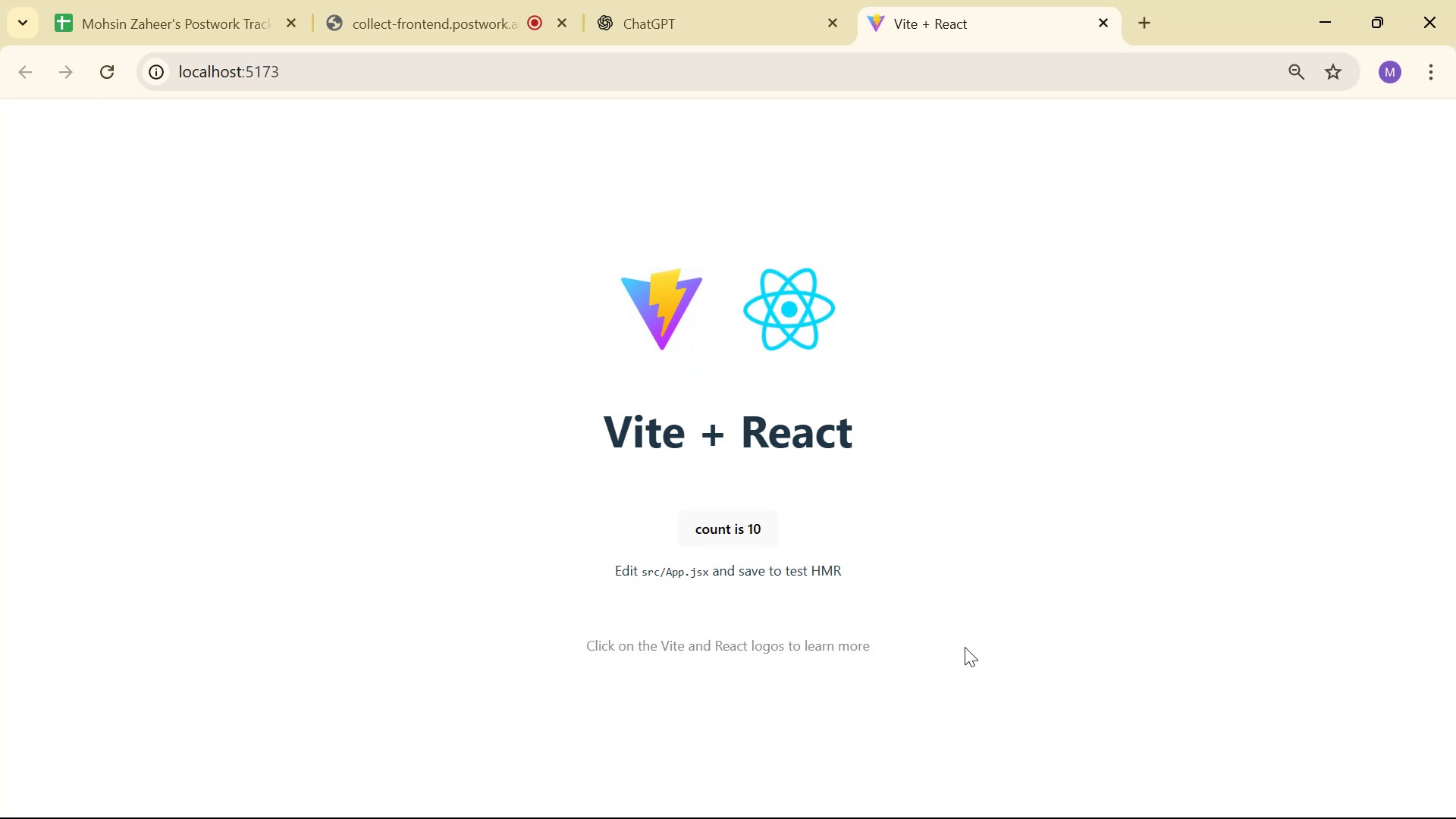 
key(Alt+Tab)
 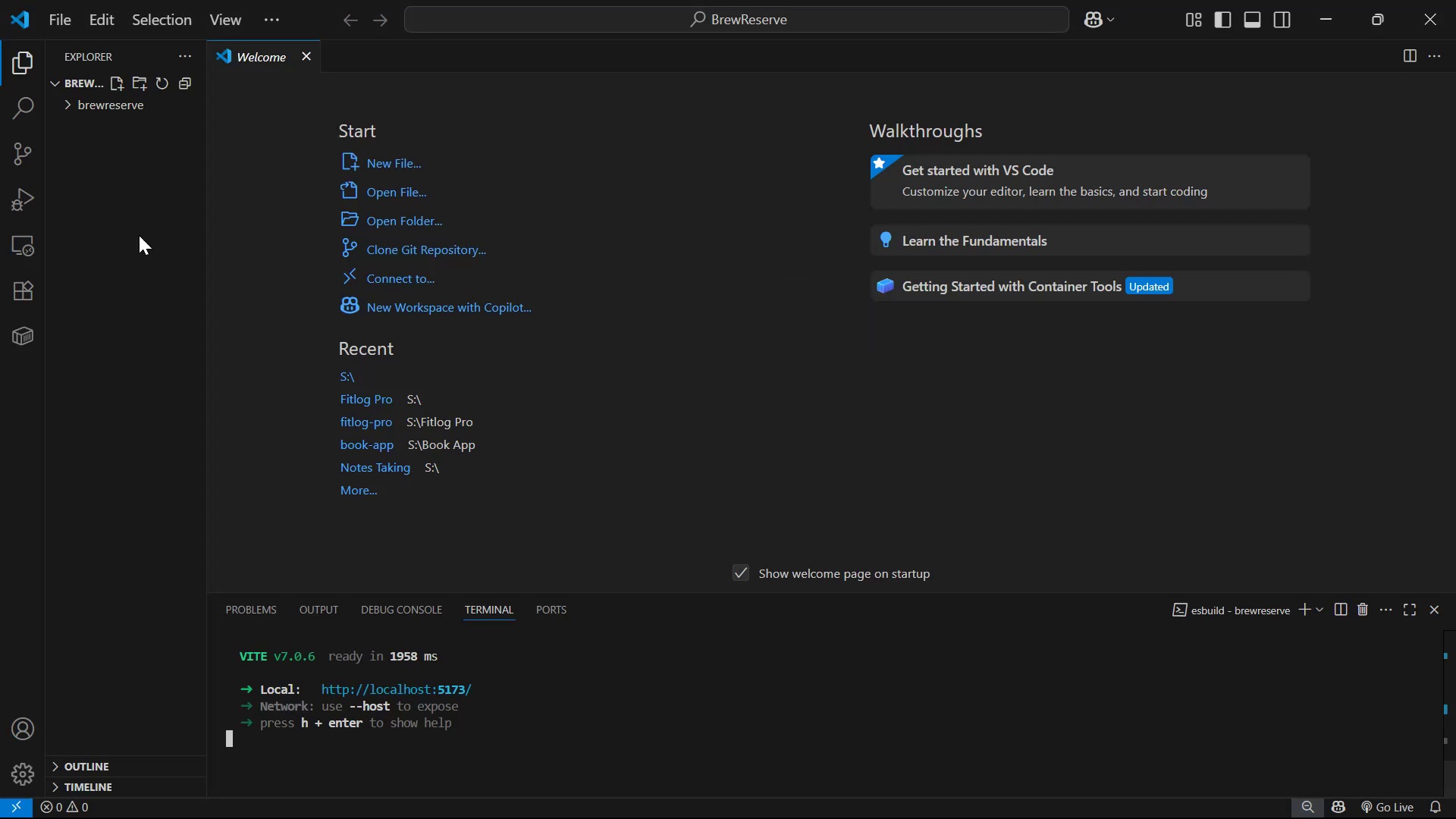 
left_click([105, 108])
 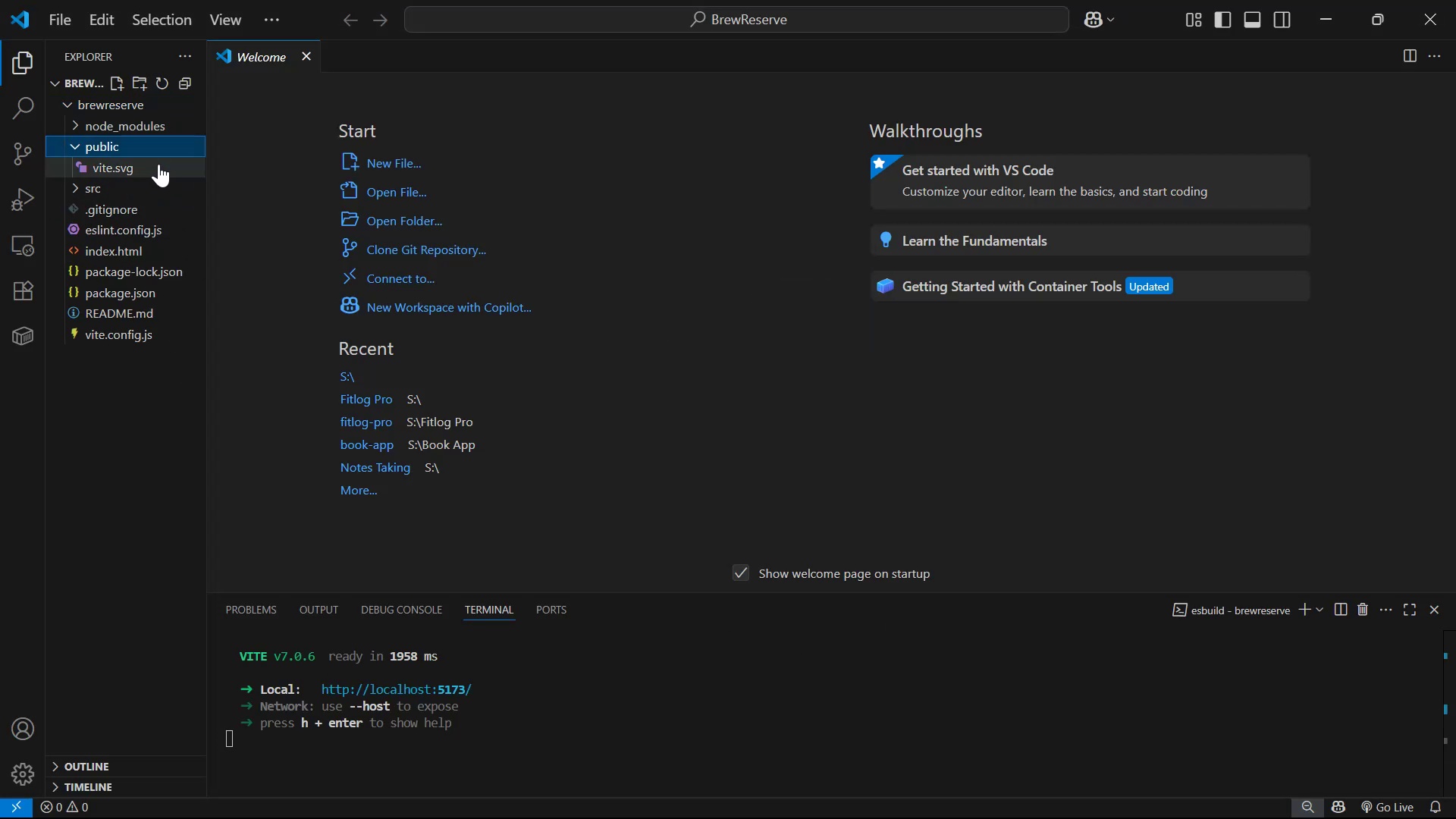 
double_click([155, 163])
 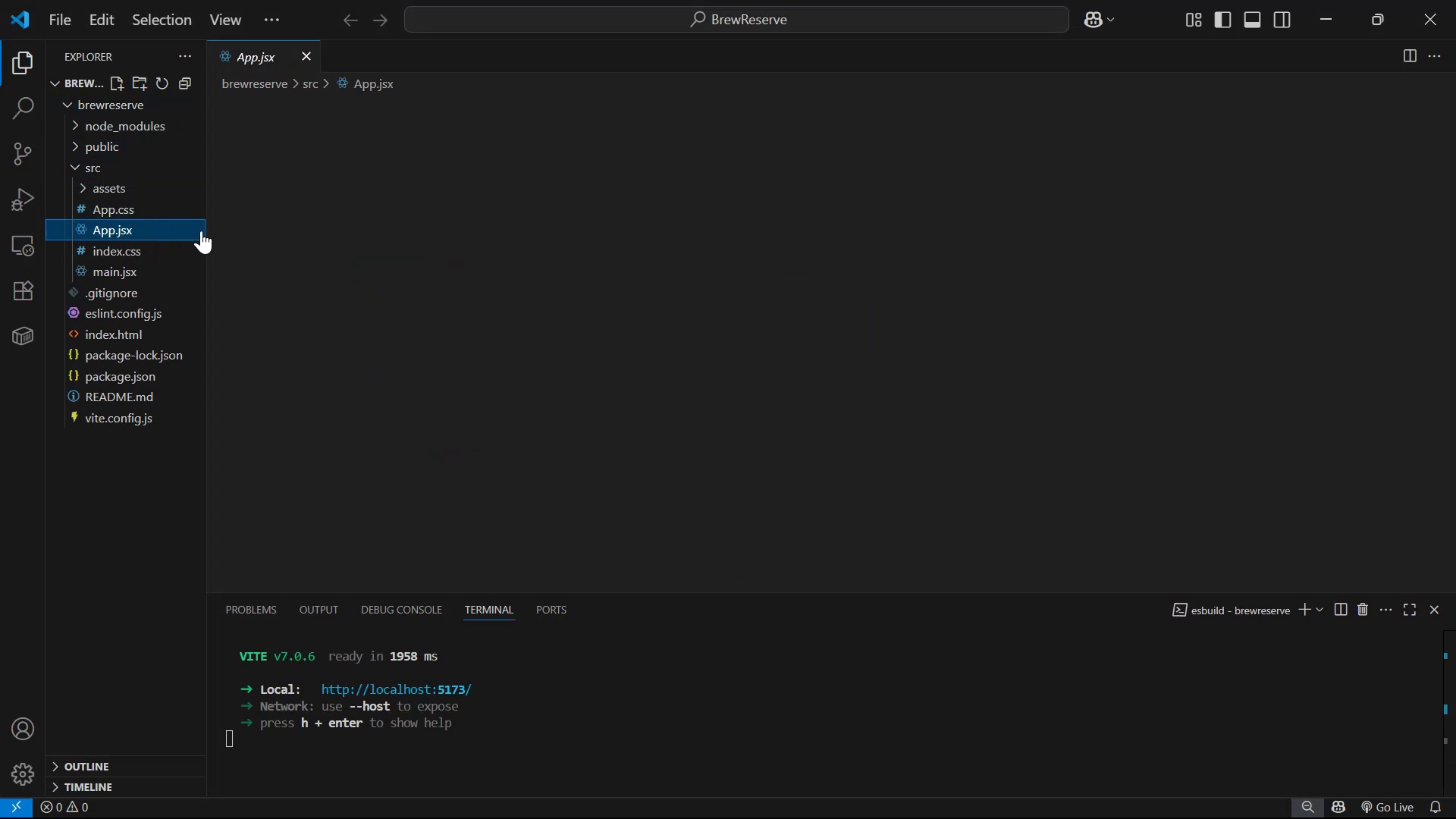 
scroll: coordinate [399, 301], scroll_direction: up, amount: 4.0
 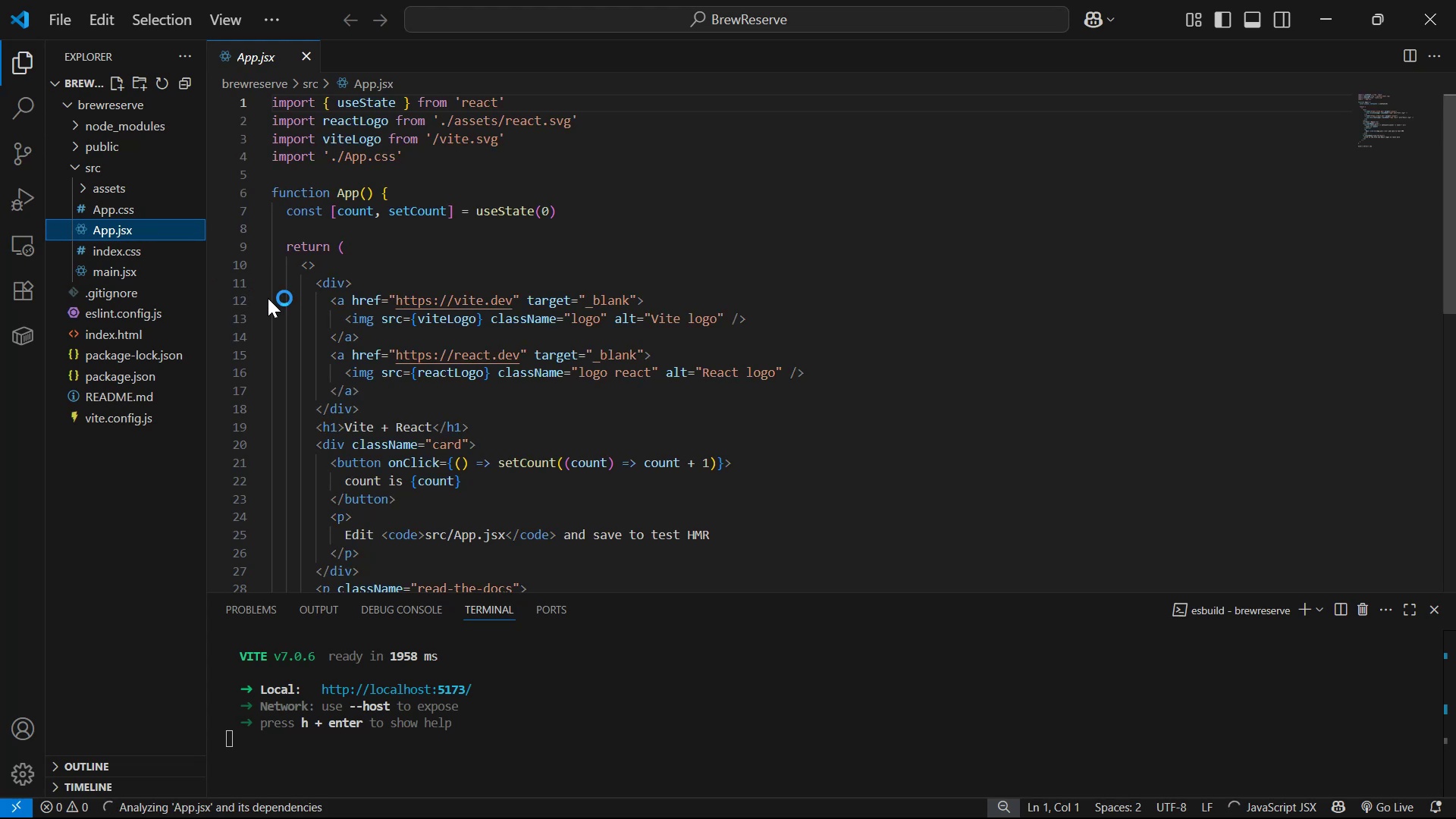 
left_click([336, 291])
 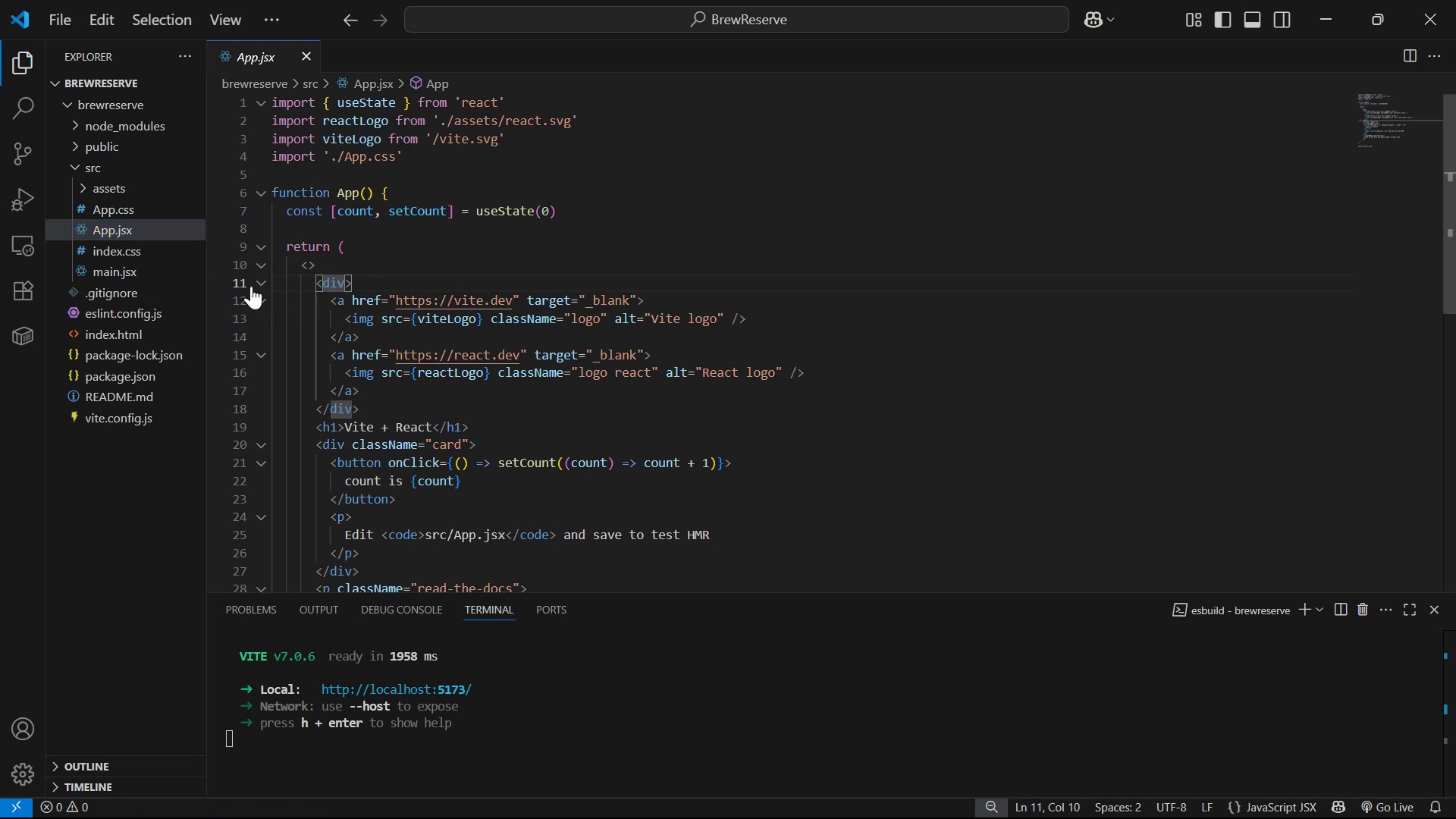 
left_click([260, 282])
 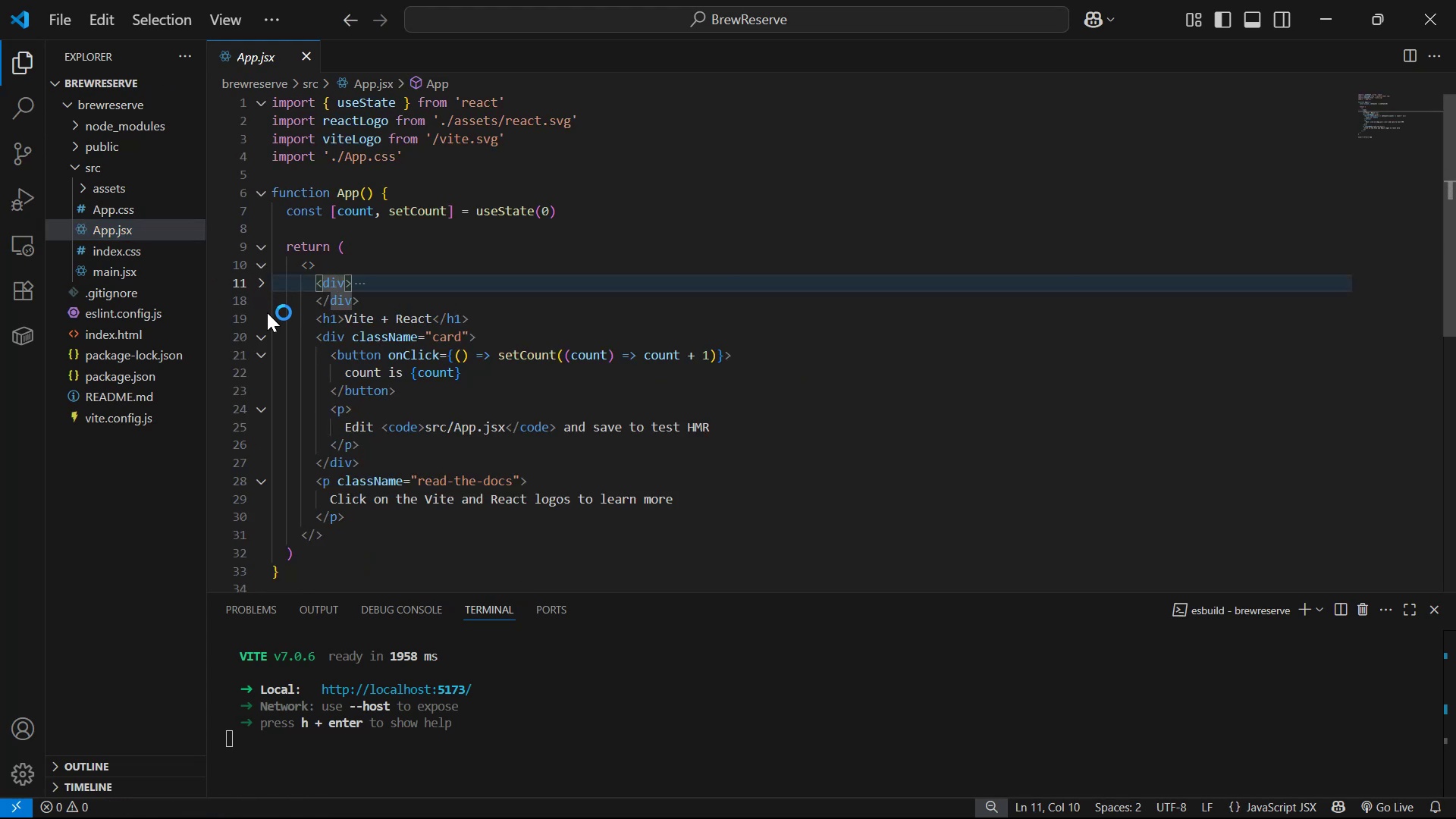 
left_click([261, 336])
 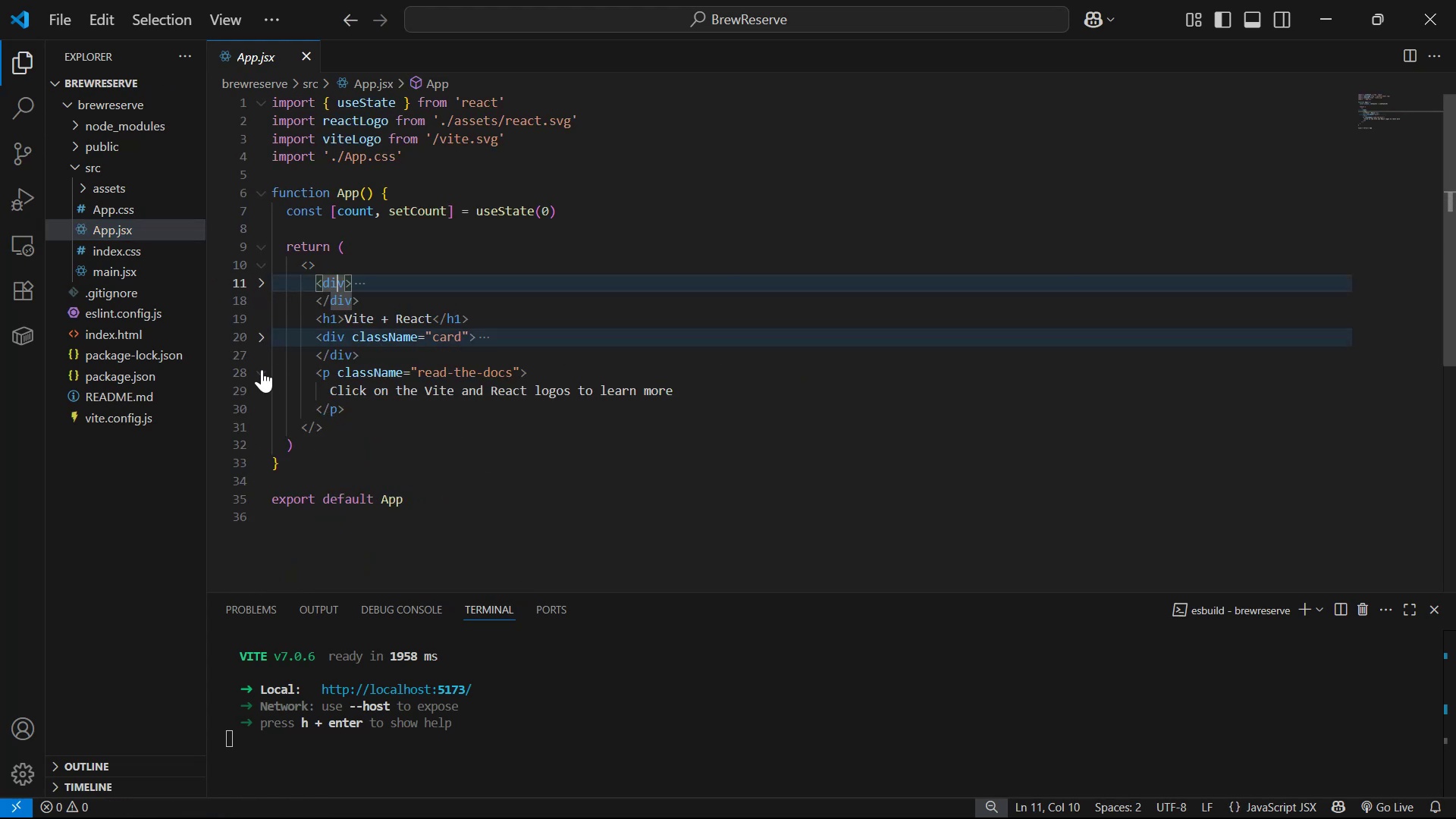 
left_click([264, 372])
 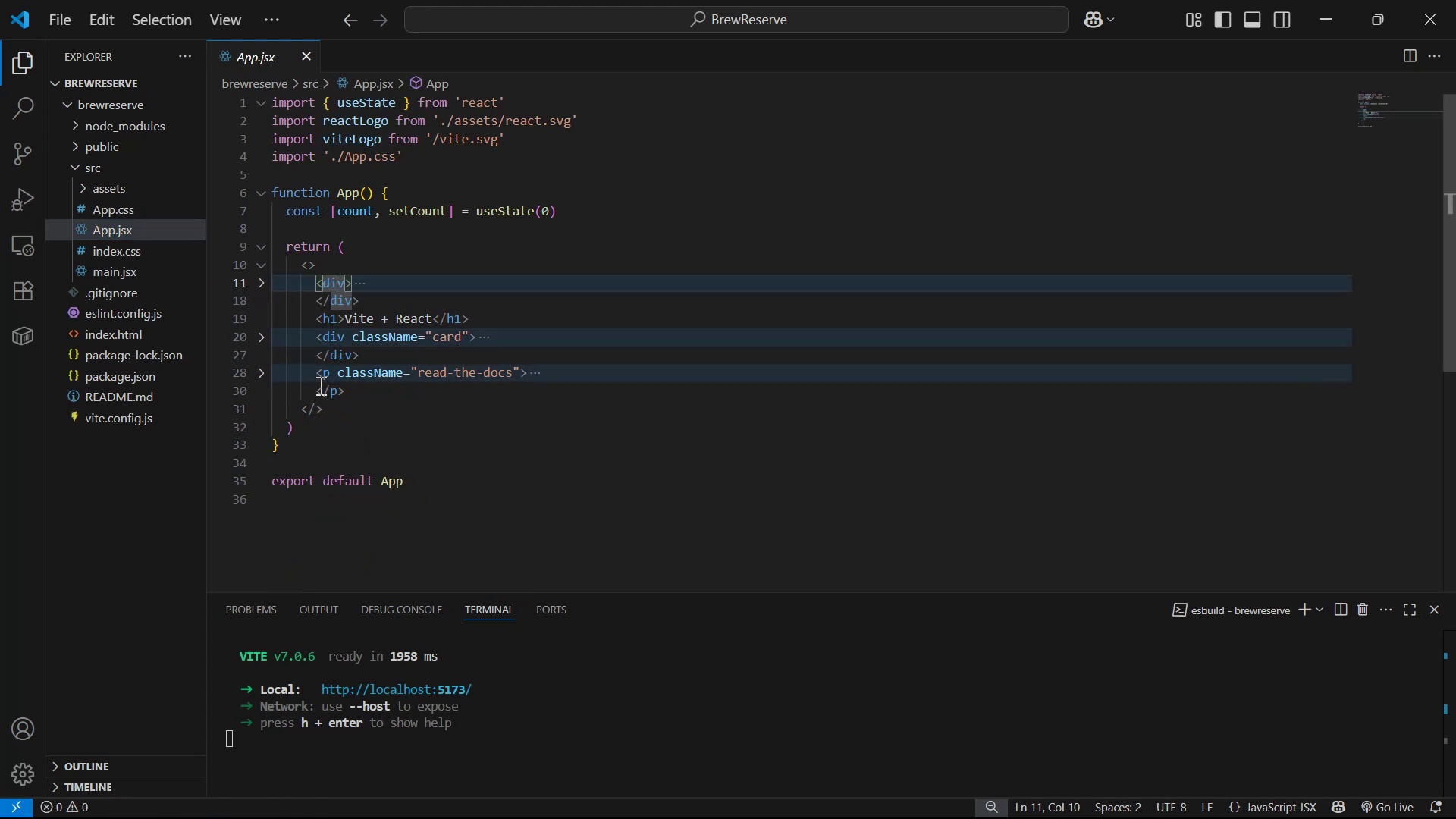 
left_click_drag(start_coordinate=[355, 385], to_coordinate=[311, 282])
 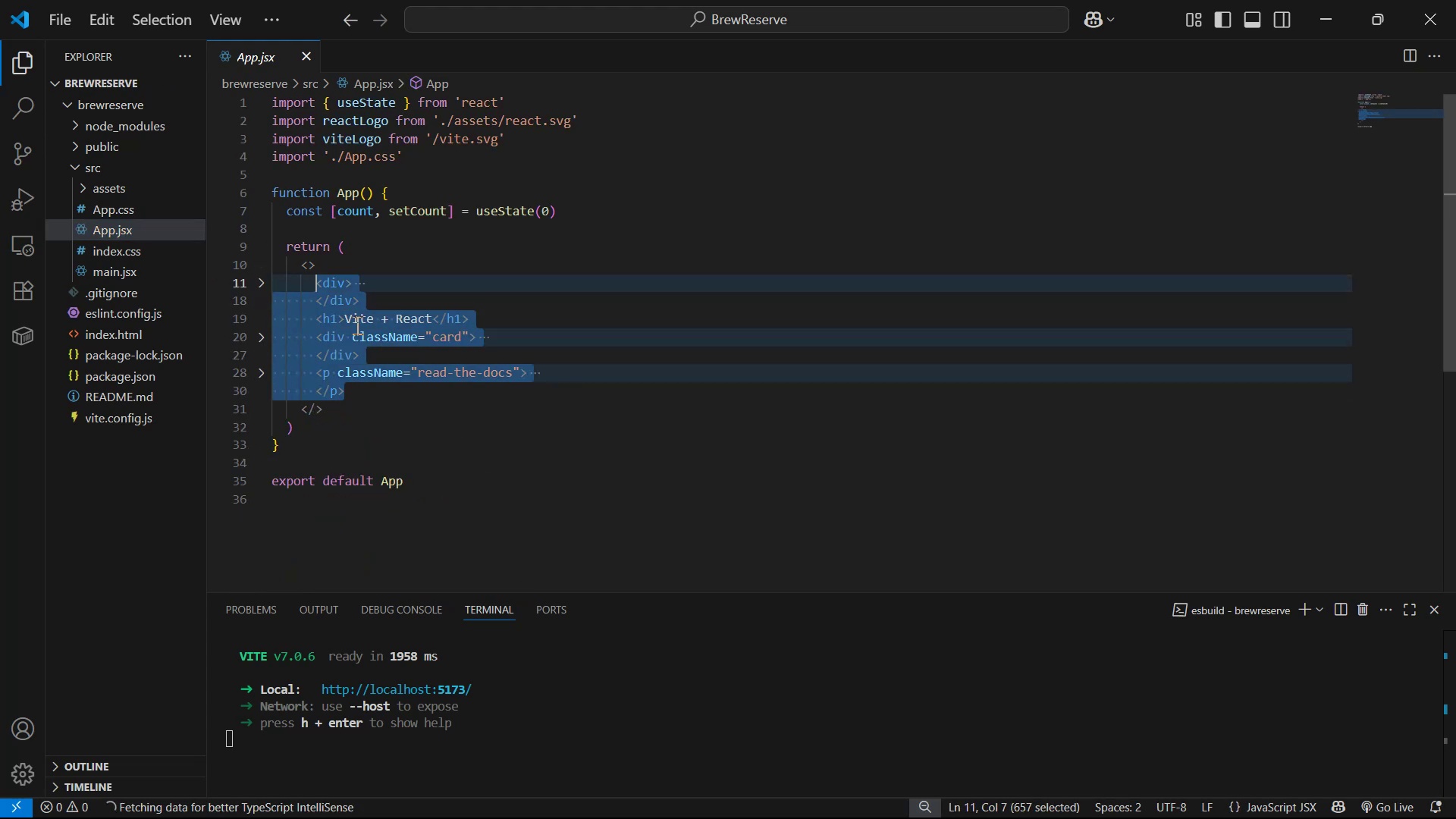 
type(Brew Reserve )
key(Backspace)
 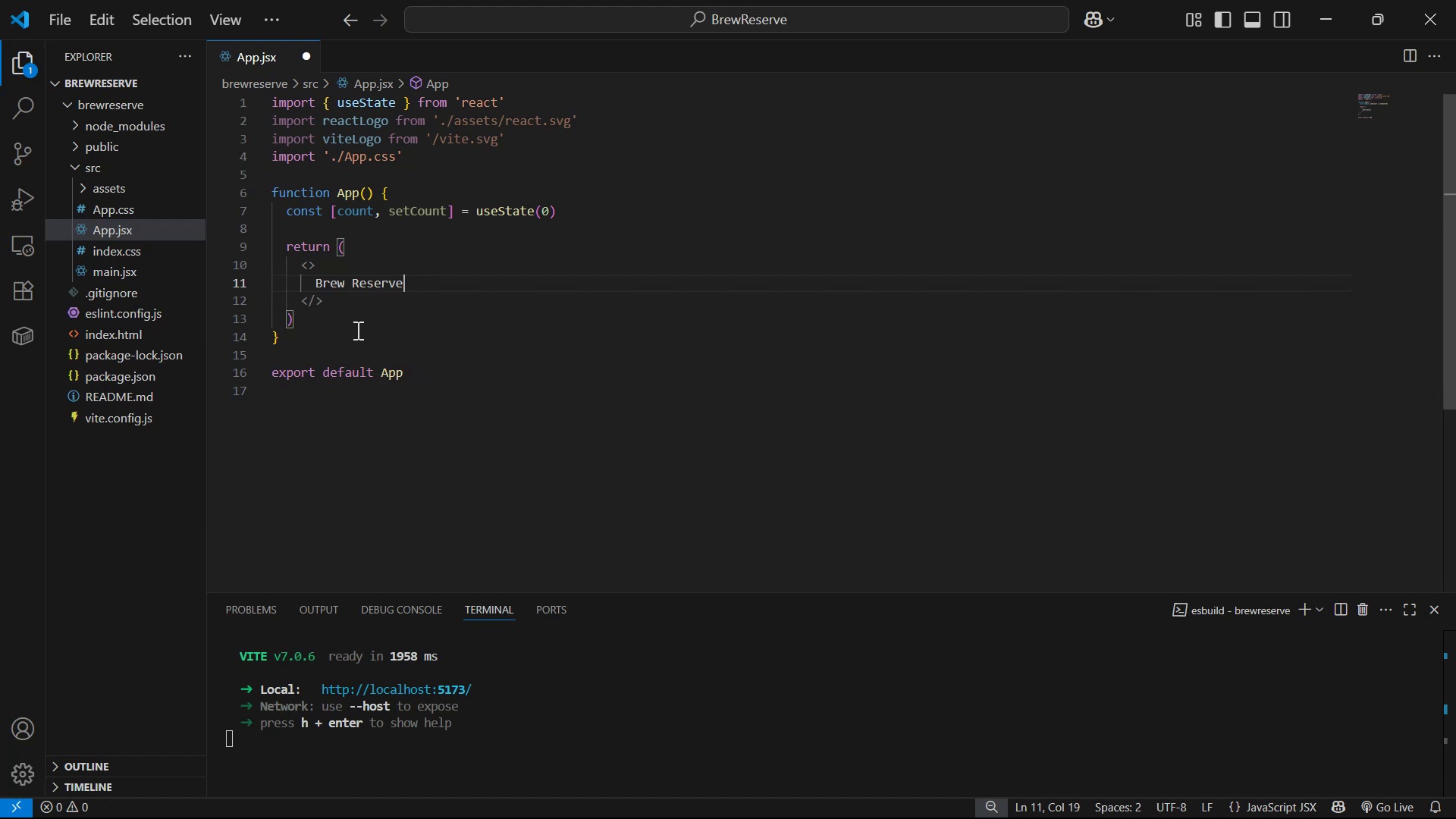 
key(Control+S)
 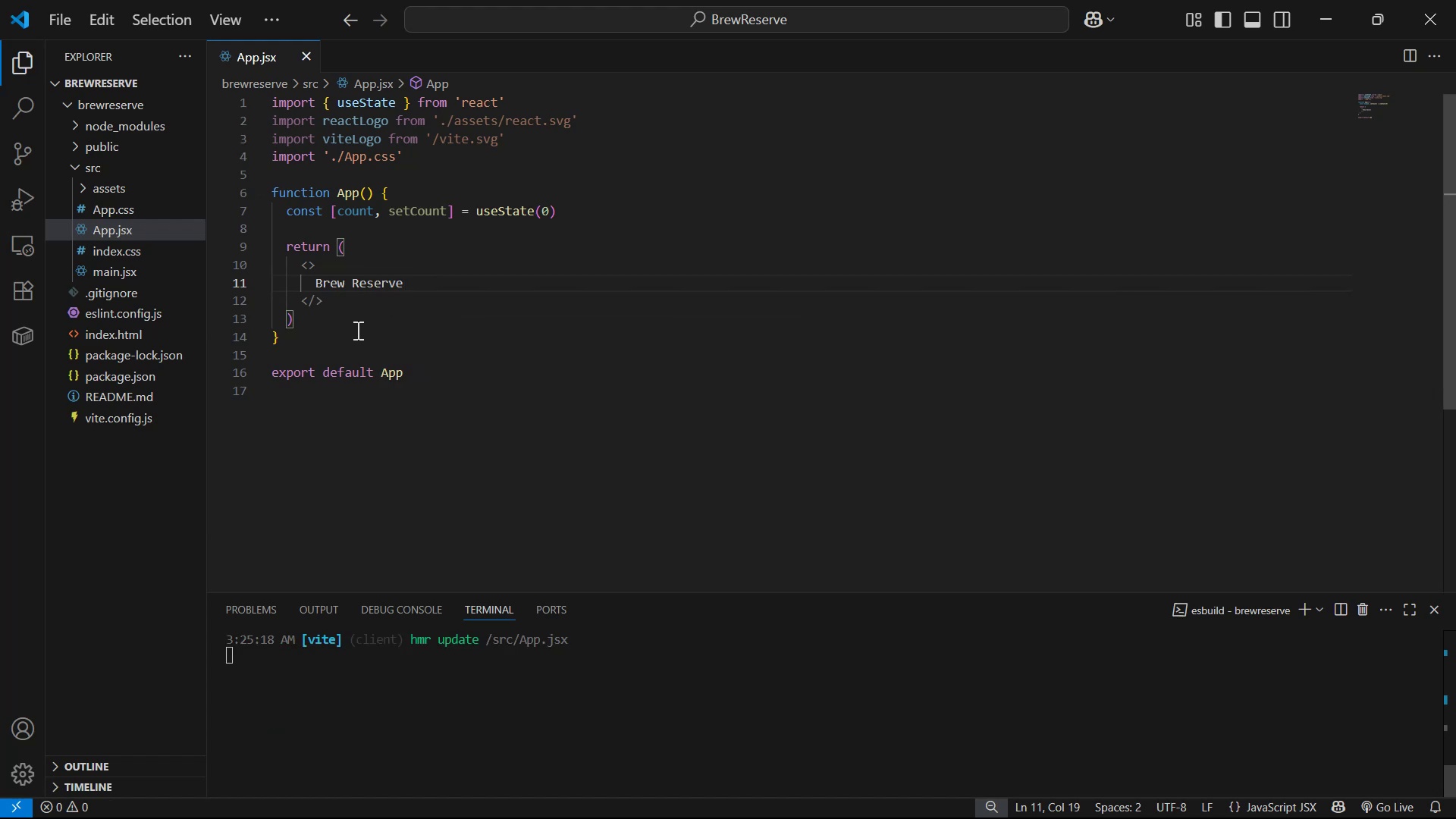 
key(Alt+AltLeft)
 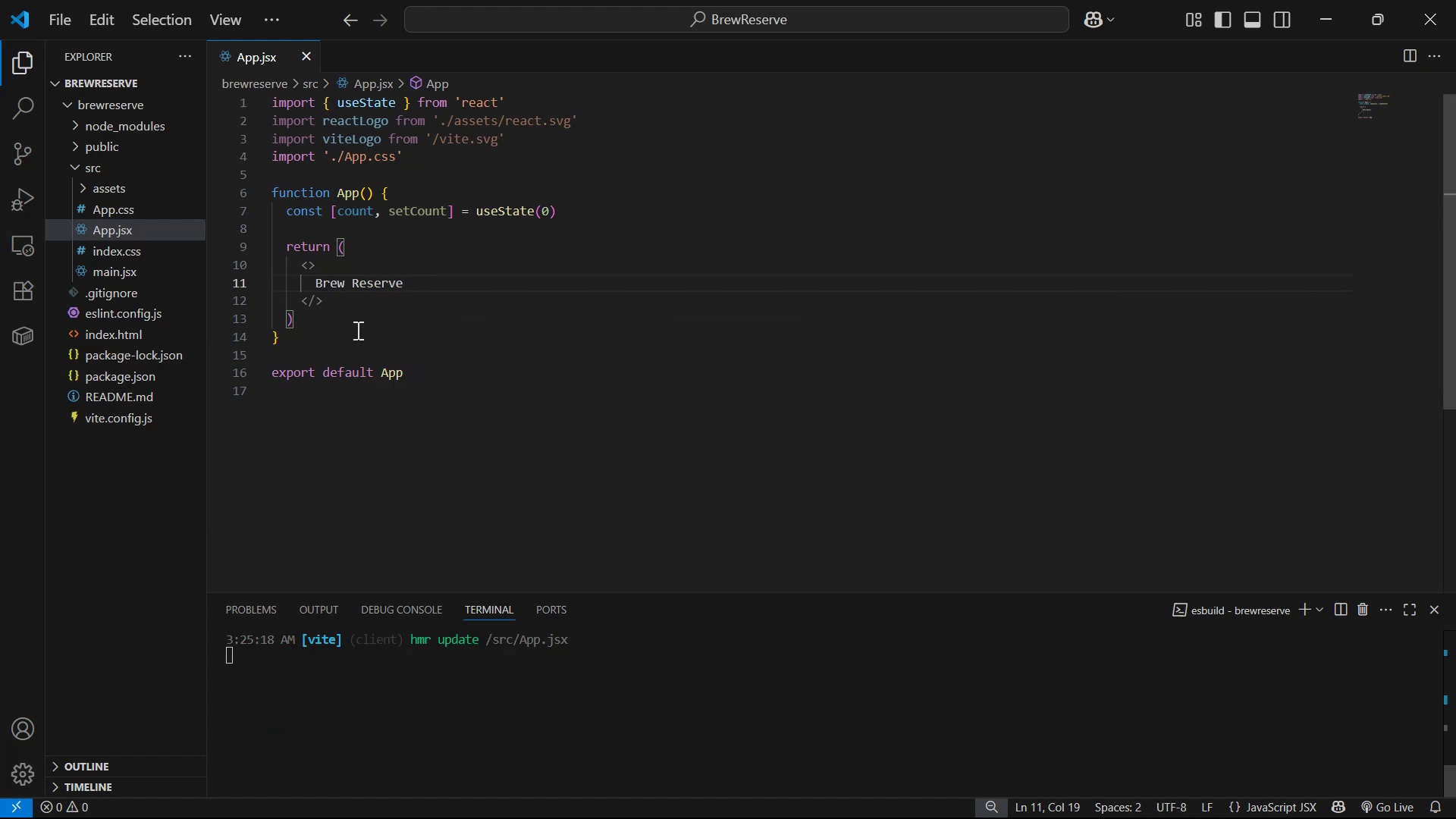 
key(Alt+Tab)
 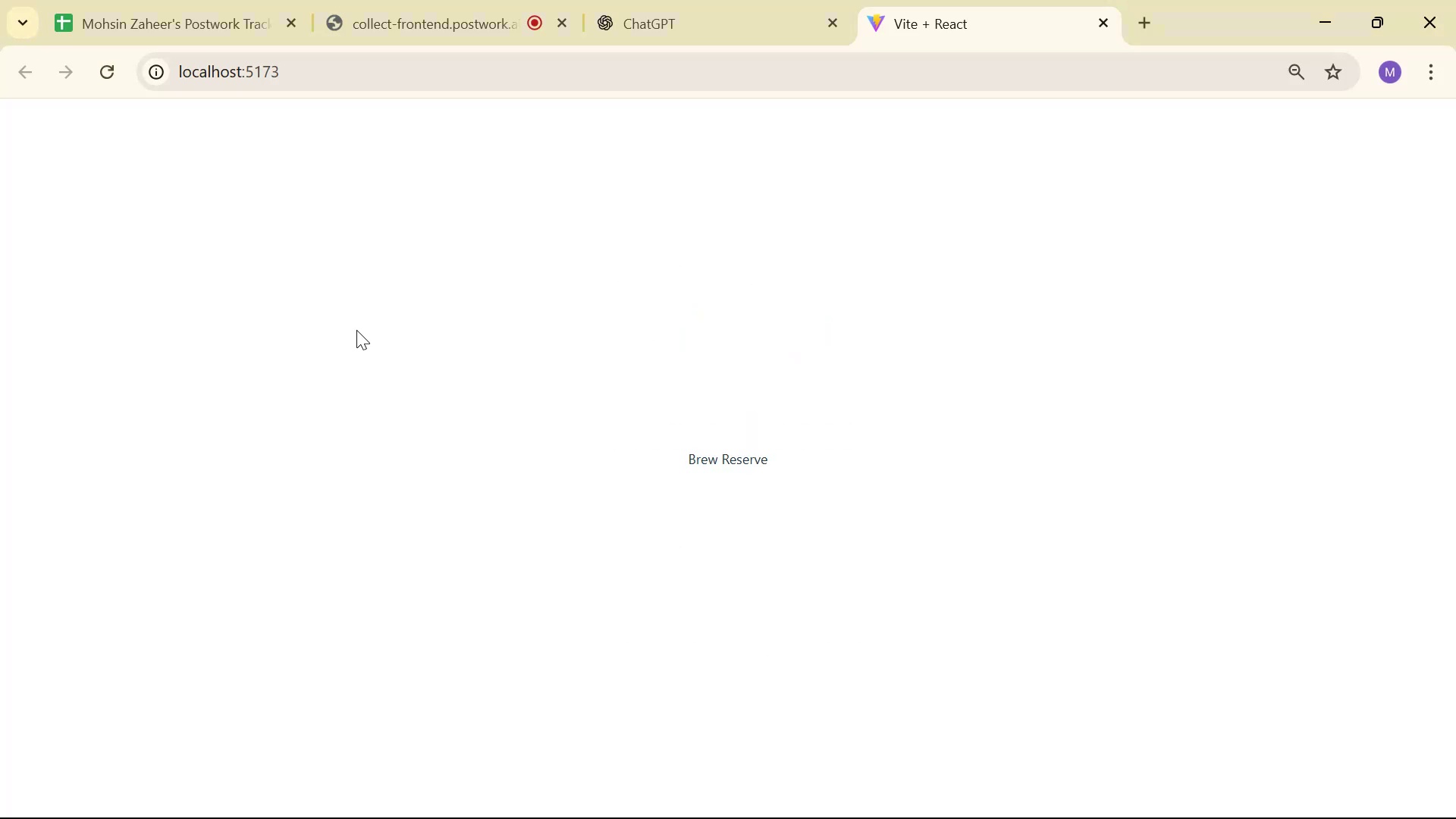 
key(Alt+AltLeft)
 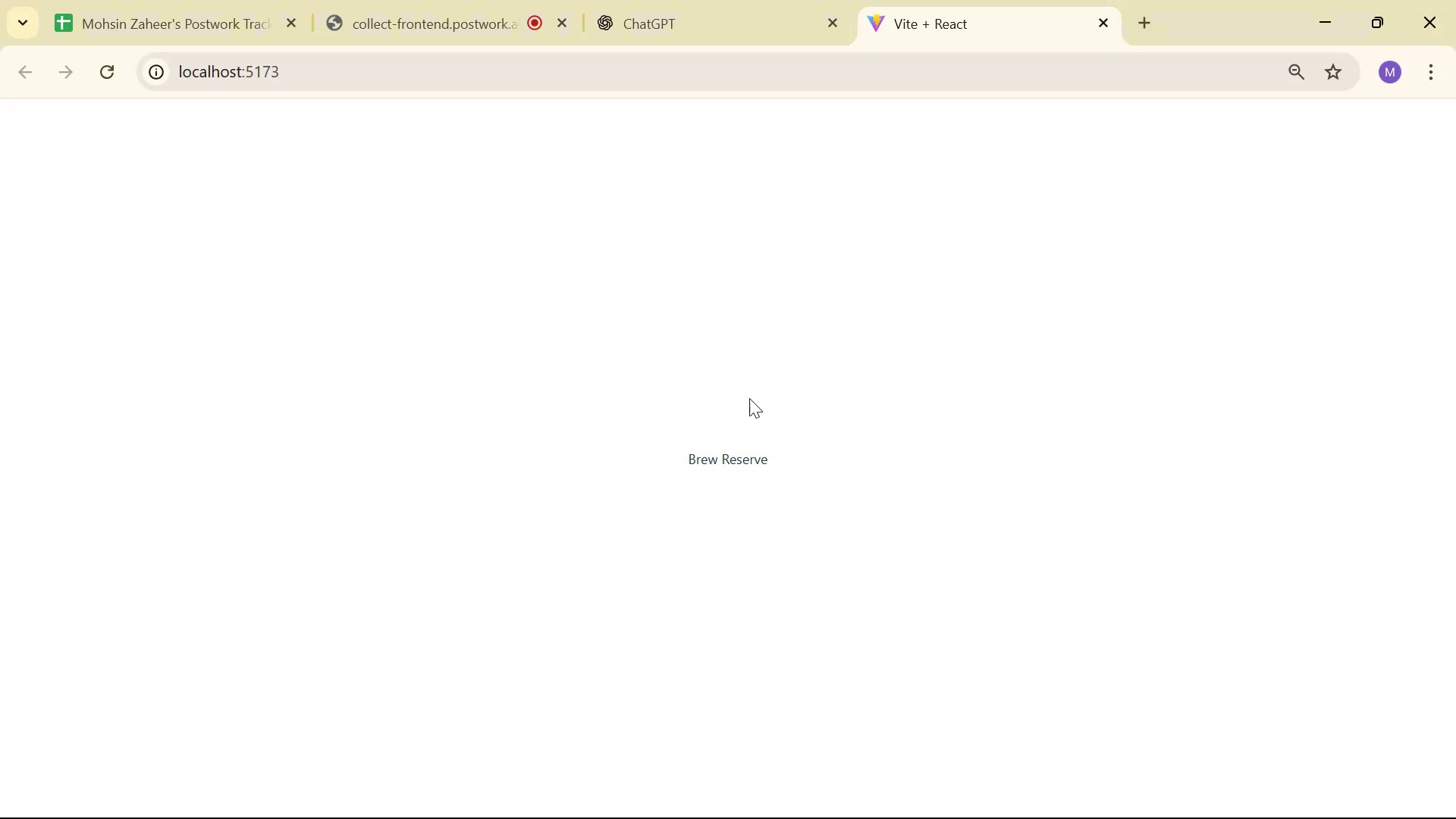 
key(Alt+Tab)
 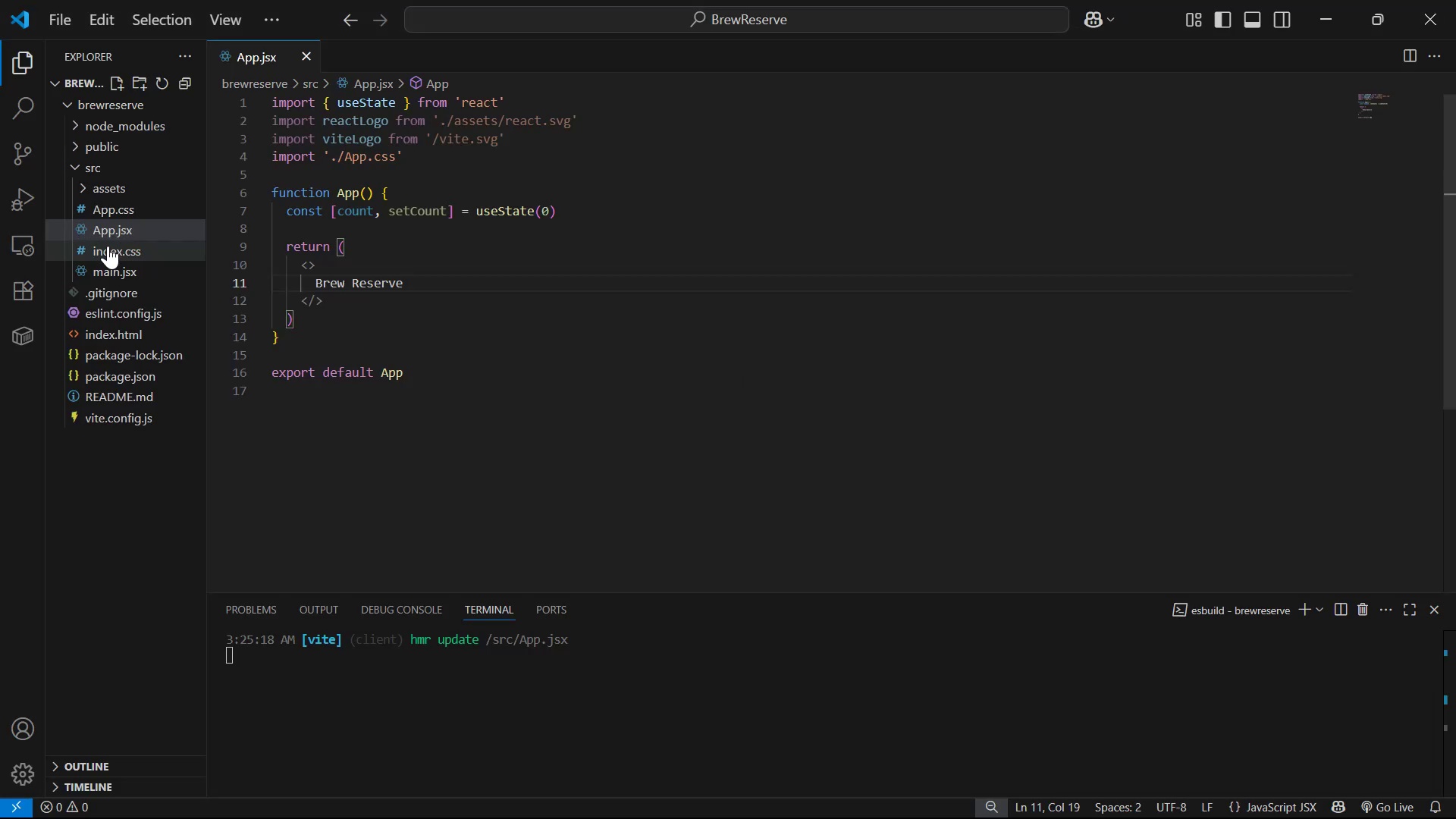 
left_click([122, 201])
 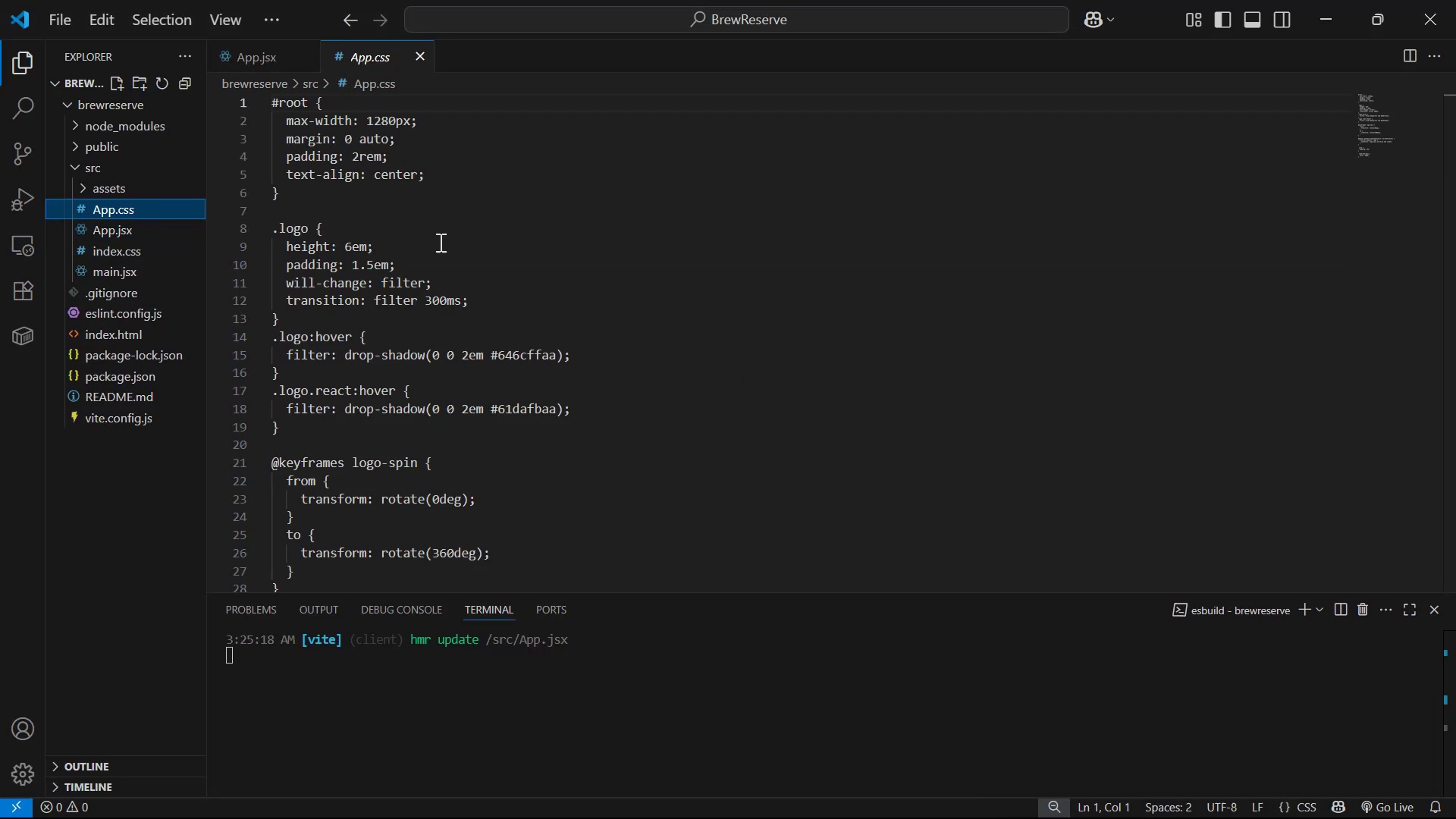 
double_click([748, 311])
 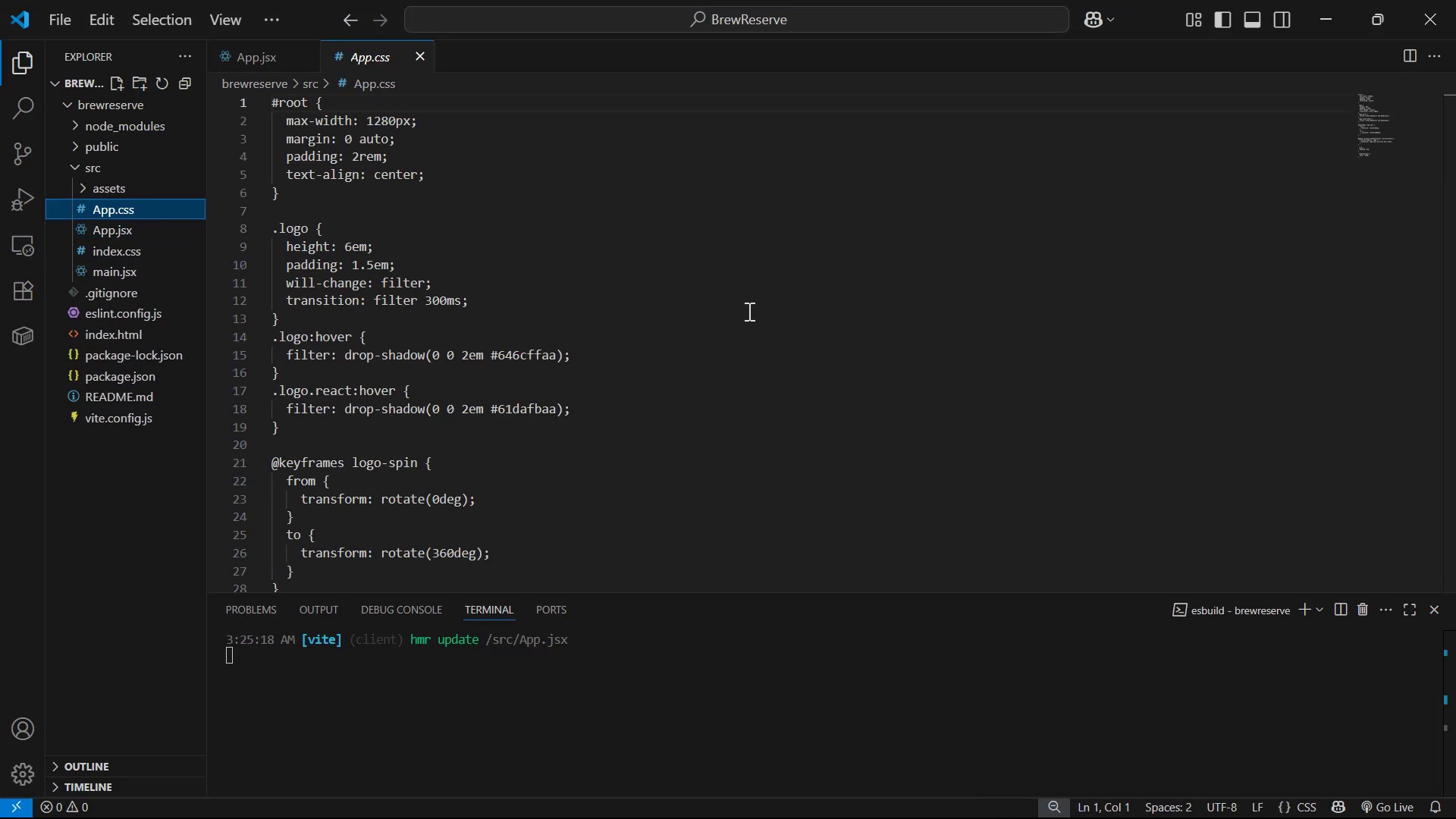 
key(Control+A)
 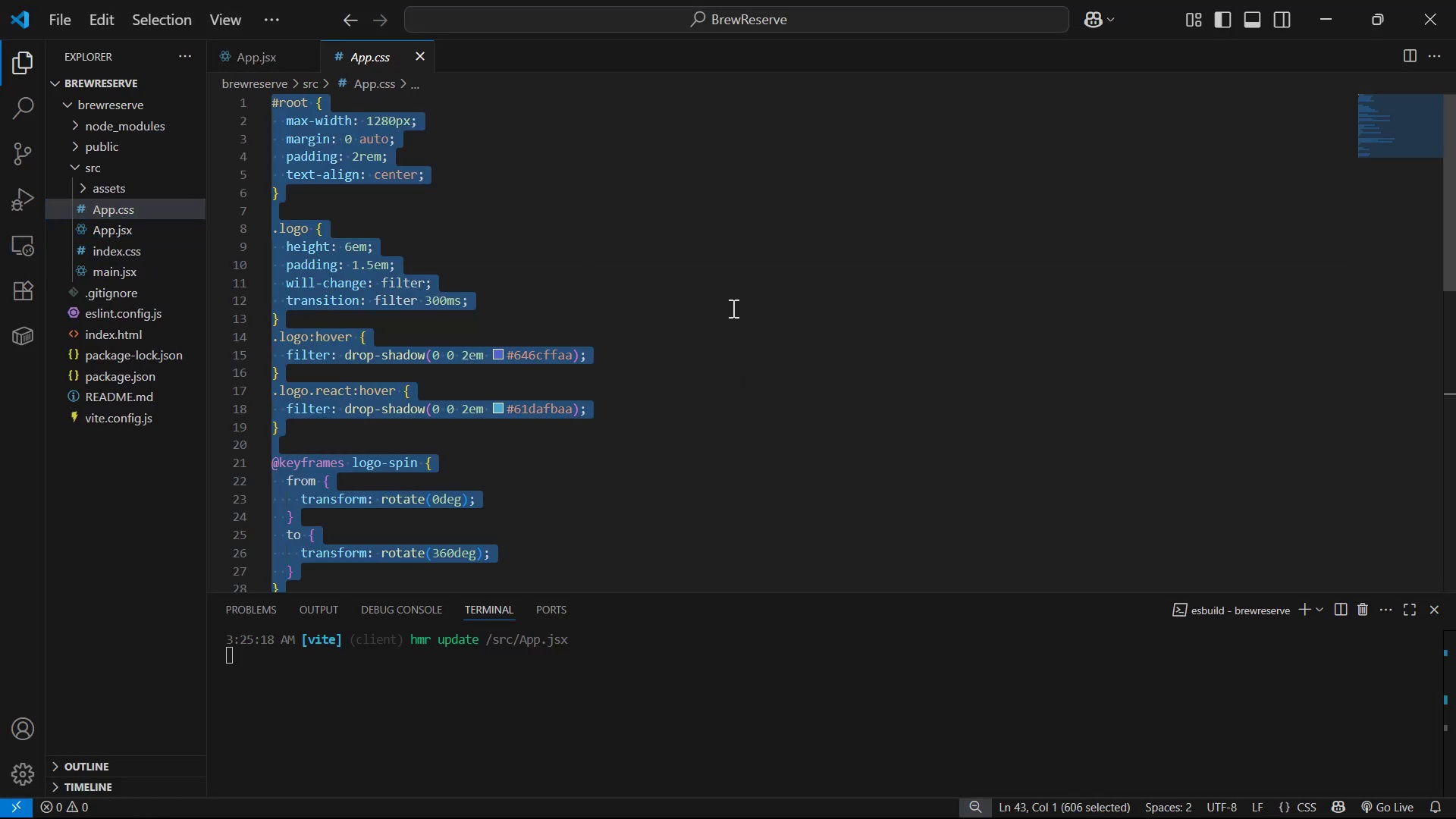 
key(Backspace)
 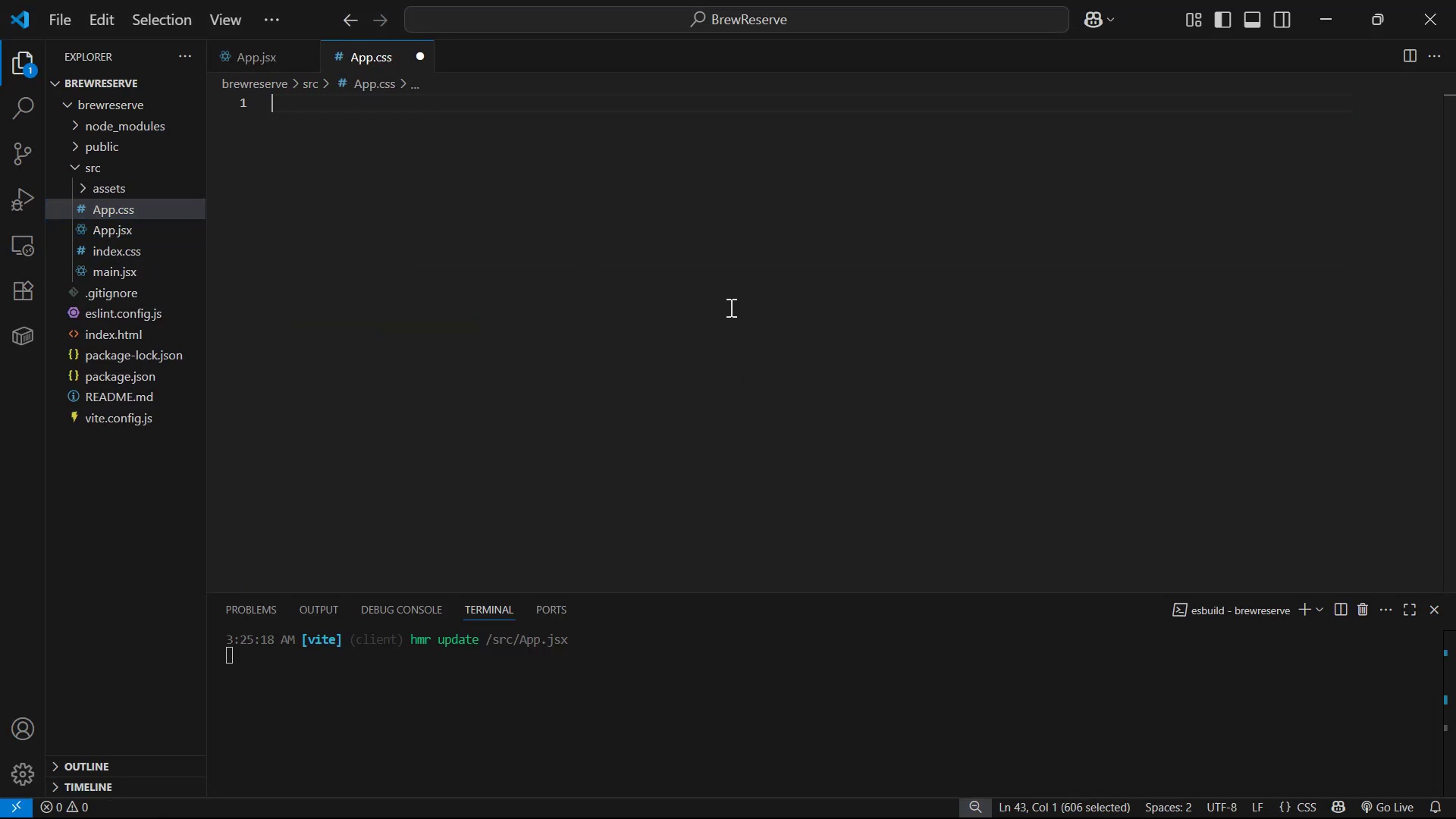 
key(Control+S)
 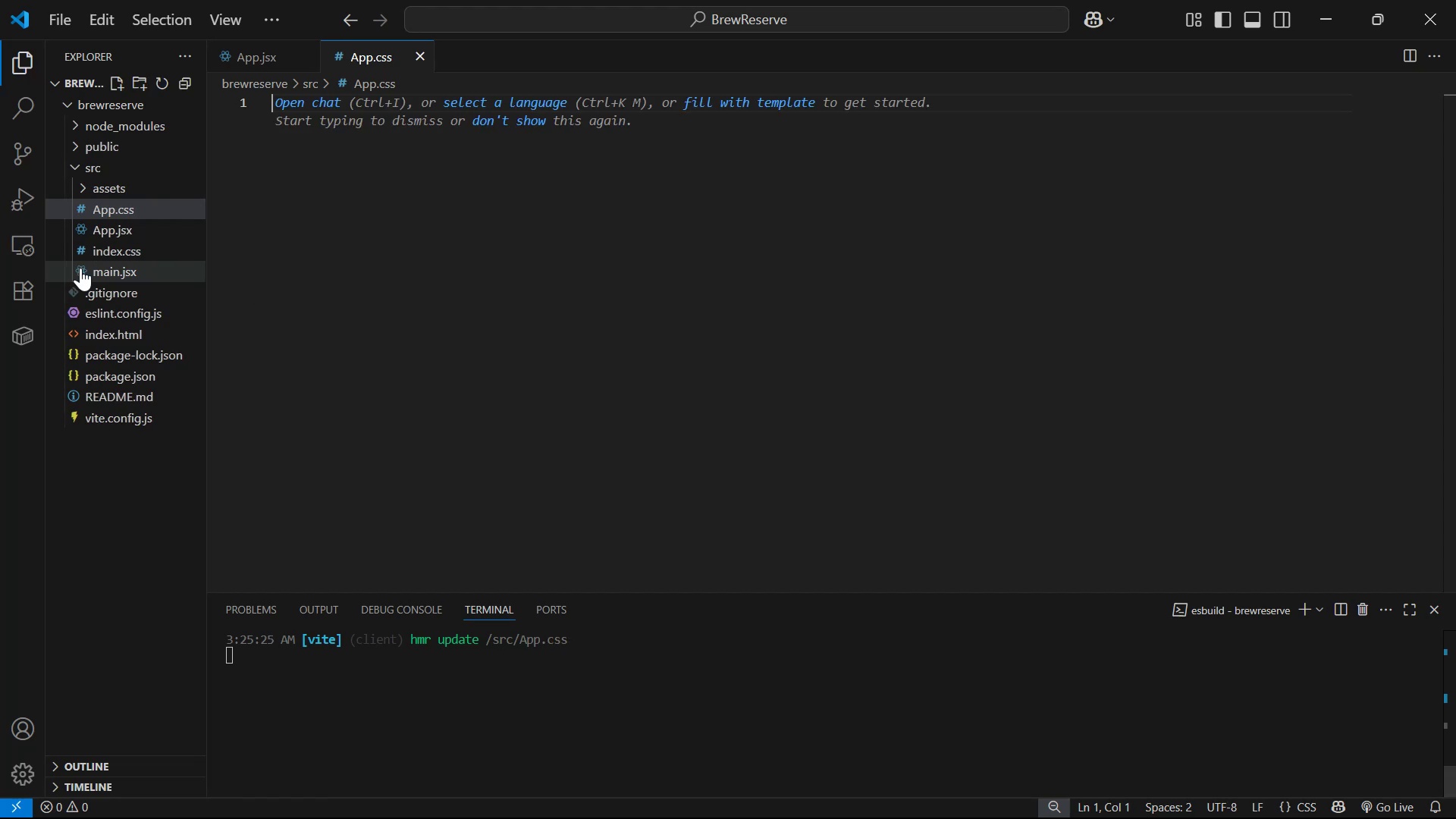 
left_click([141, 259])
 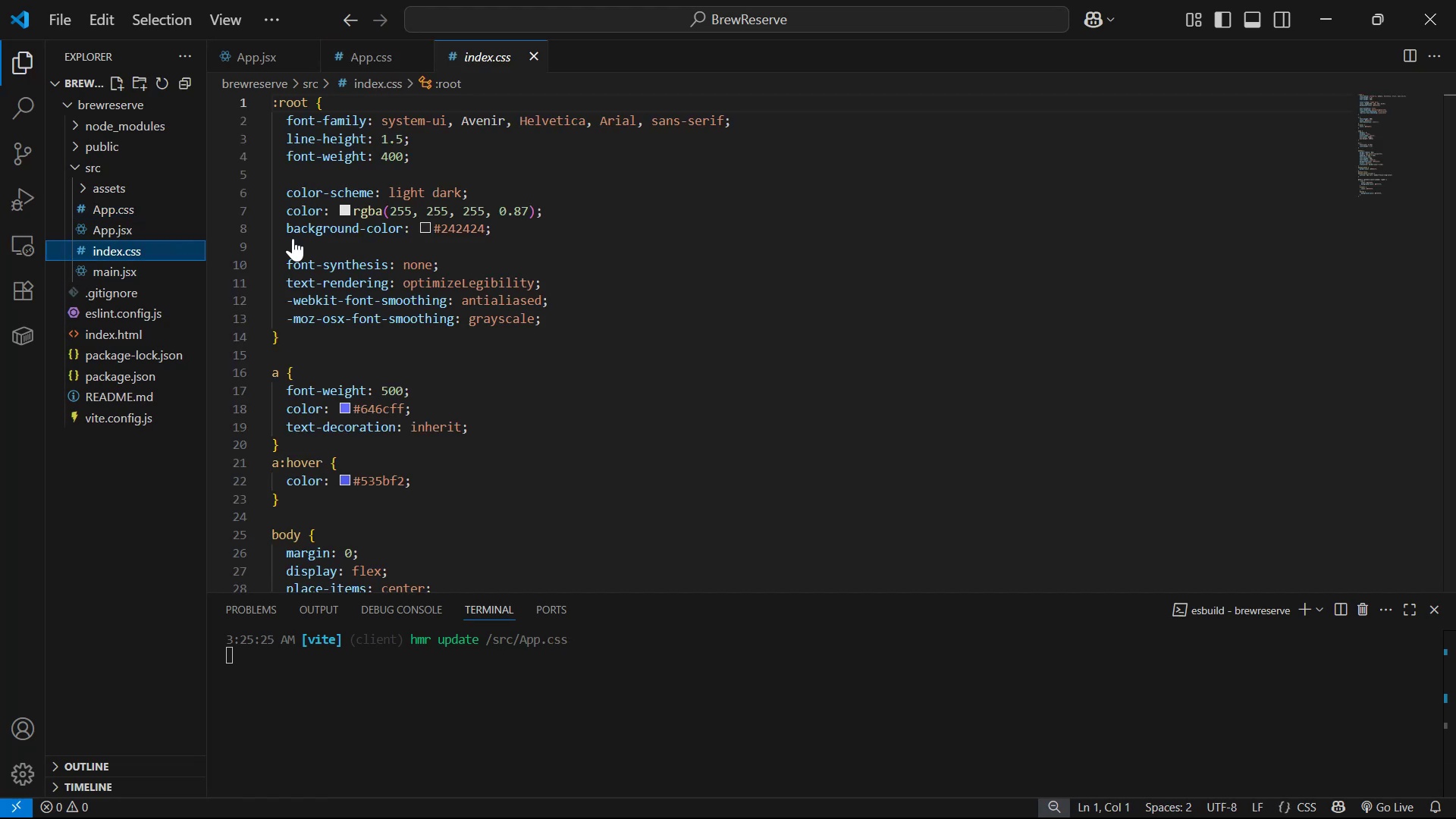 
left_click([611, 275])
 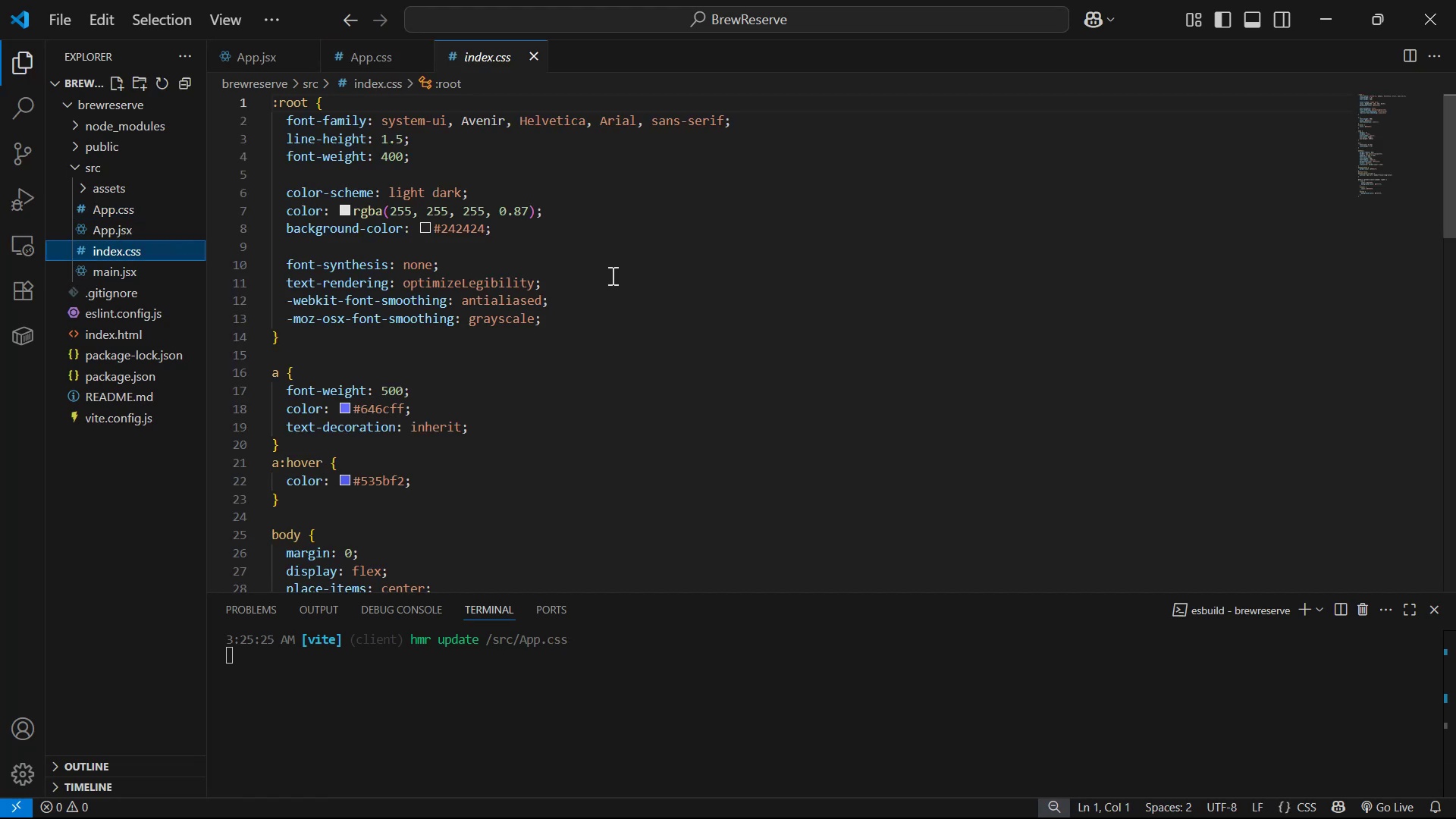 
key(Control+A)
 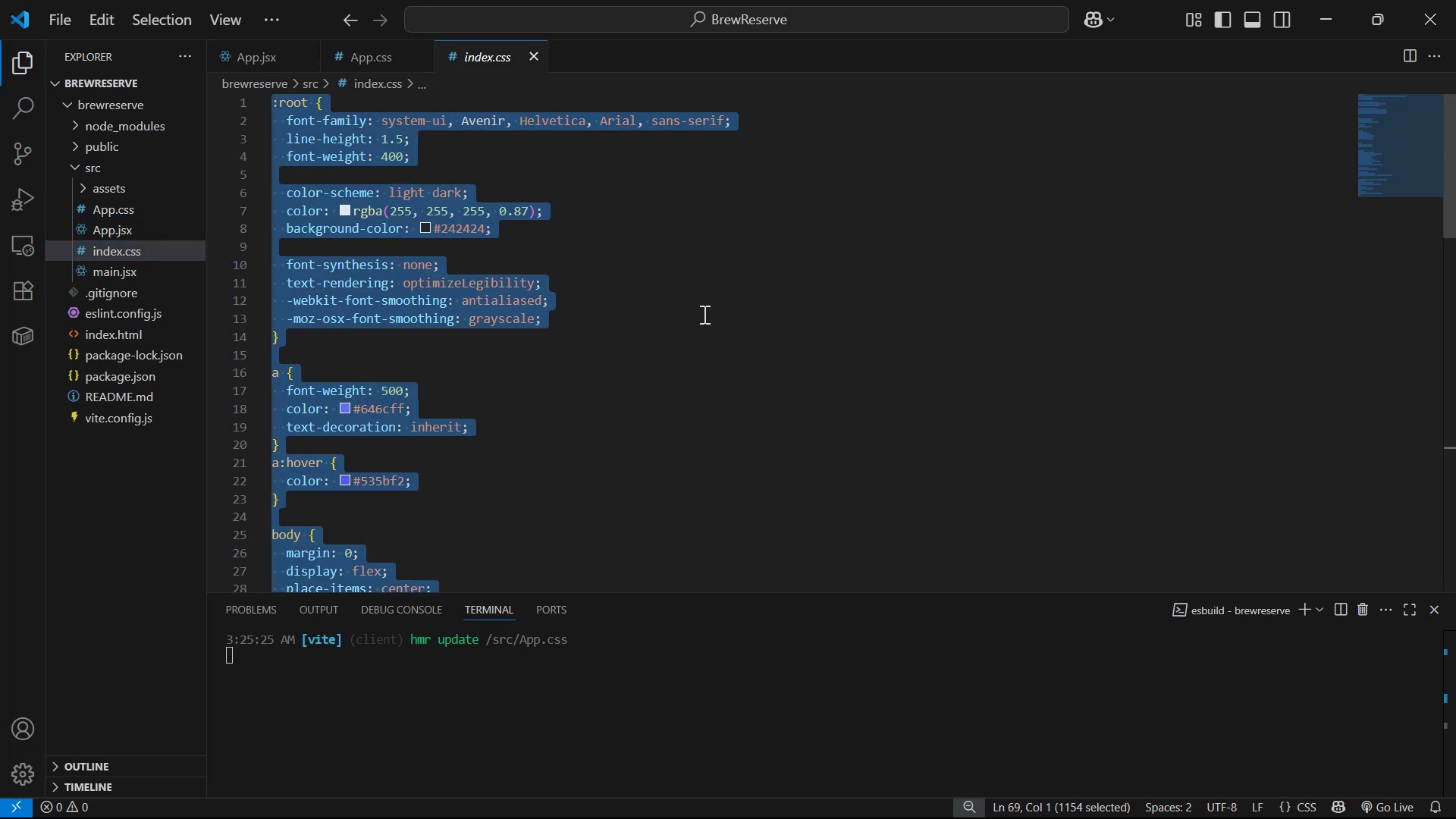 
key(Backspace)
 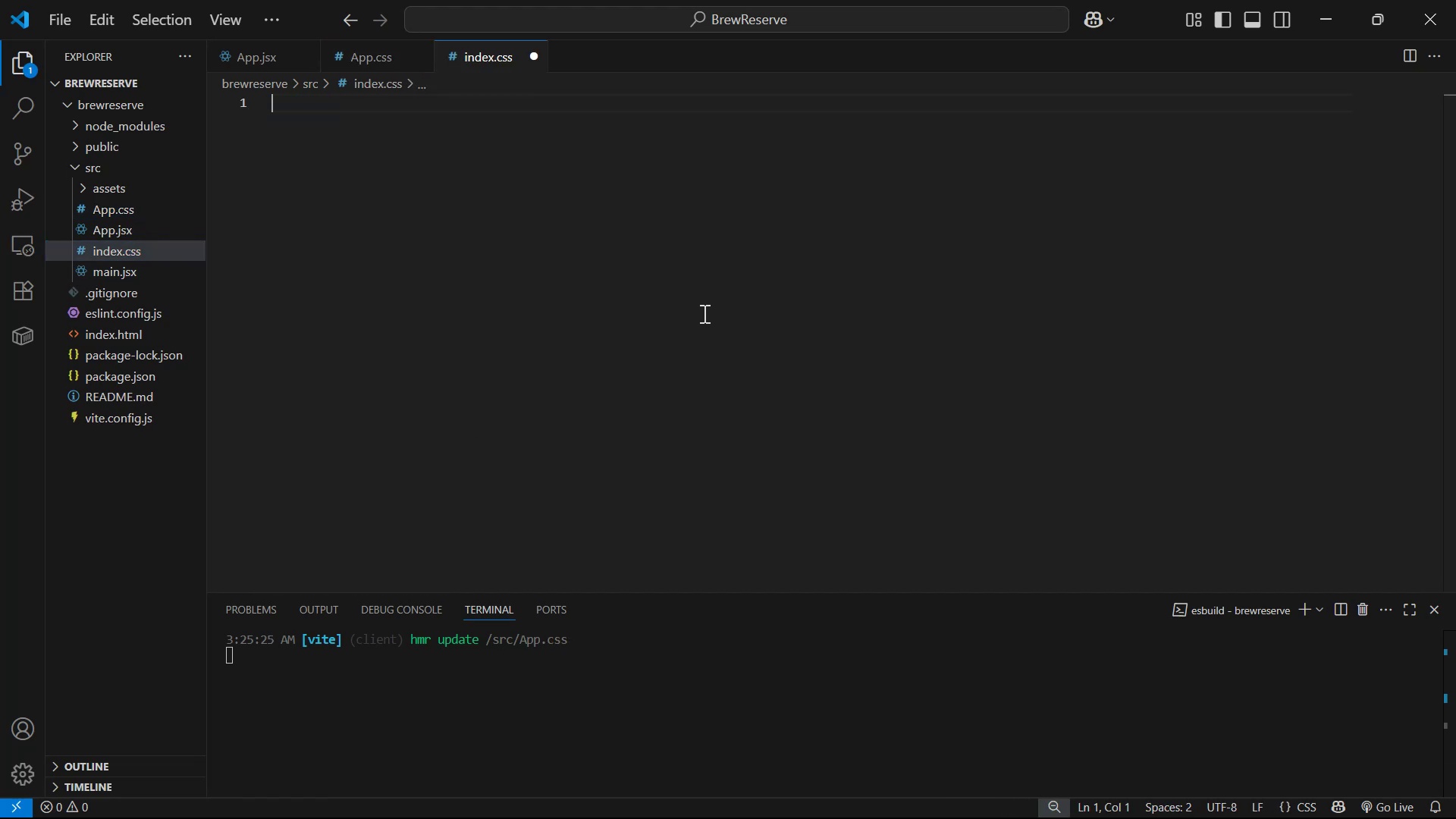 
hold_key(key=ShiftLeft, duration=0.56)
 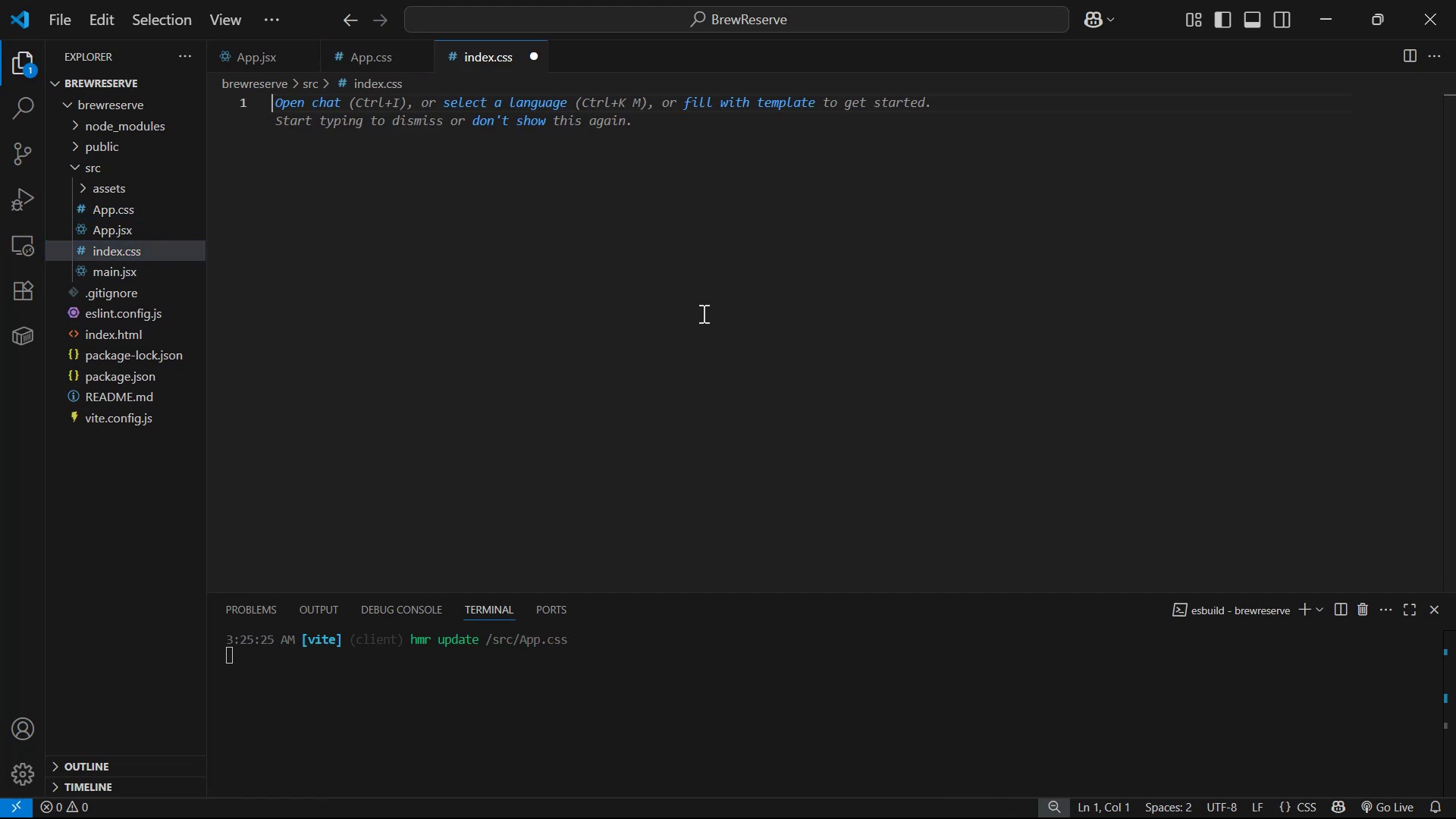 
key(Control+Z)
 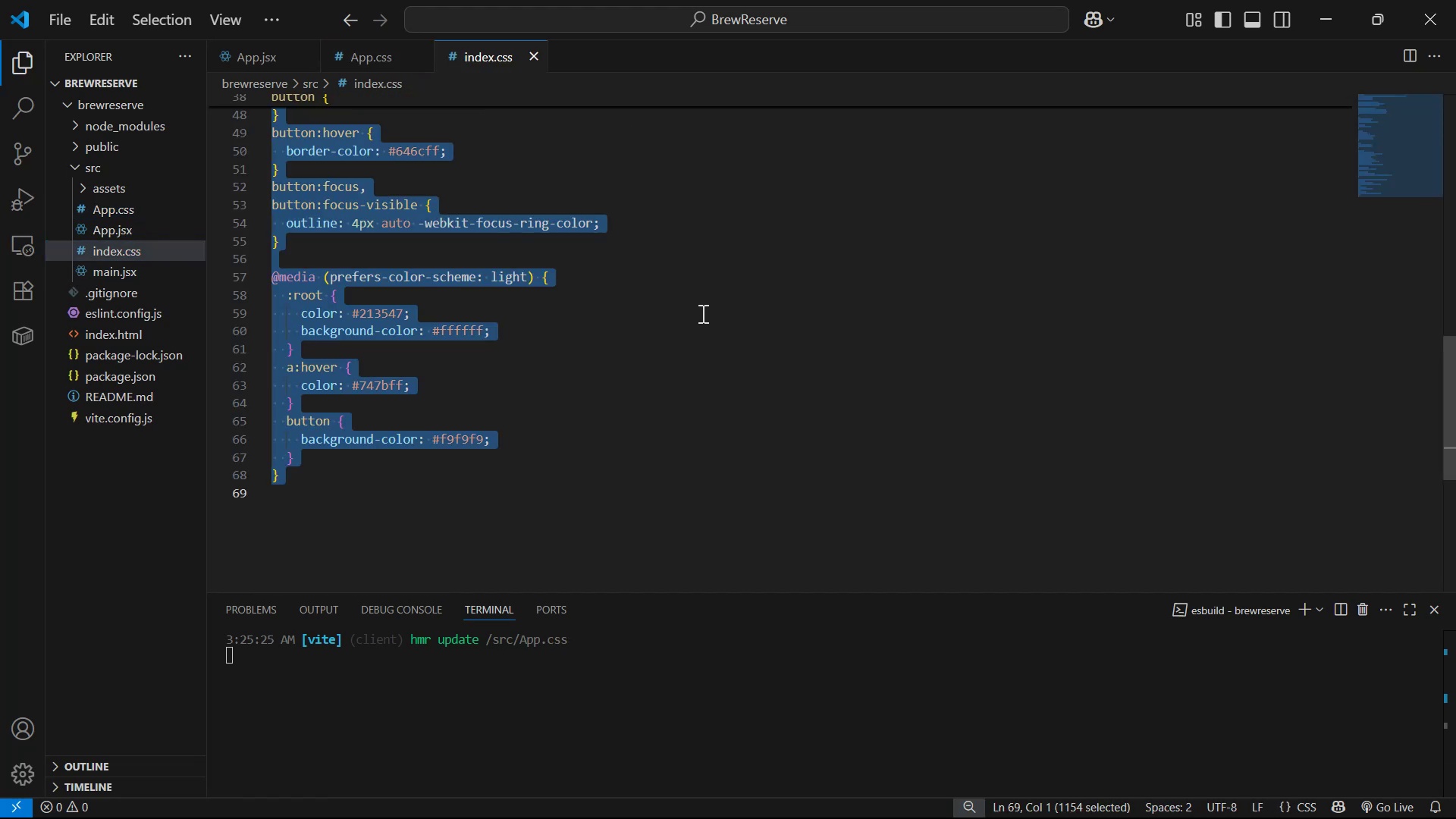 
scroll: coordinate [671, 338], scroll_direction: up, amount: 9.0
 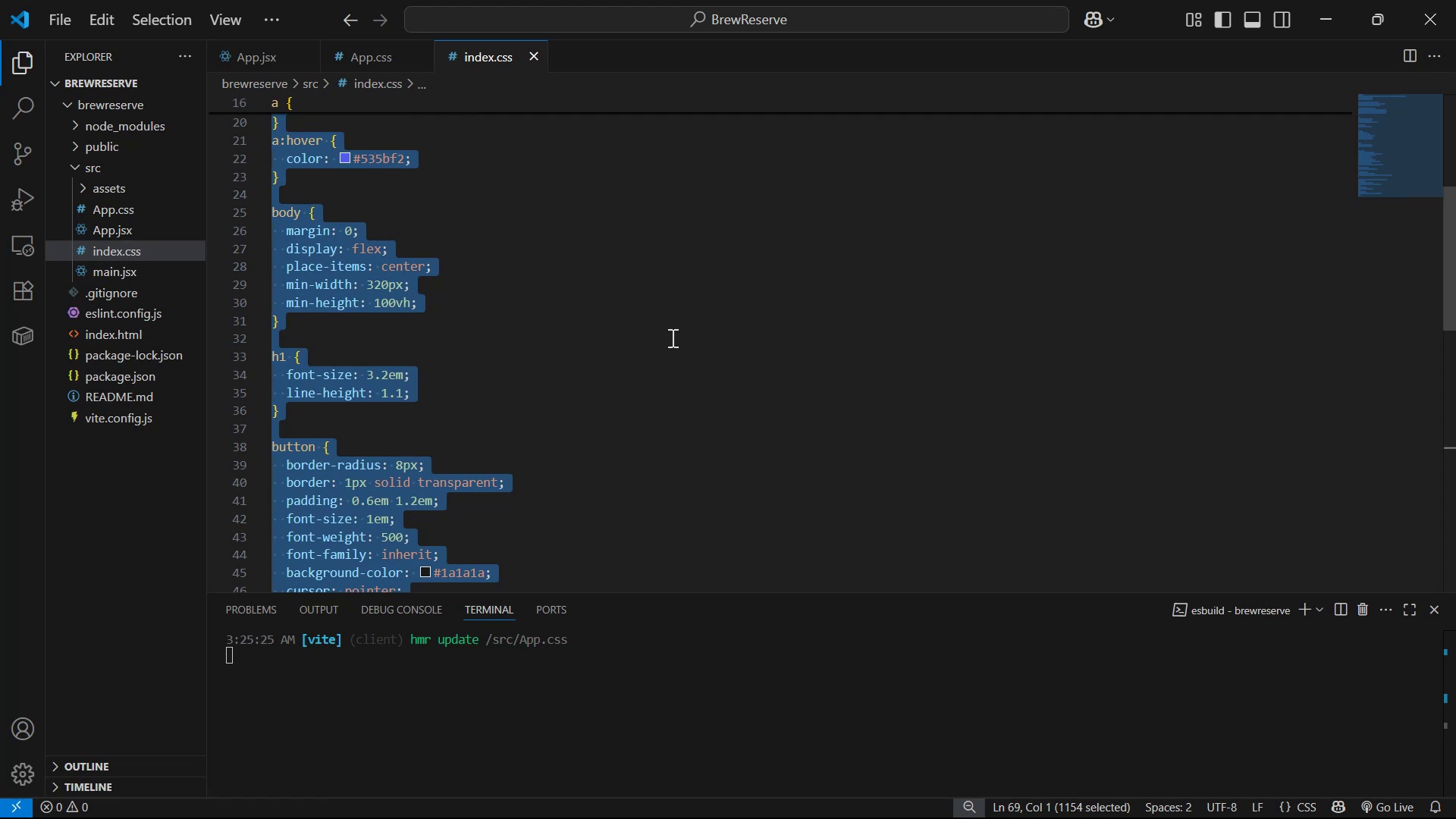 
key(Backspace)
 